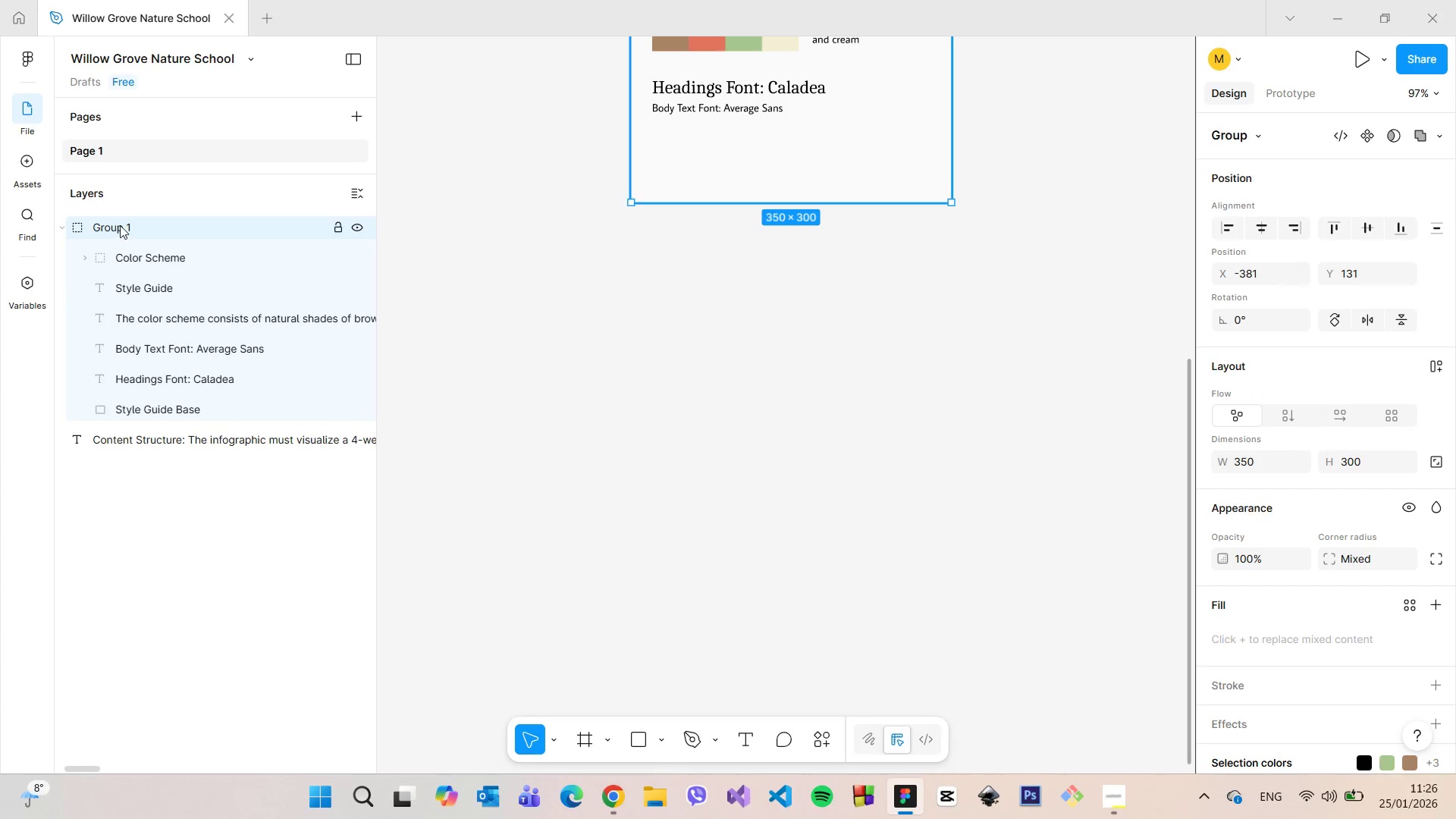 
double_click([120, 225])
 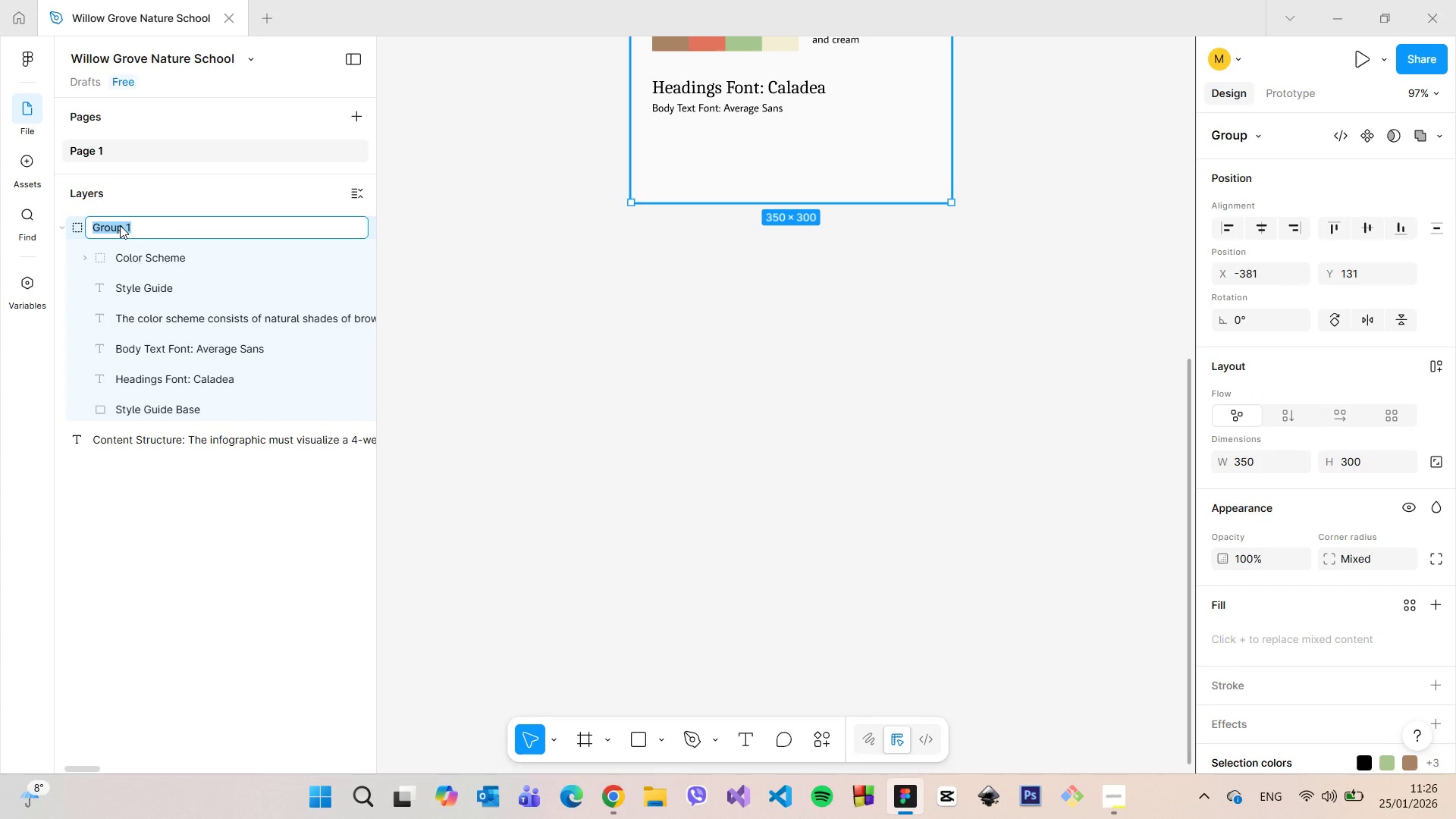 
type(Style Gyi)
key(Backspace)
key(Backspace)
key(Backspace)
type(Guide)
 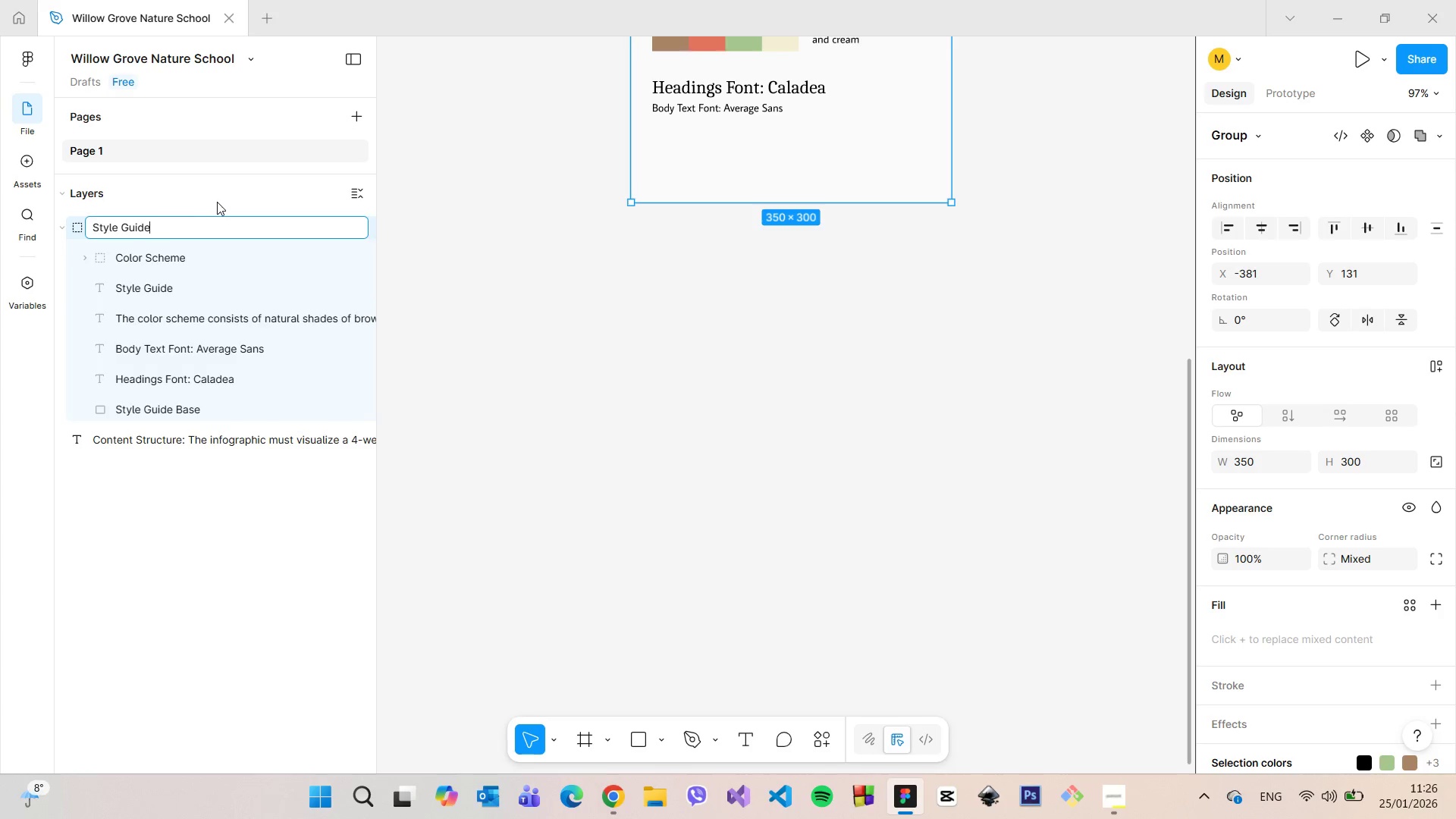 
left_click([217, 202])
 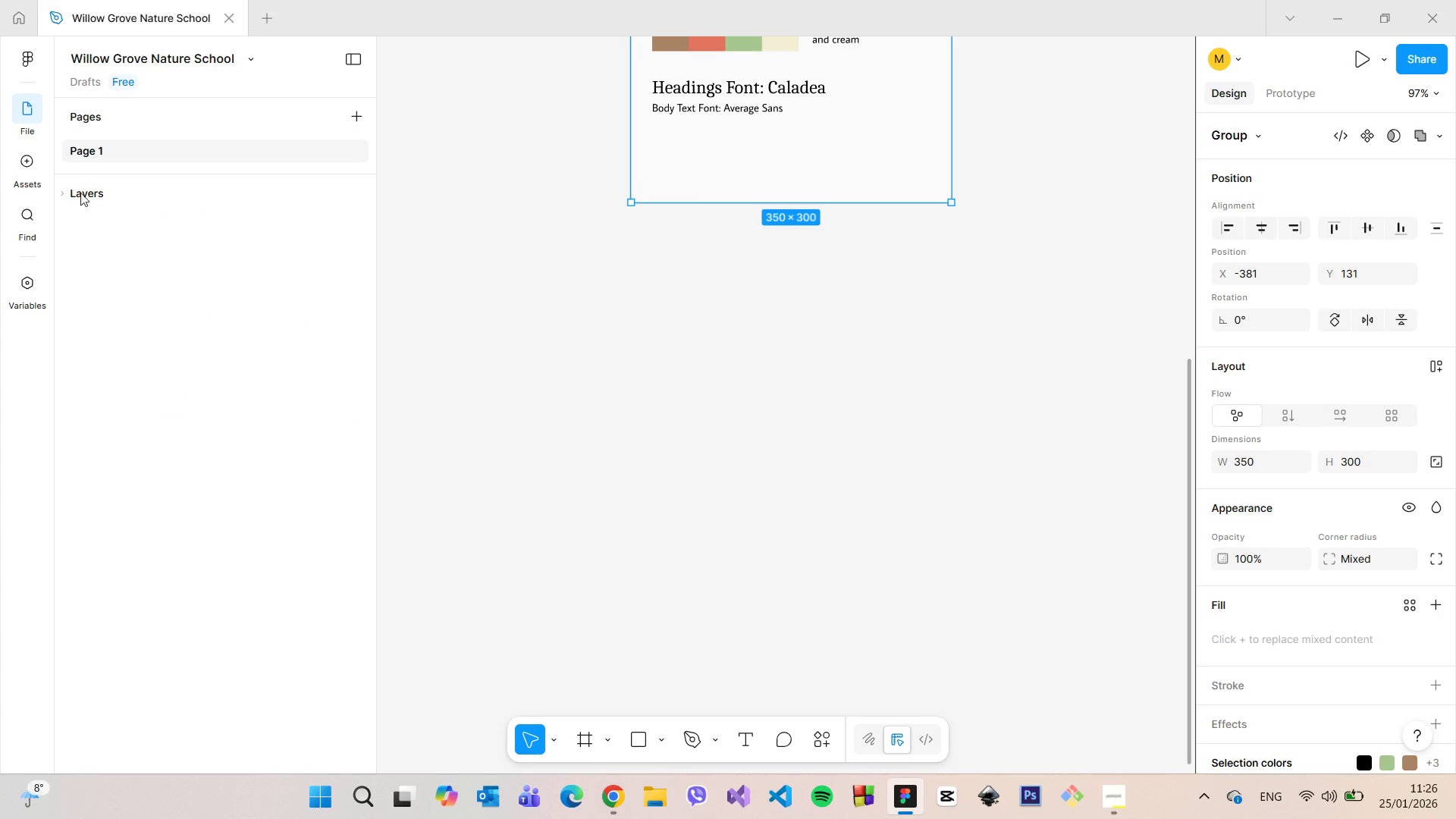 
left_click([63, 196])
 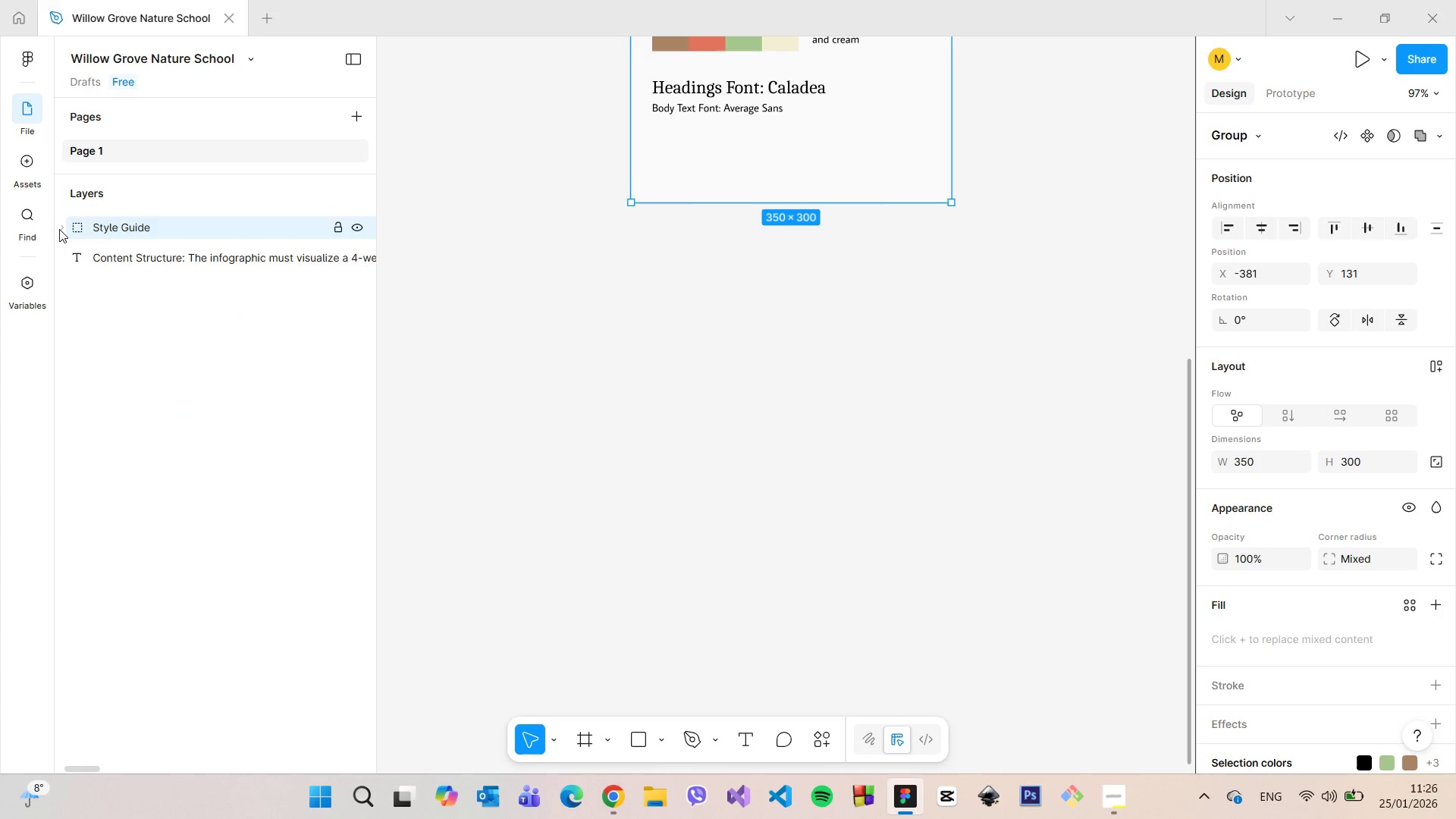 
double_click([730, 378])
 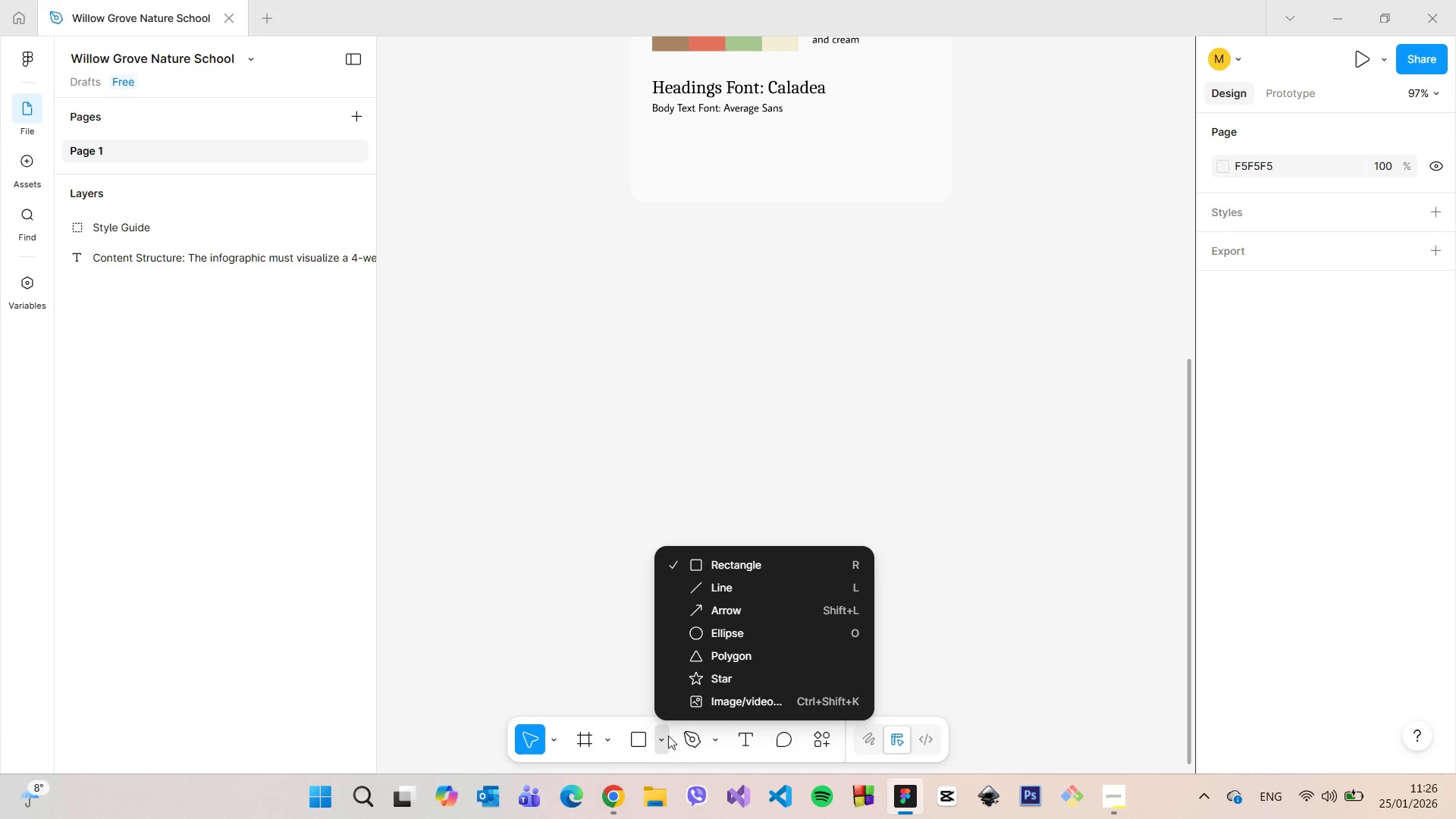 
double_click([668, 735])
 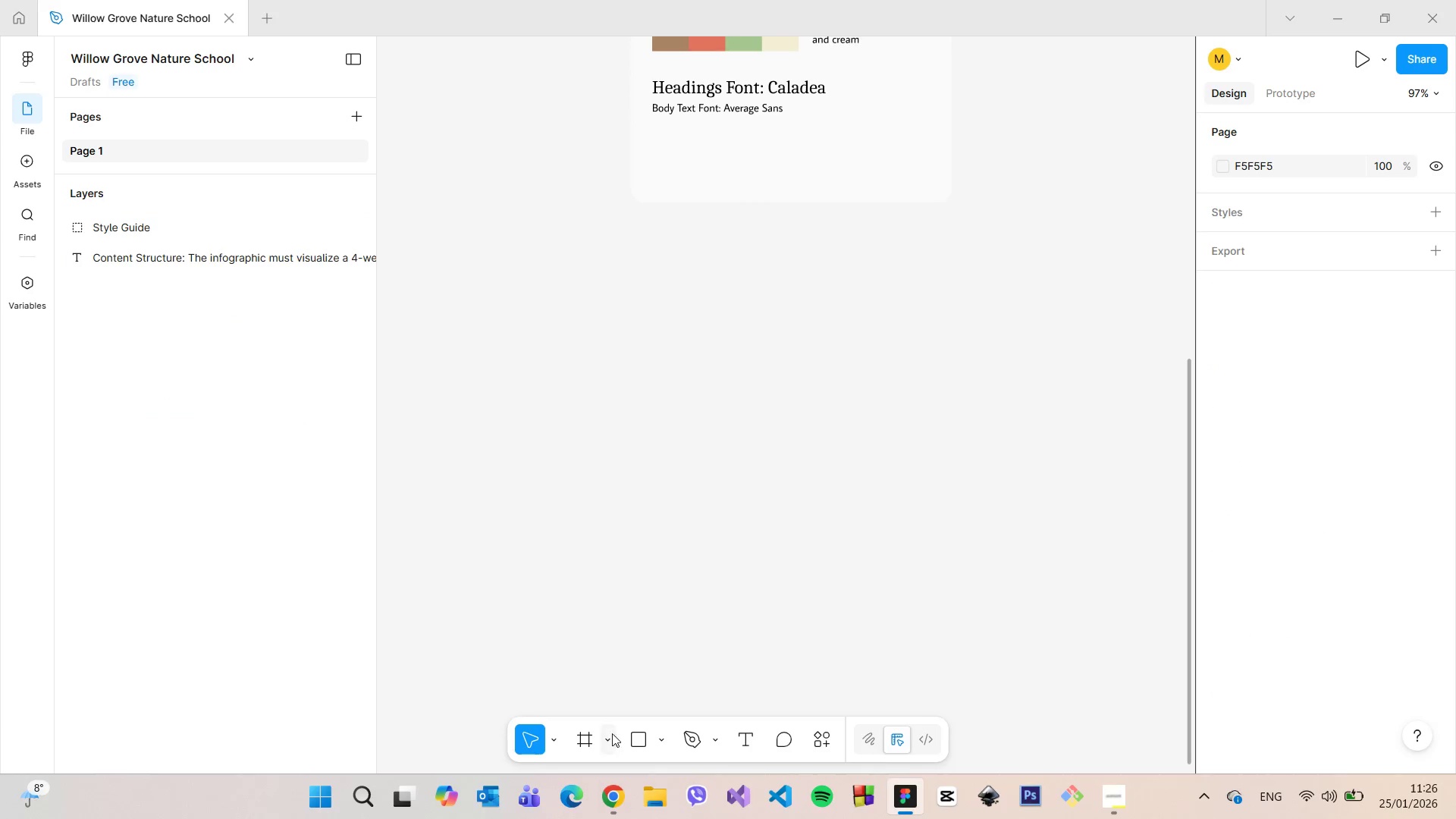 
left_click([605, 731])
 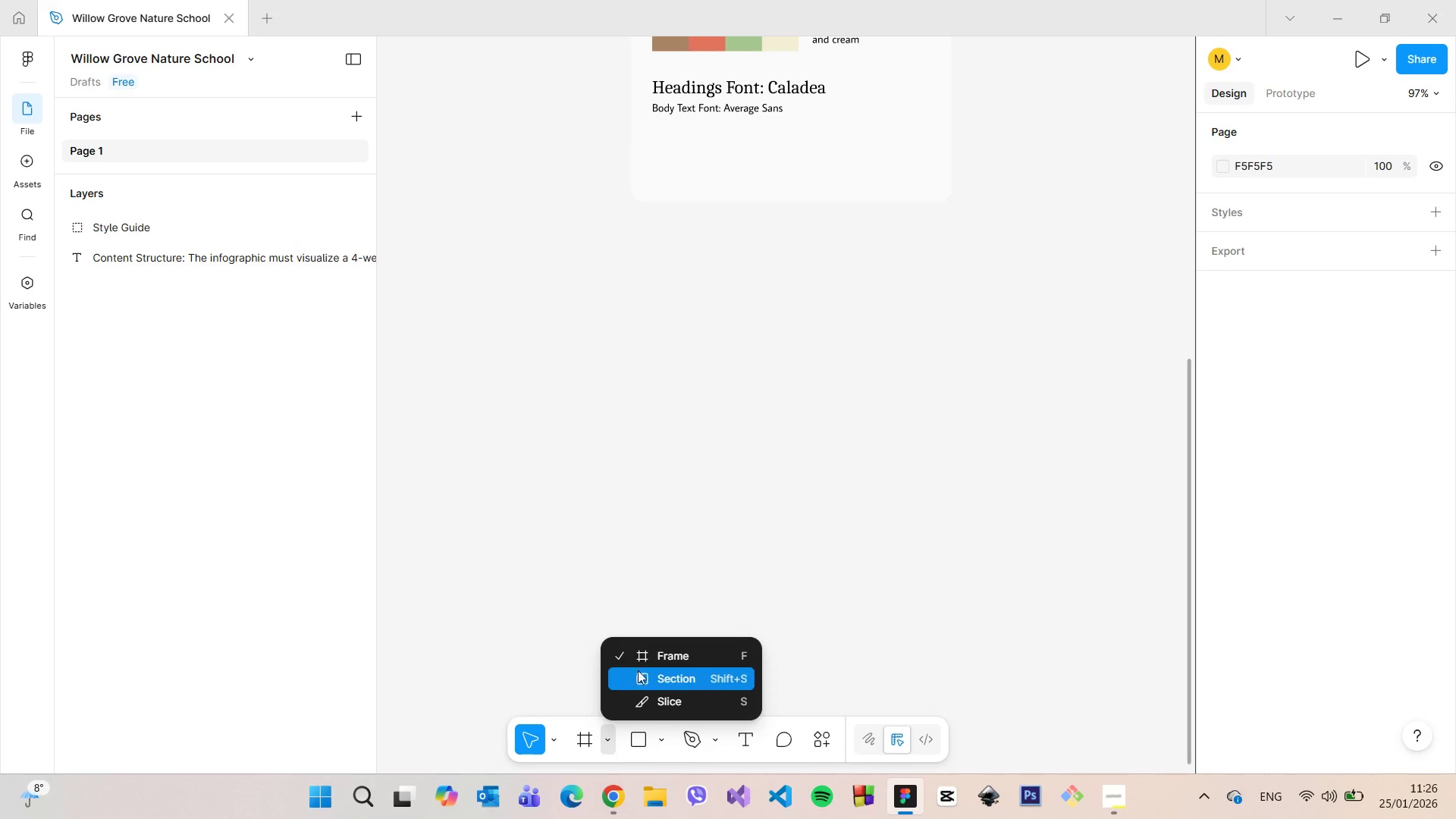 
left_click([648, 657])
 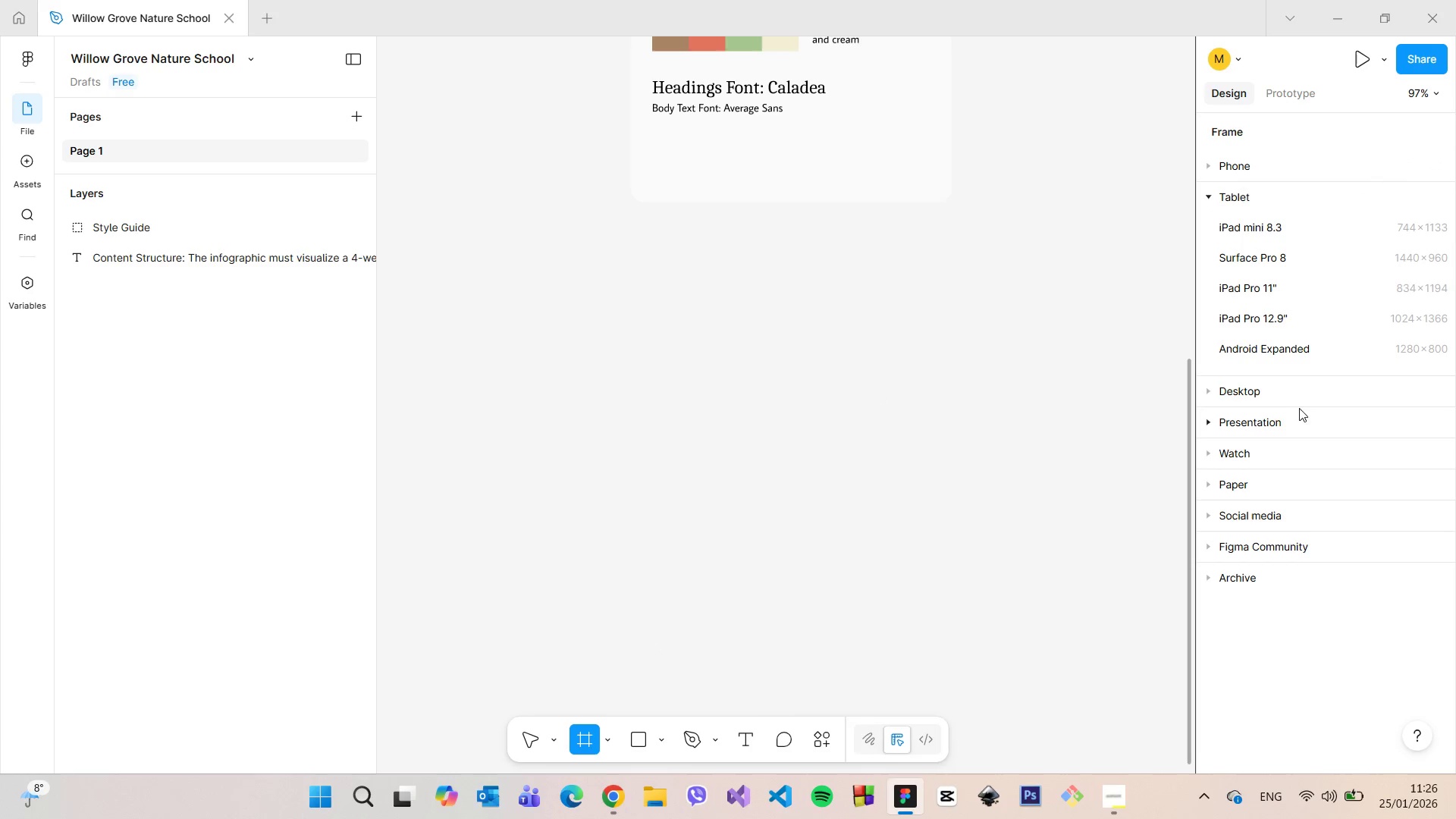 
left_click([1207, 422])
 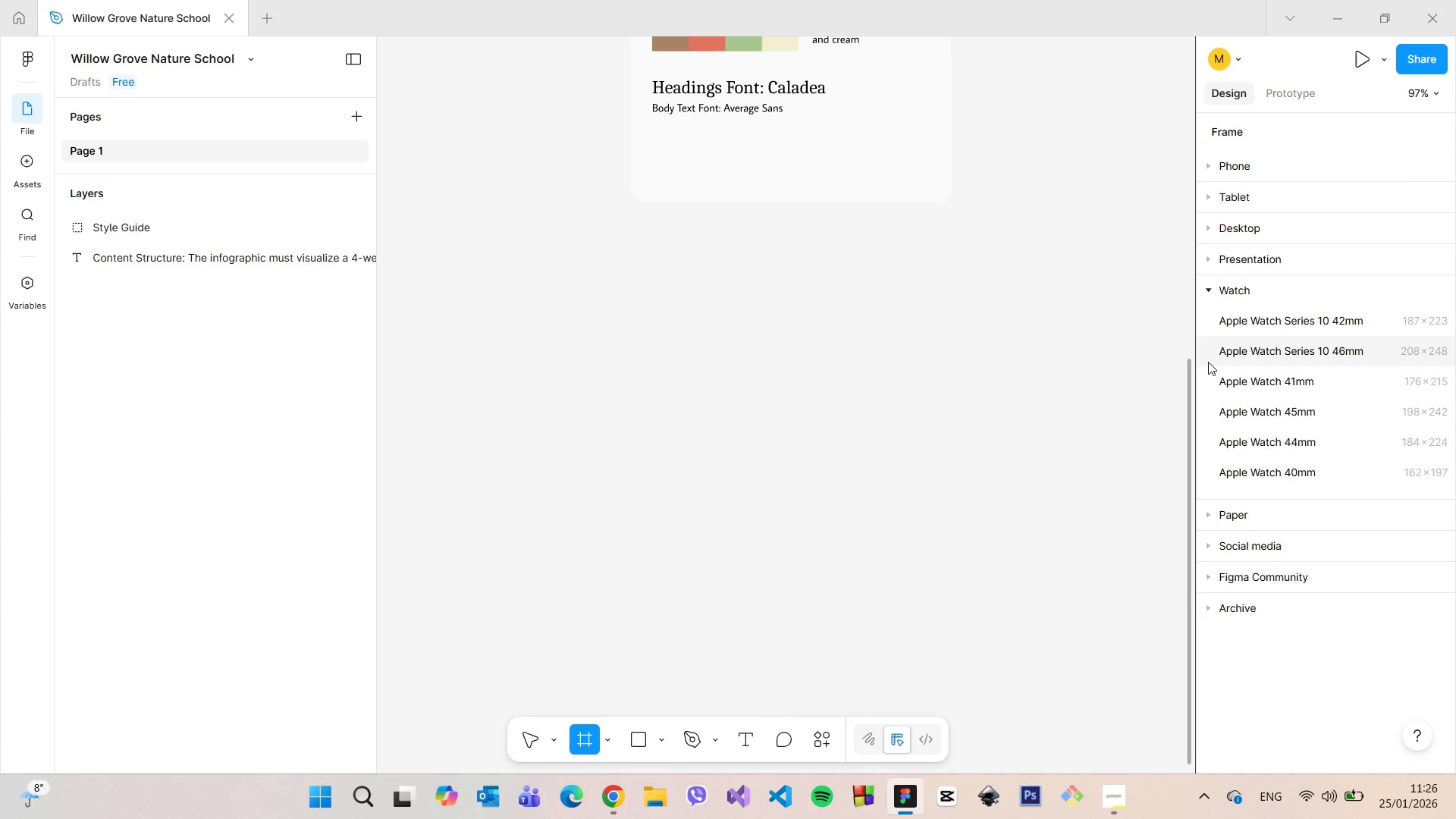 
left_click([1206, 504])
 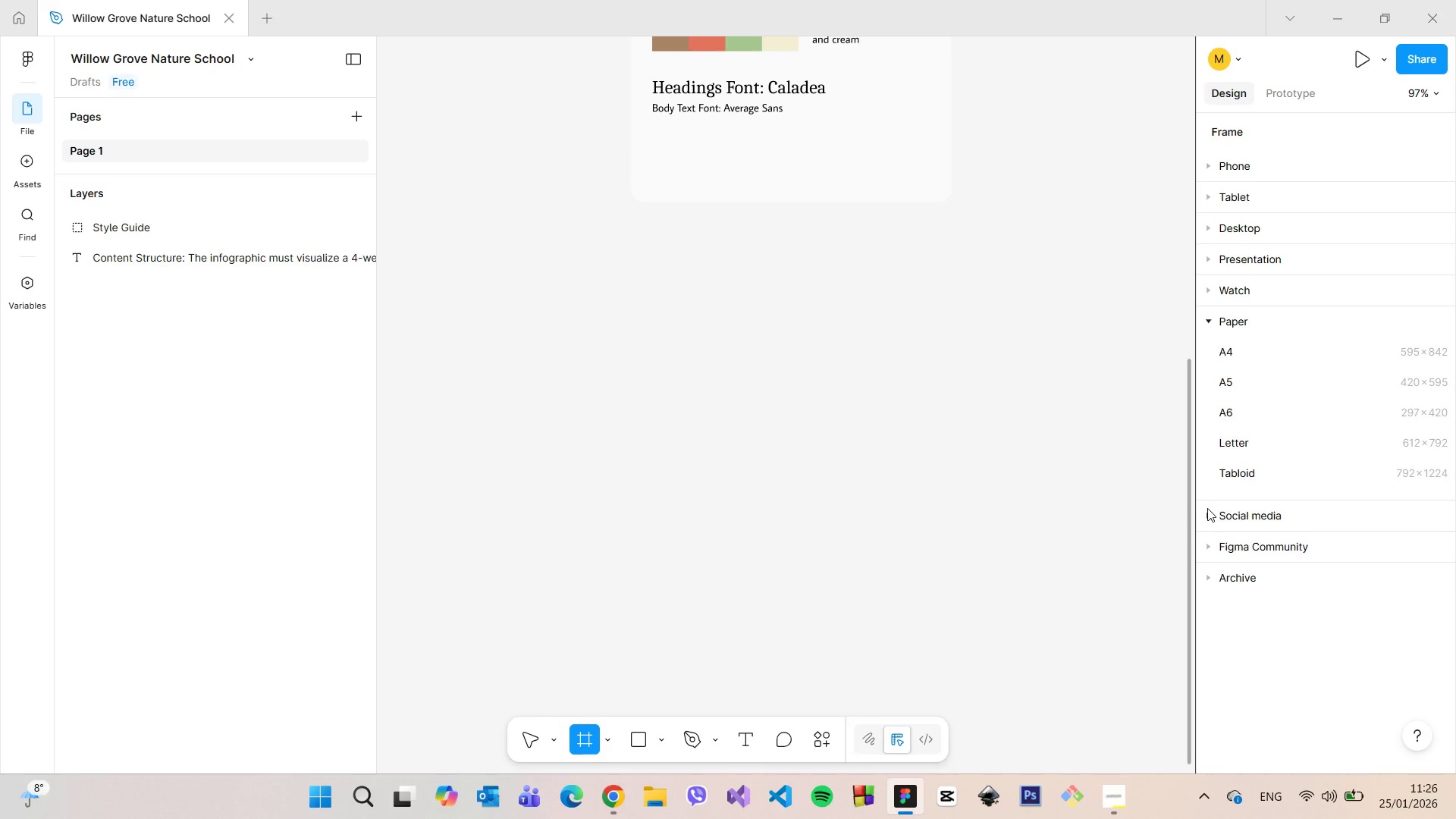 
left_click([1208, 510])
 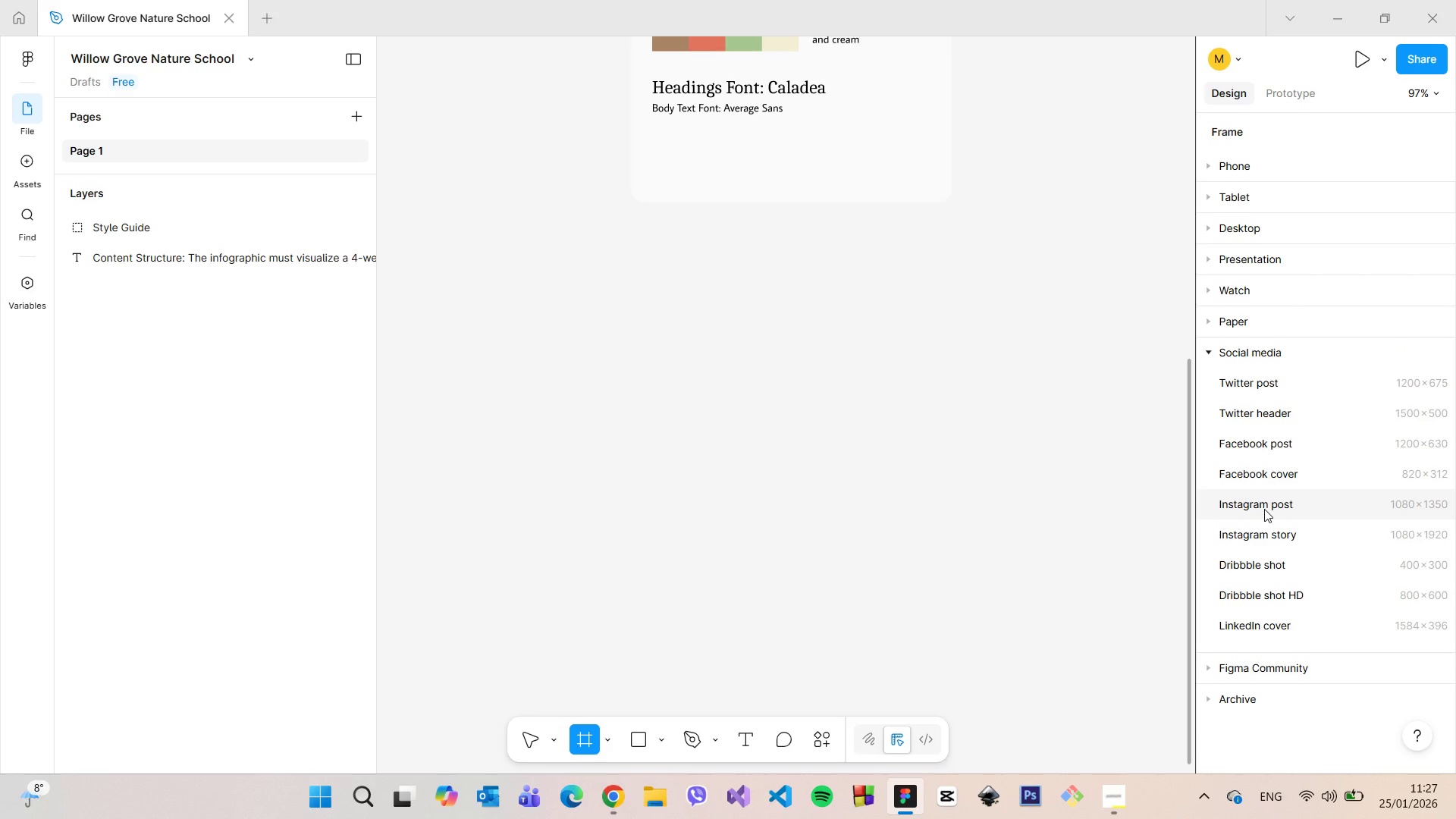 
left_click([1213, 664])
 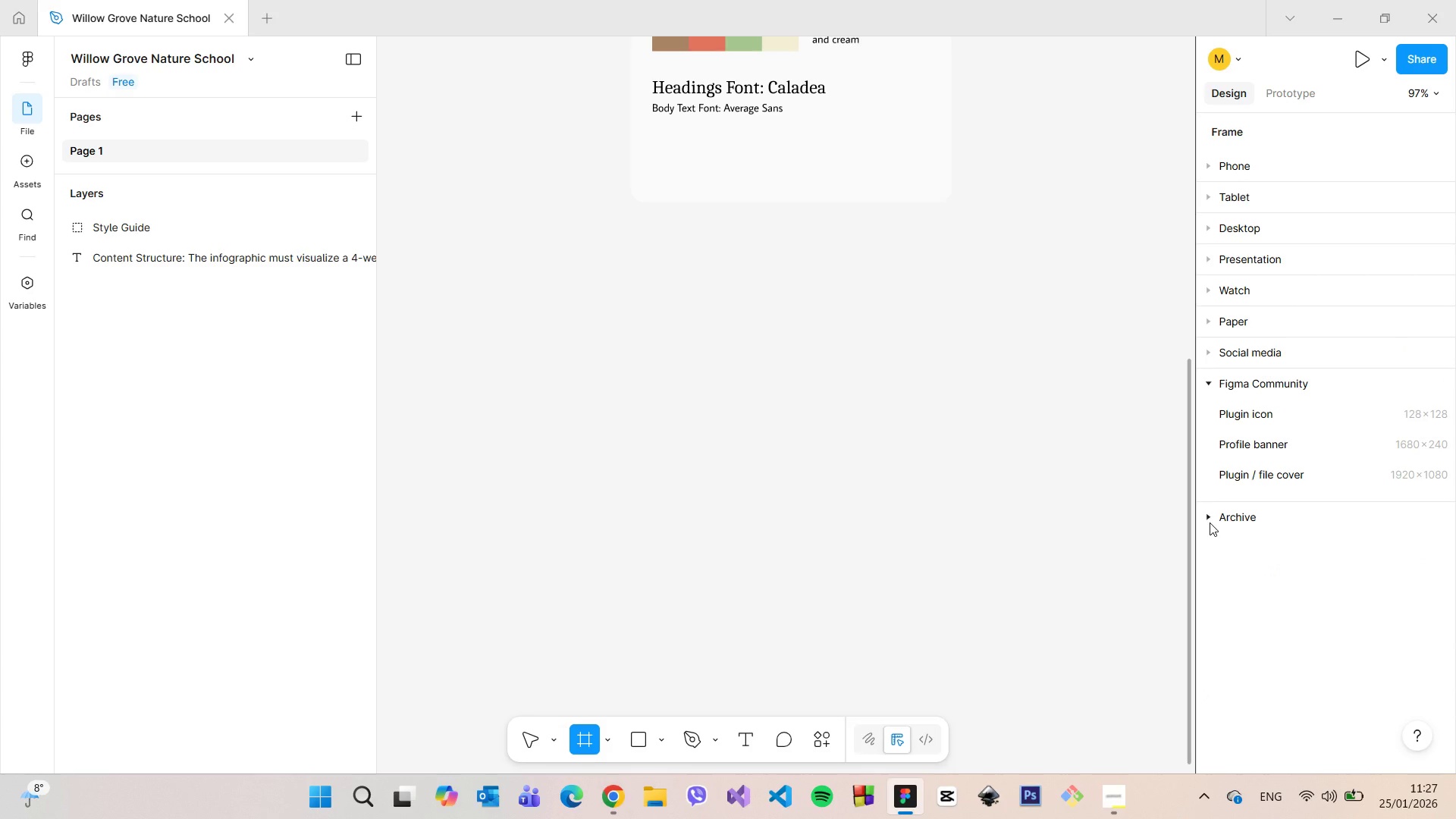 
left_click([1210, 522])
 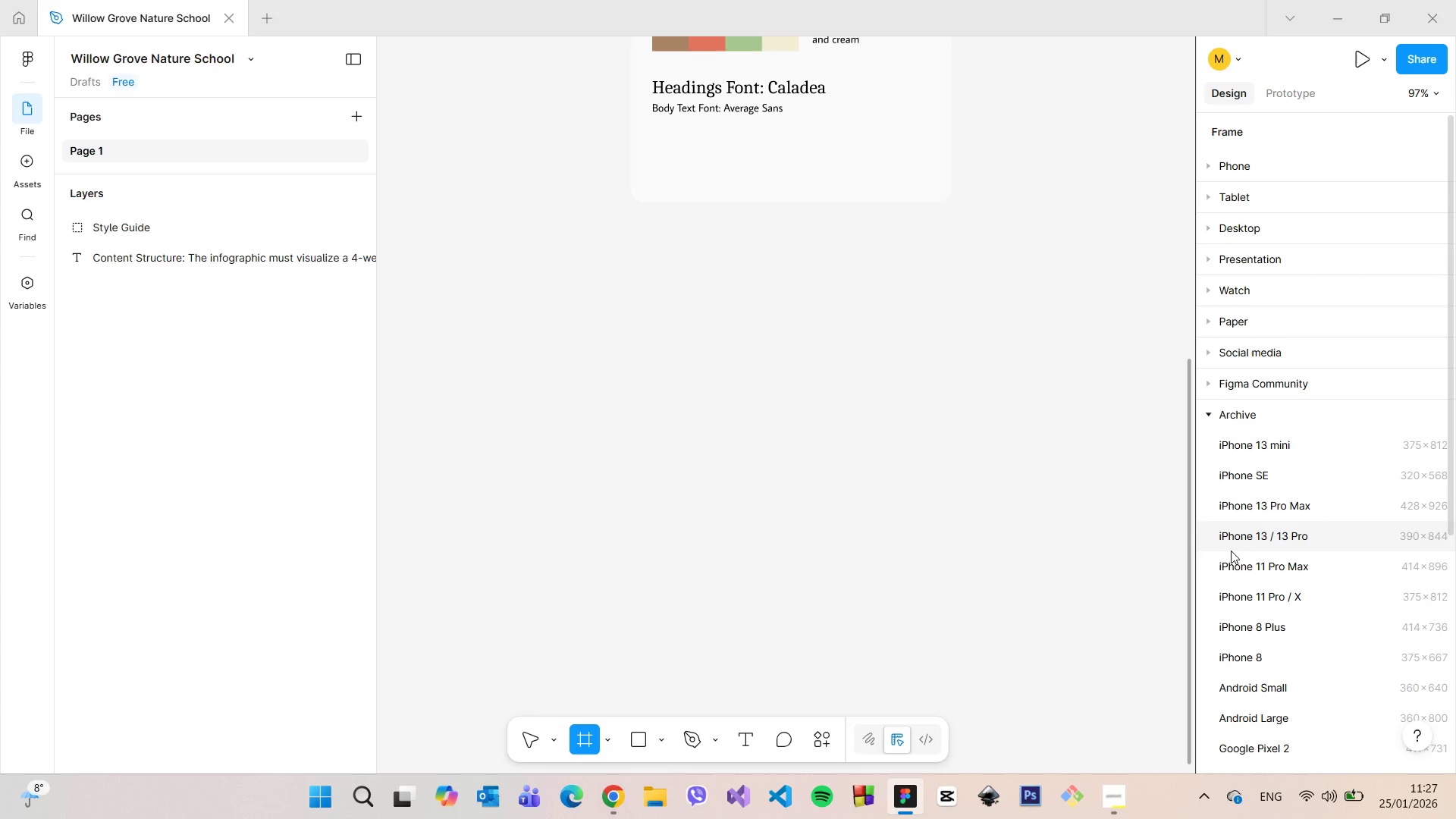 
scroll: coordinate [1235, 557], scroll_direction: down, amount: 3.0
 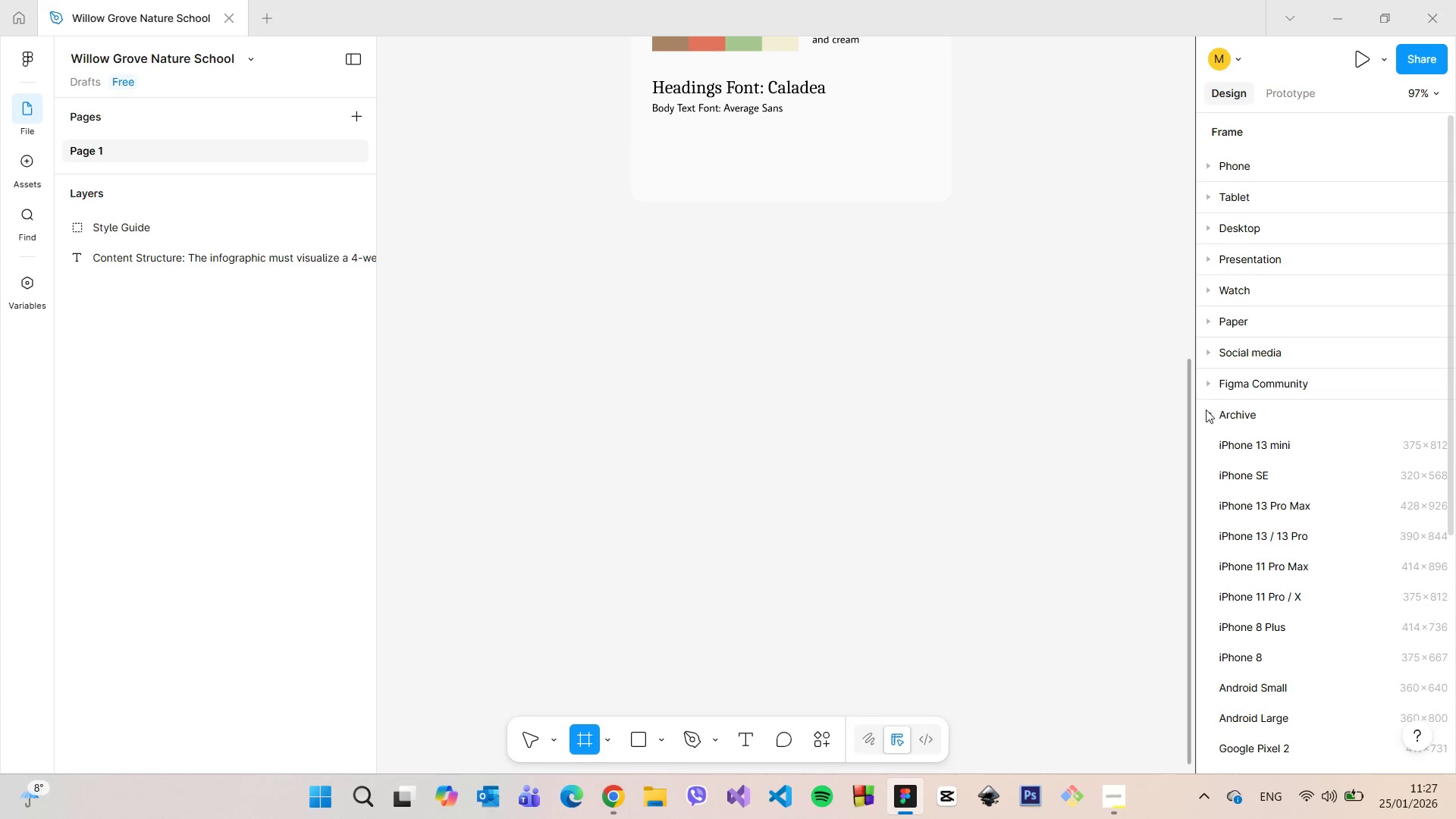 
left_click([1205, 420])
 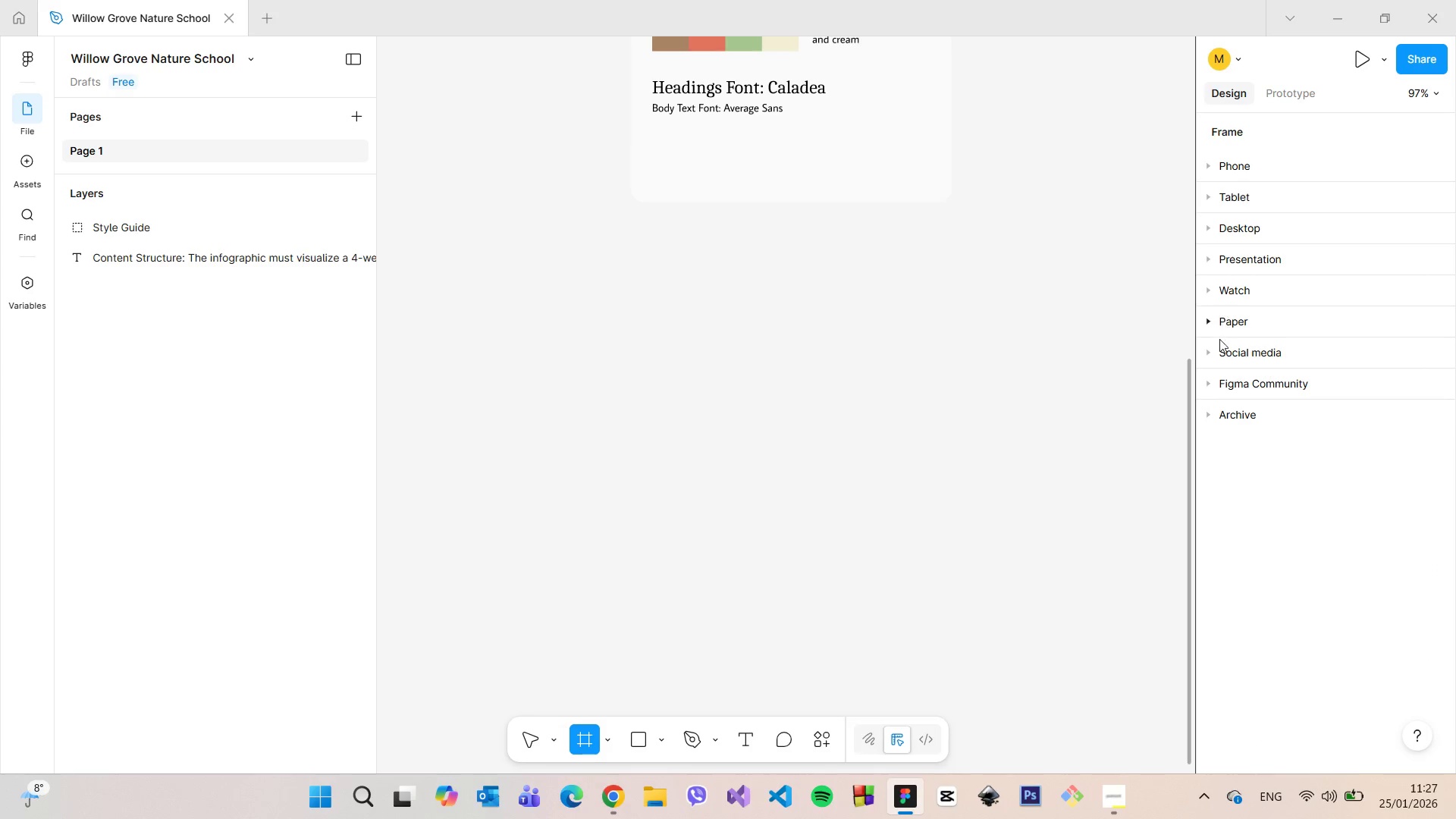 
left_click([1213, 351])
 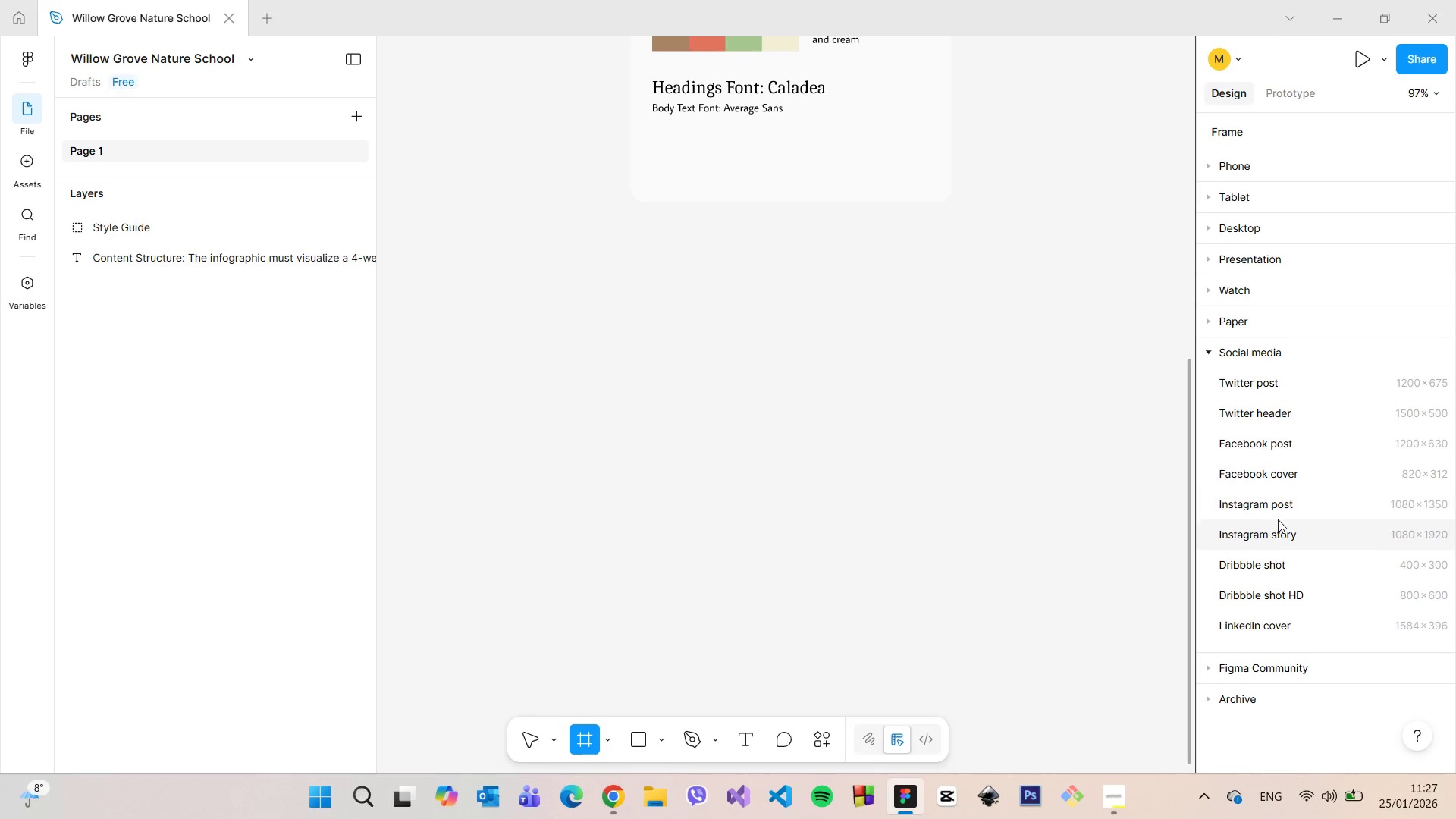 
left_click([1281, 509])
 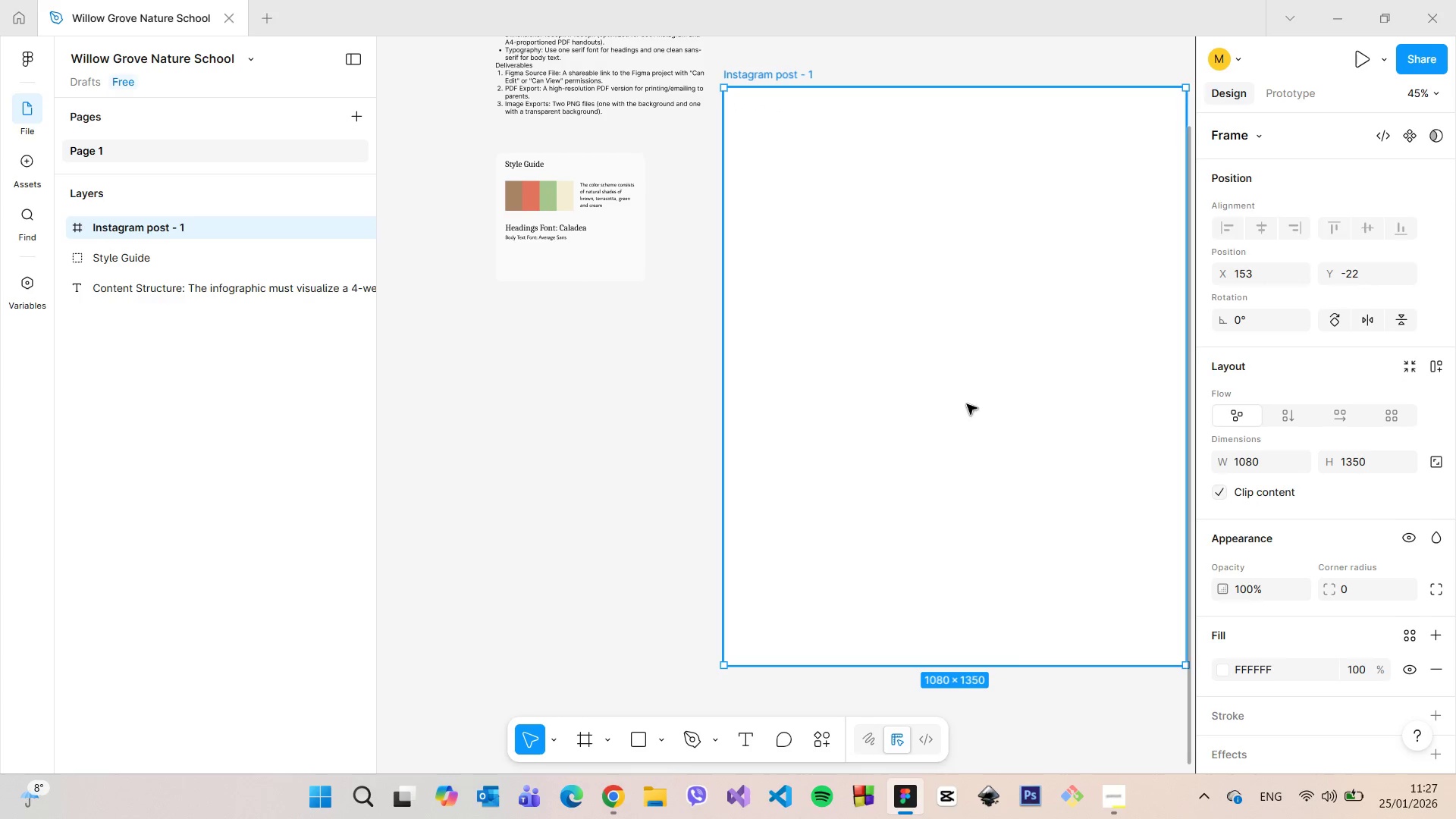 
scroll: coordinate [967, 404], scroll_direction: down, amount: 5.0
 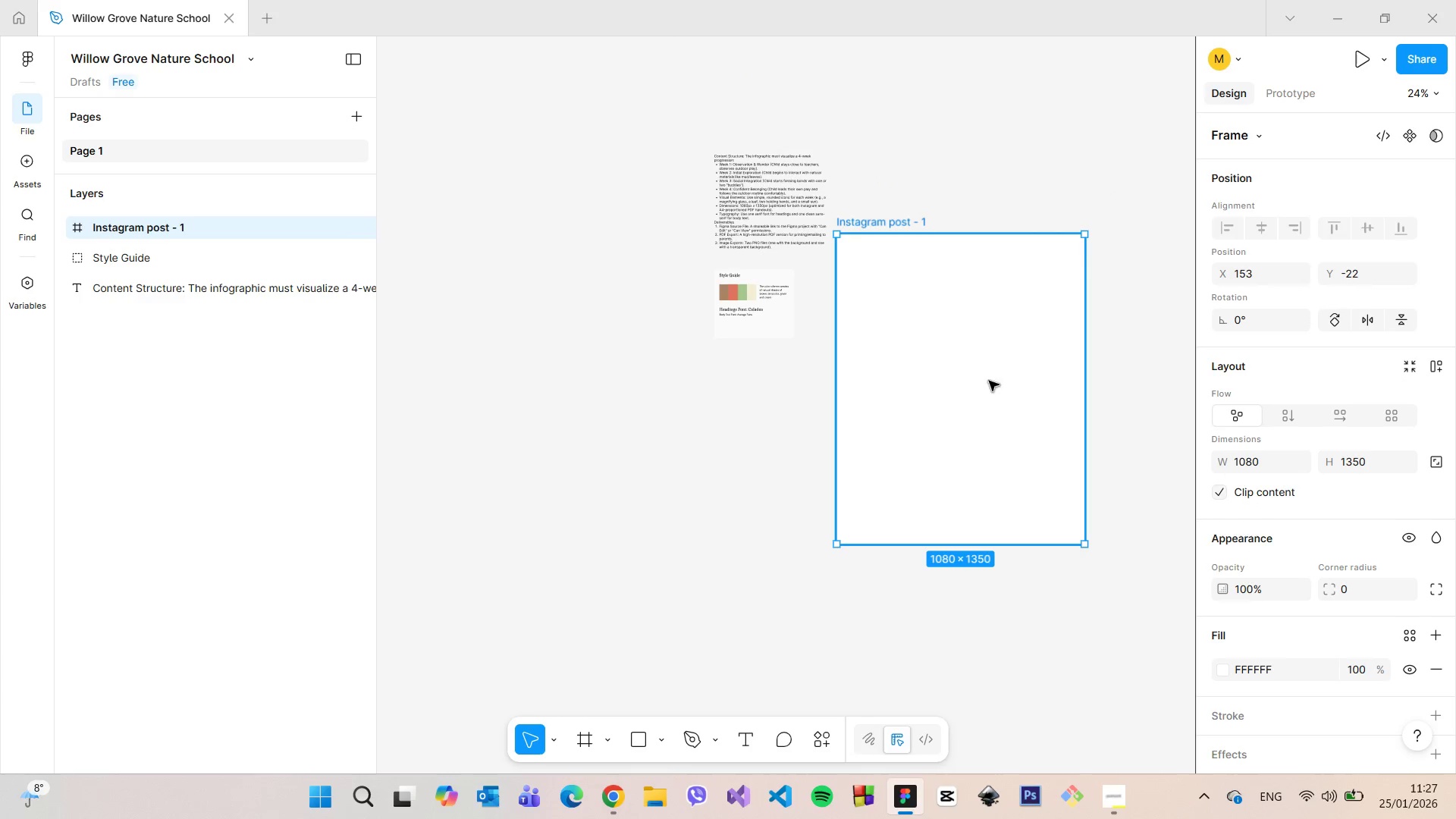 
left_click_drag(start_coordinate=[996, 366], to_coordinate=[871, 509])
 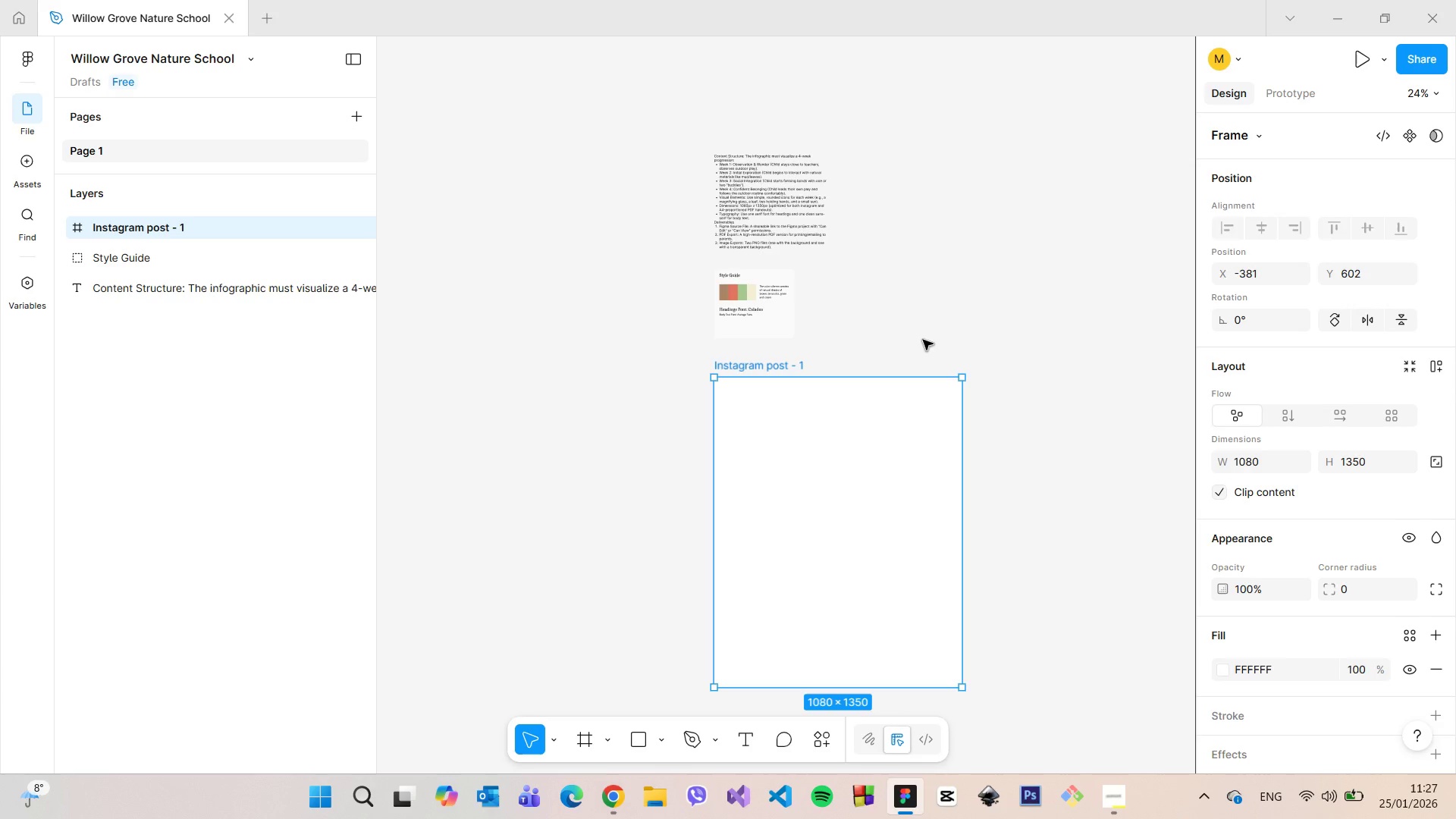 
left_click([923, 339])
 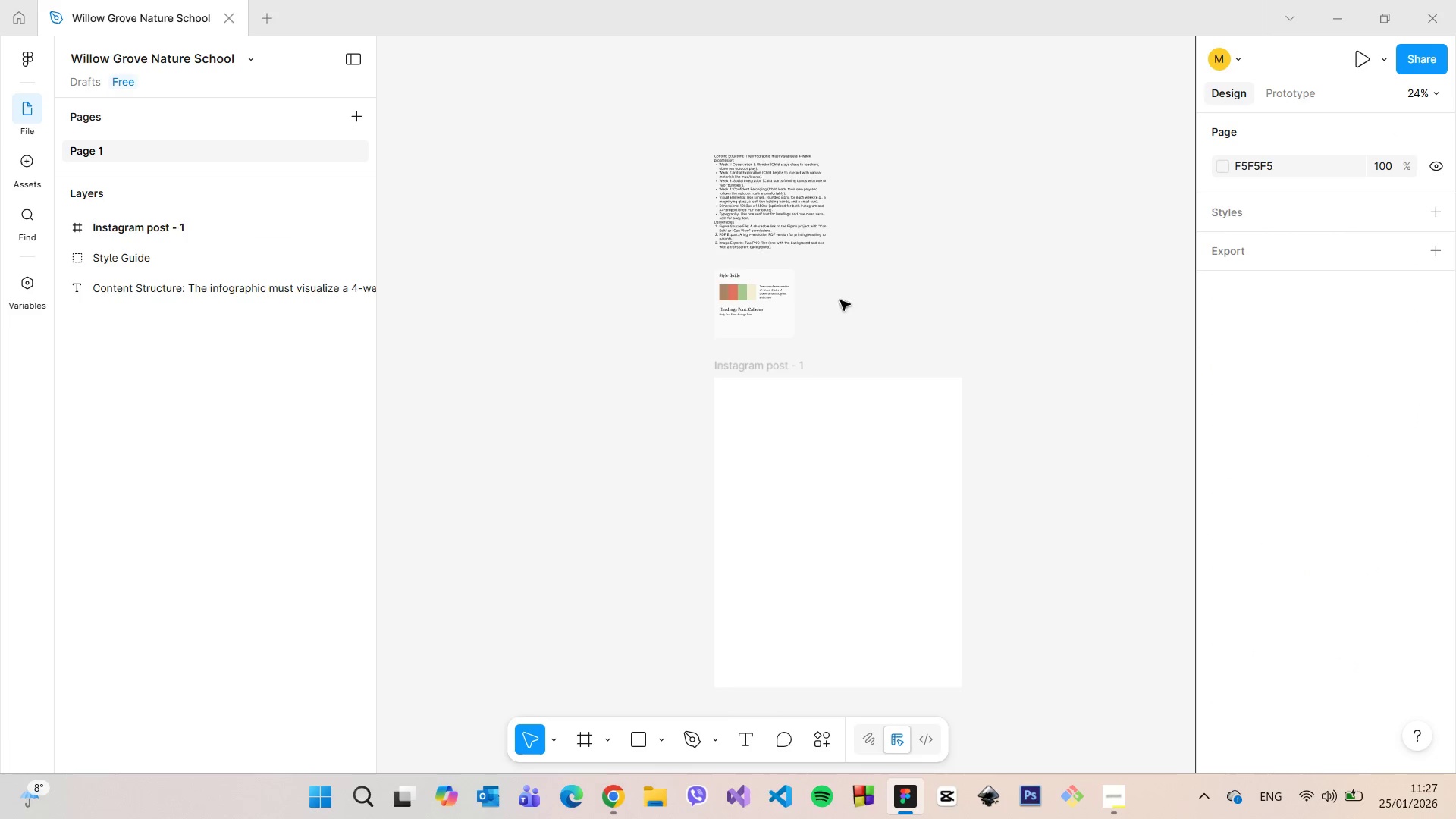 
scroll: coordinate [784, 180], scroll_direction: up, amount: 9.0
 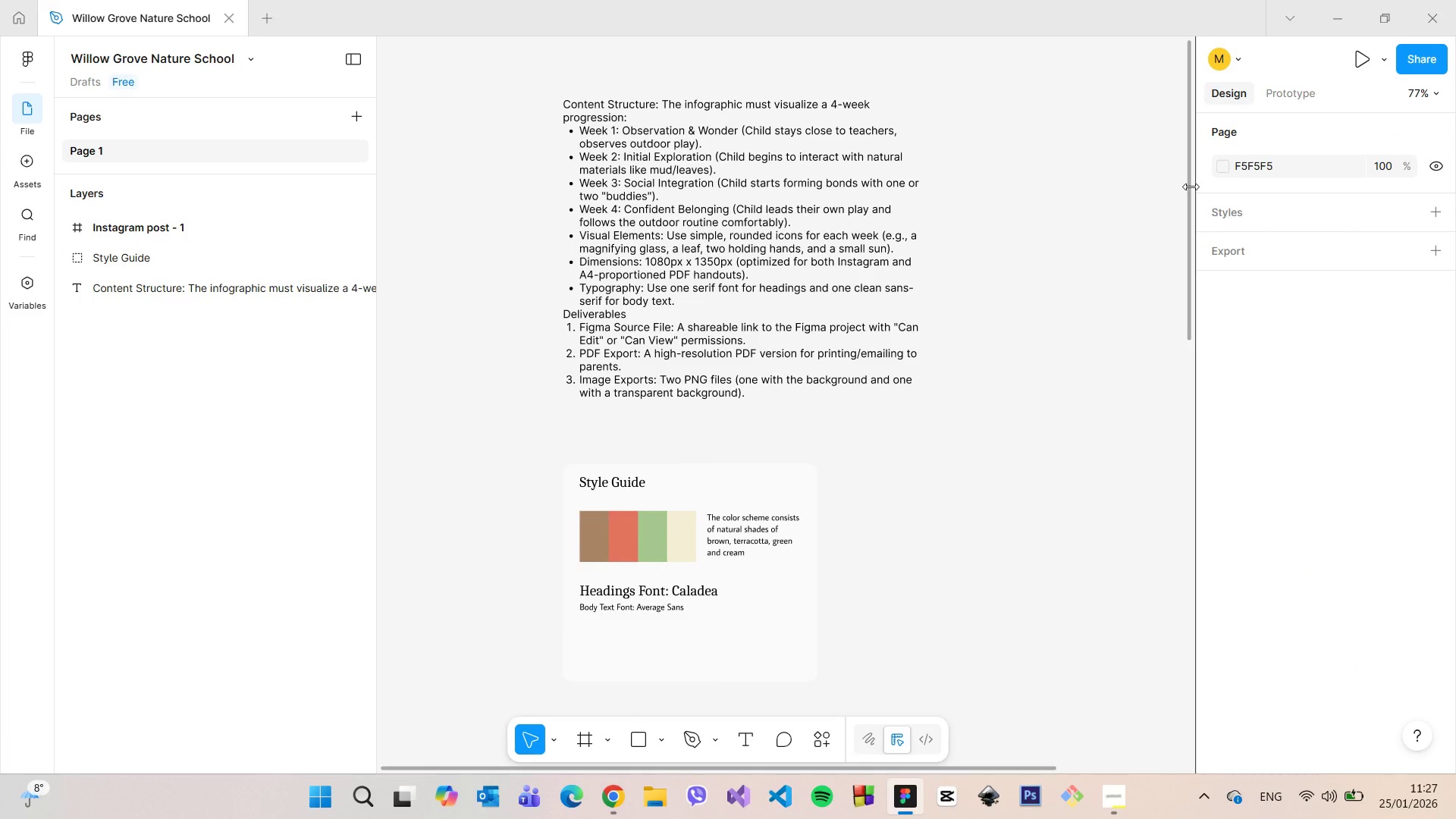 
wait(7.02)
 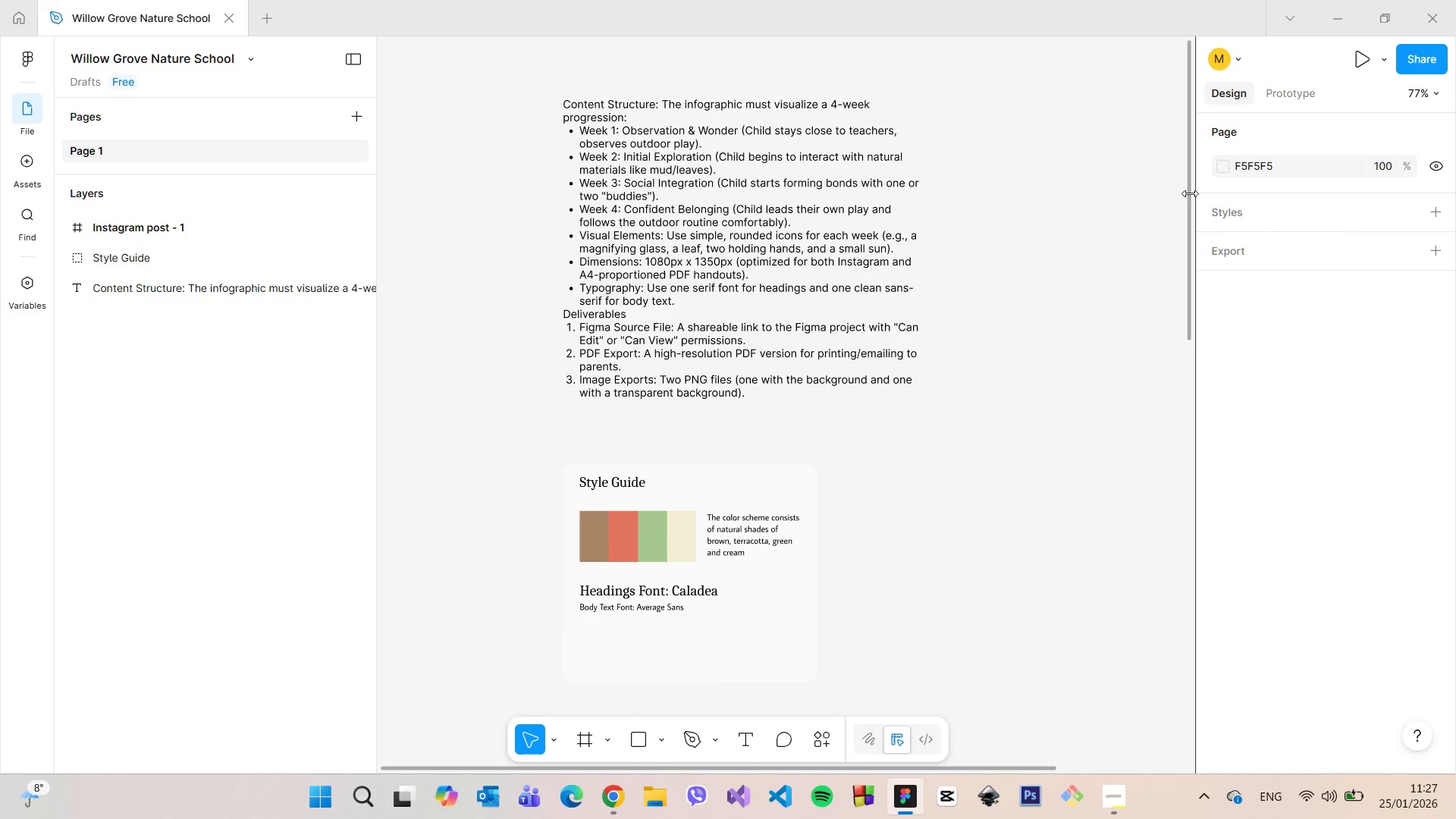 
left_click_drag(start_coordinate=[1187, 184], to_coordinate=[1091, 489])
 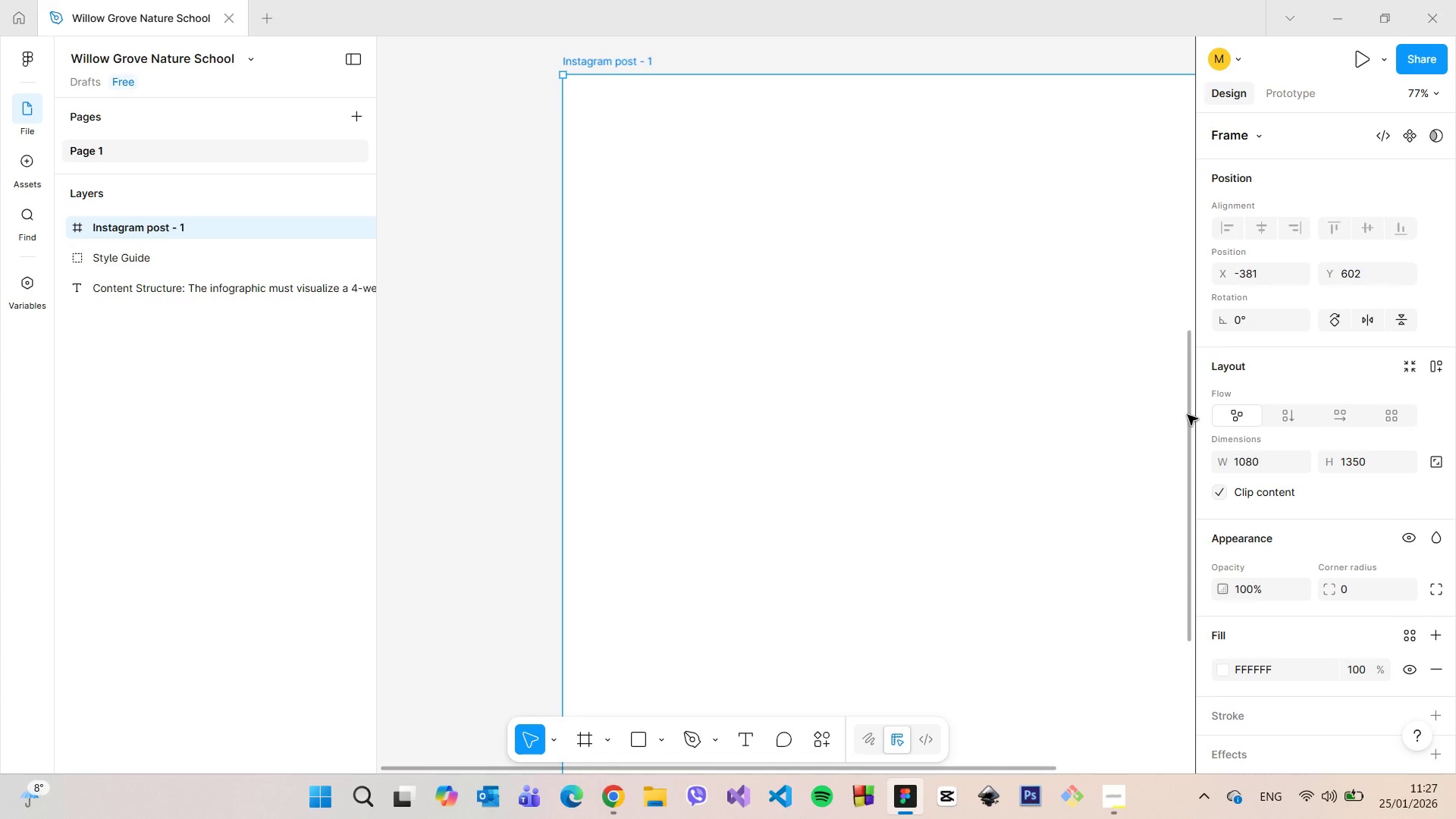 
left_click_drag(start_coordinate=[1188, 415], to_coordinate=[1169, 74])
 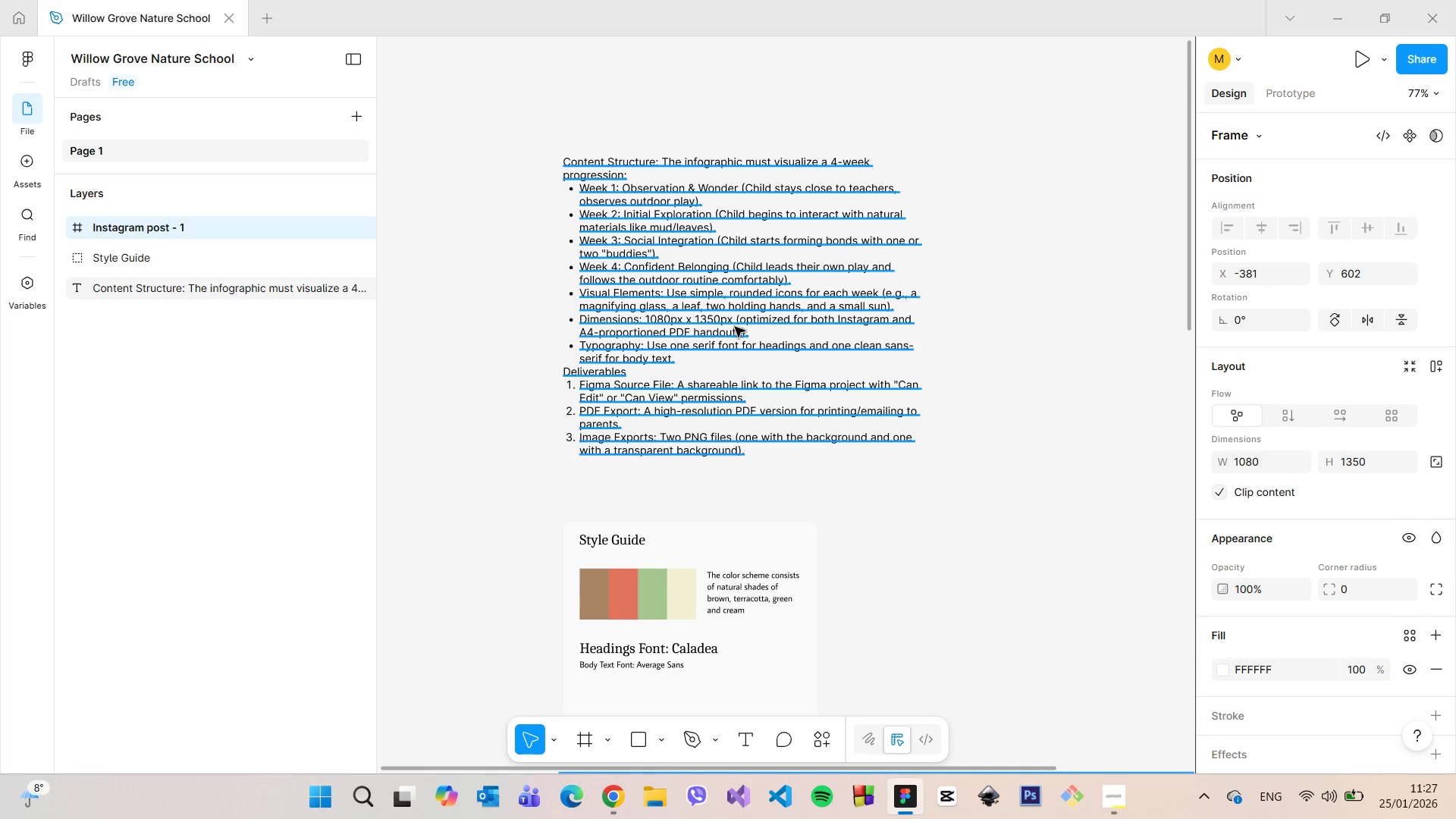 
double_click([735, 327])
 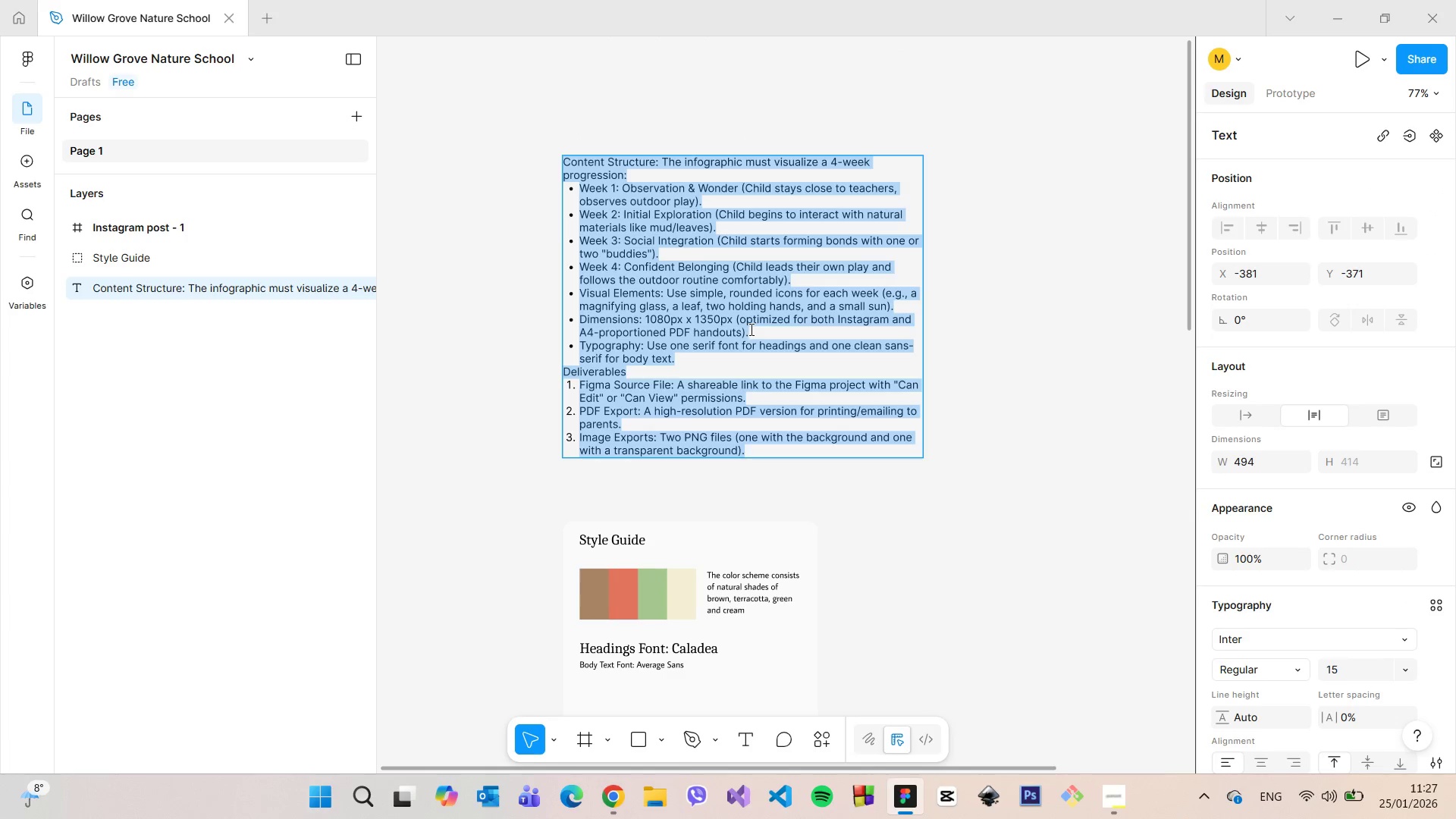 
left_click_drag(start_coordinate=[750, 329], to_coordinate=[546, 315])
 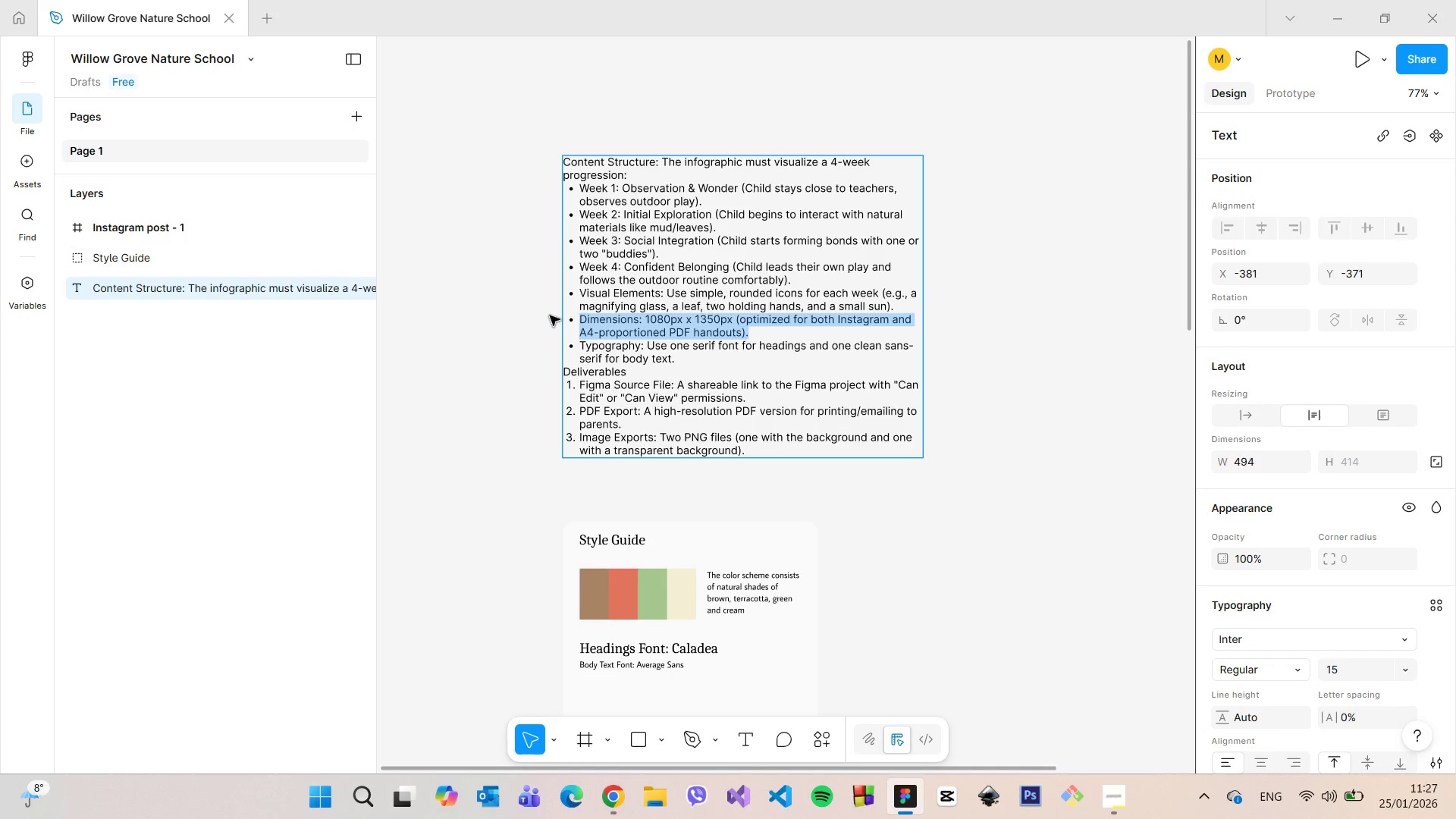 
key(Backspace)
 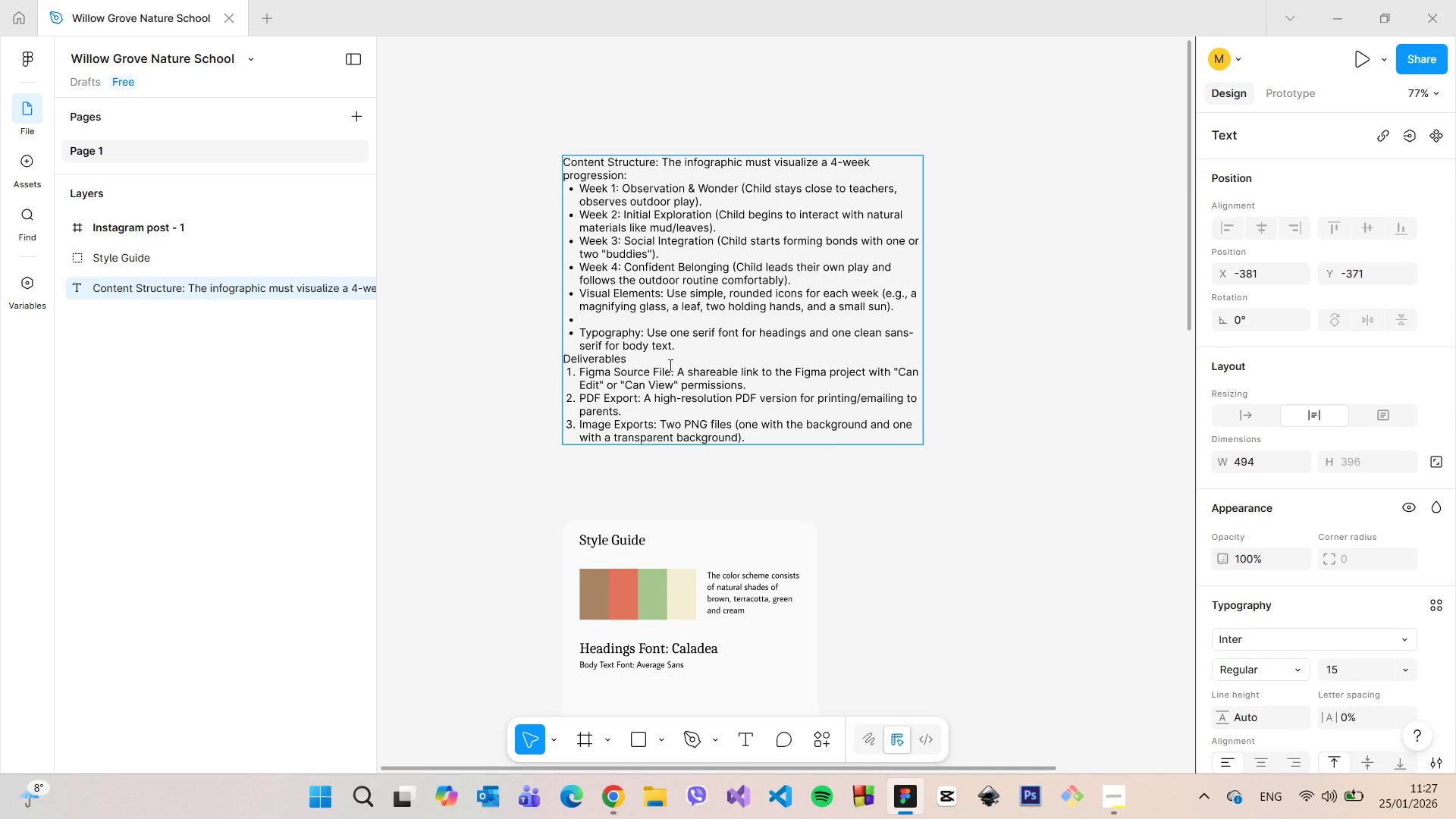 
key(Backspace)
 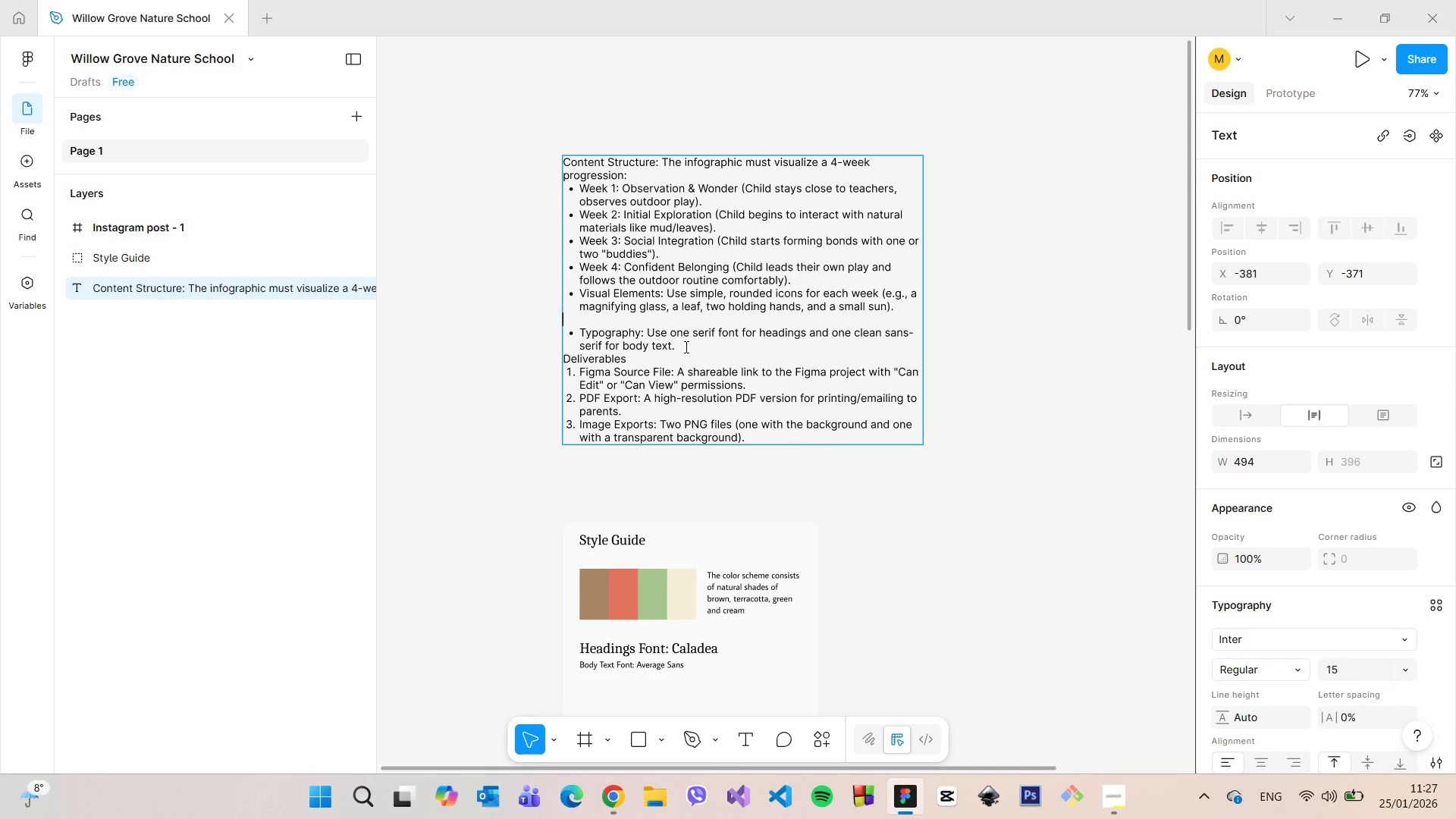 
left_click_drag(start_coordinate=[682, 345], to_coordinate=[566, 322])
 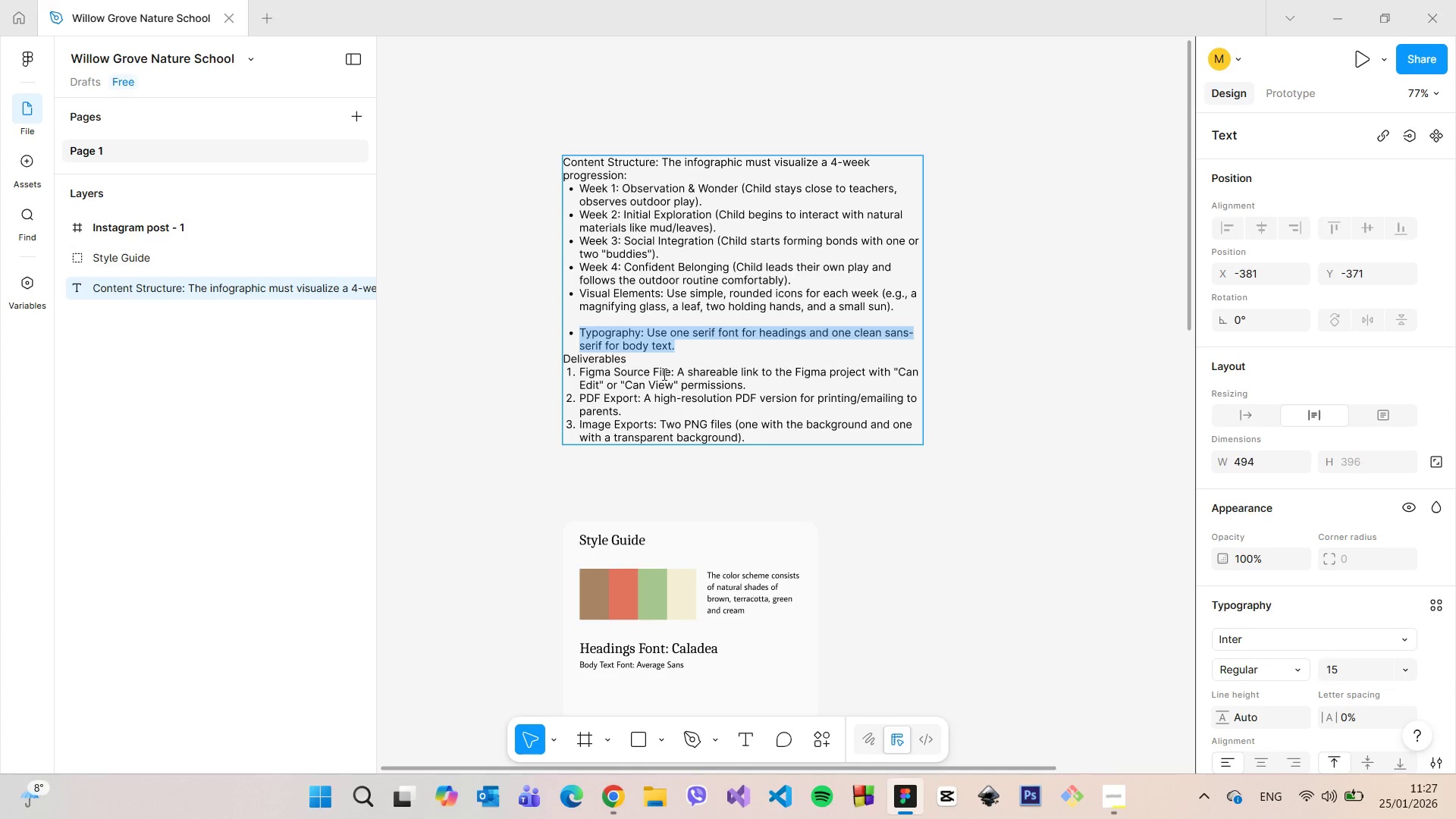 
key(Backspace)
 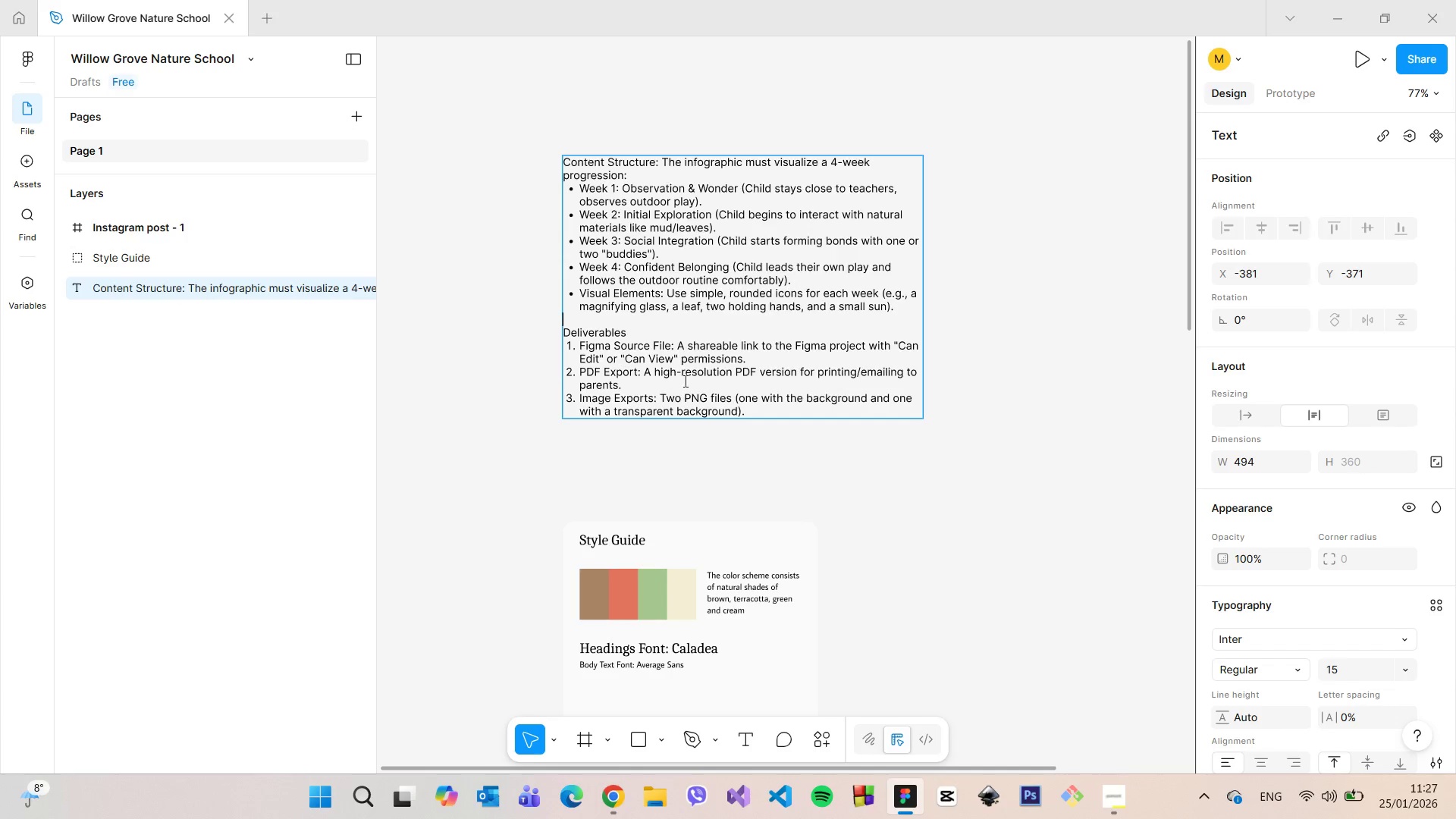 
key(Backspace)
 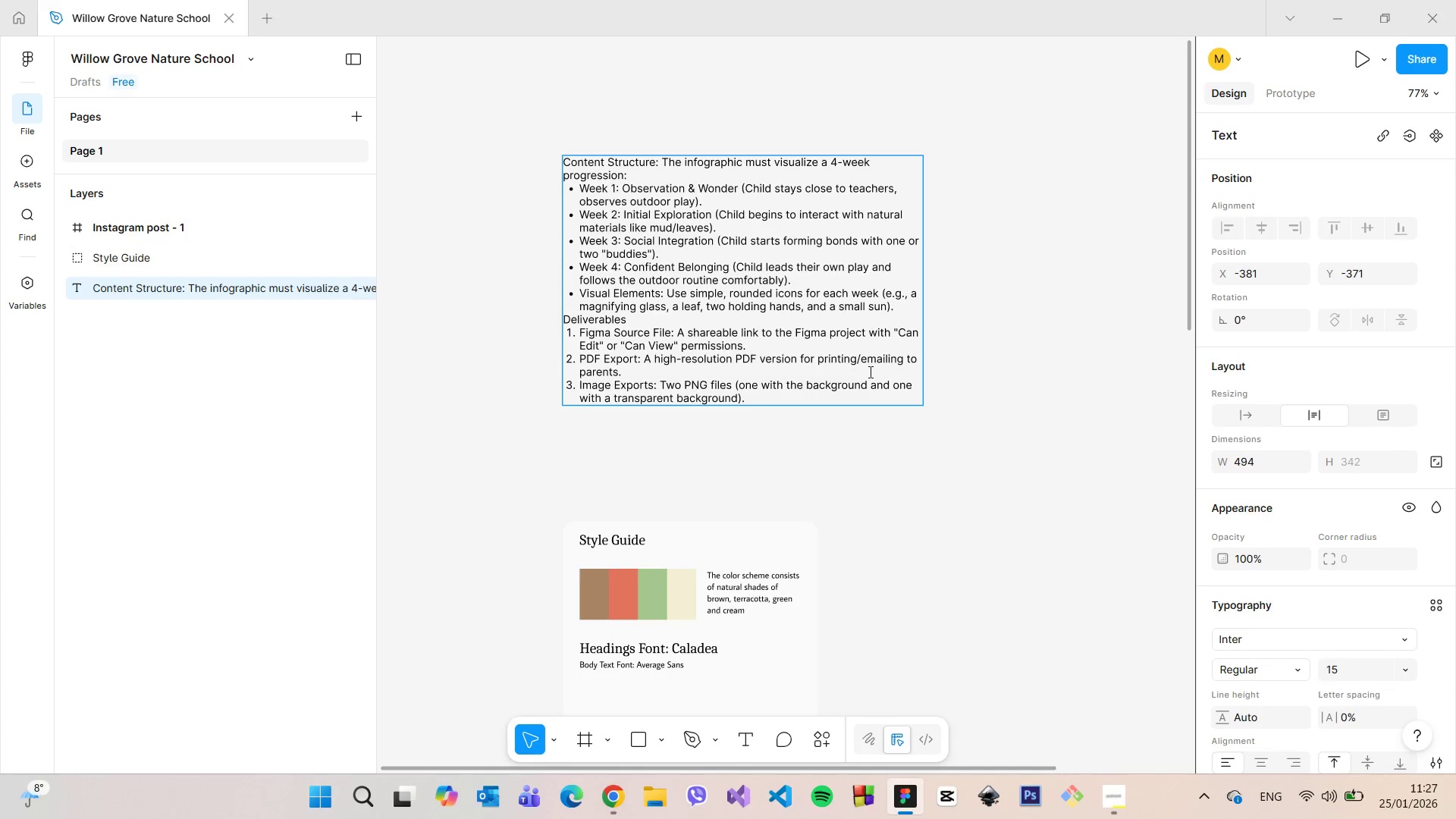 
key(Enter)
 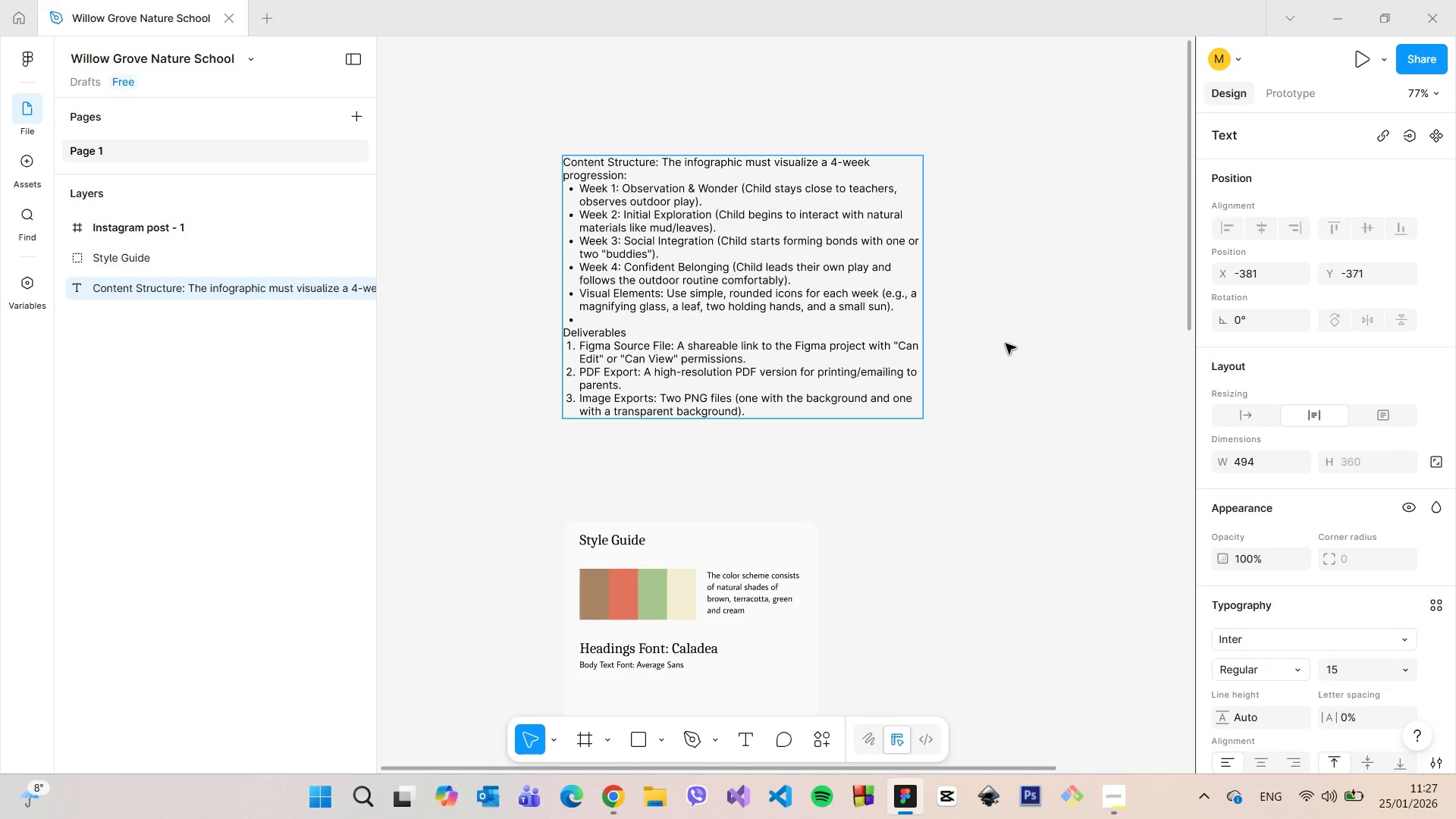 
key(Backspace)
 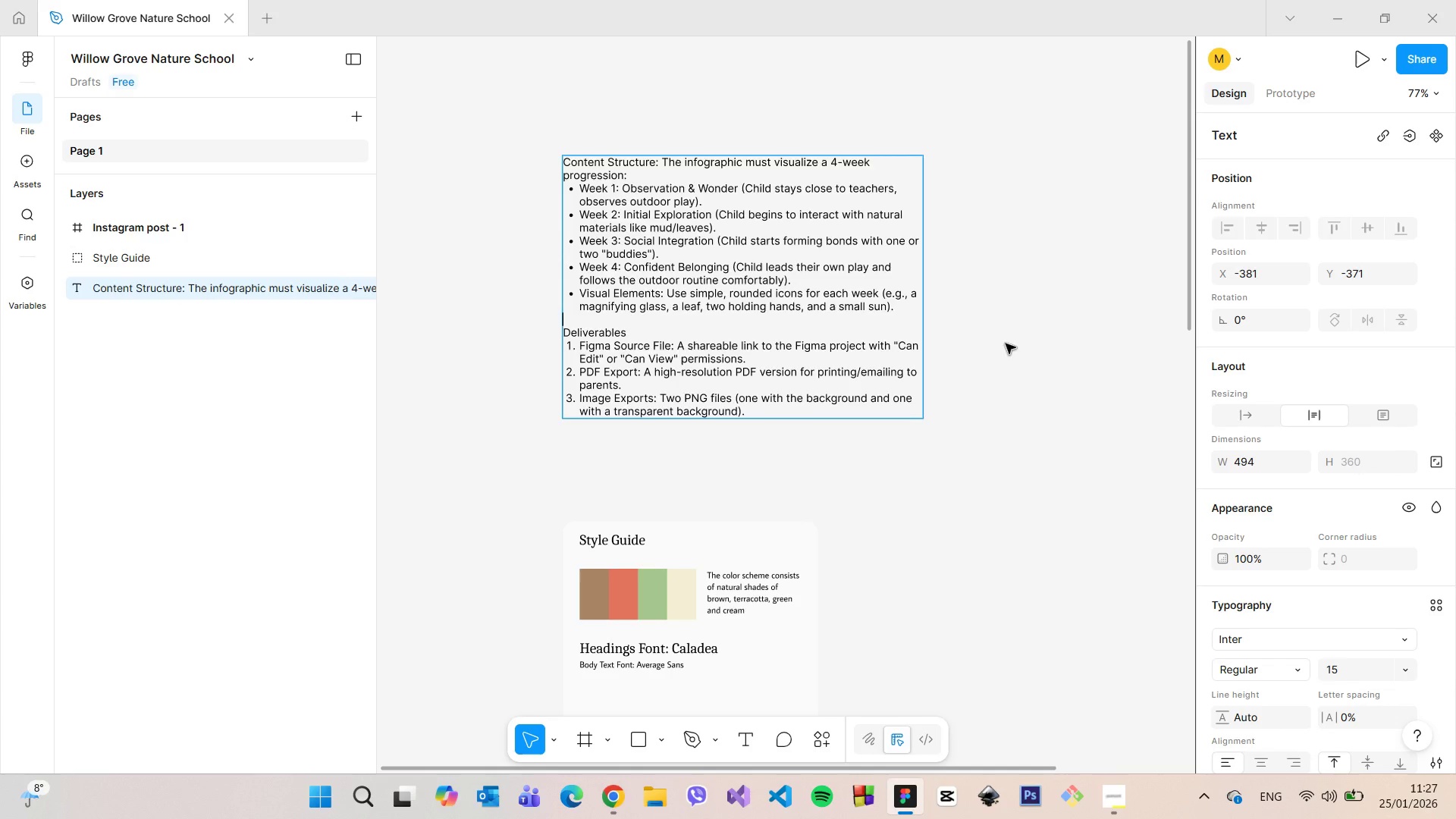 
left_click([1006, 344])
 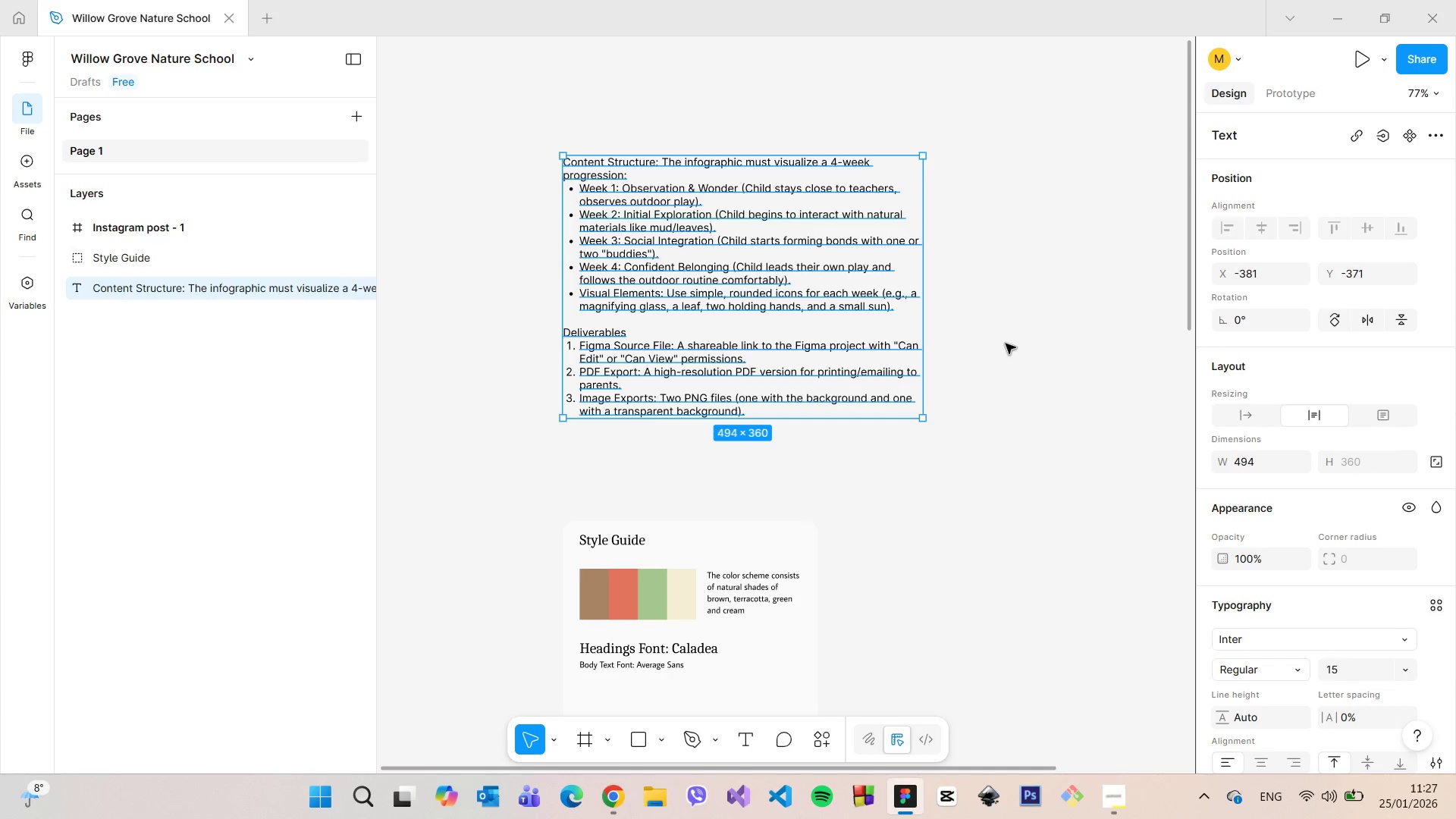 
left_click([1006, 344])
 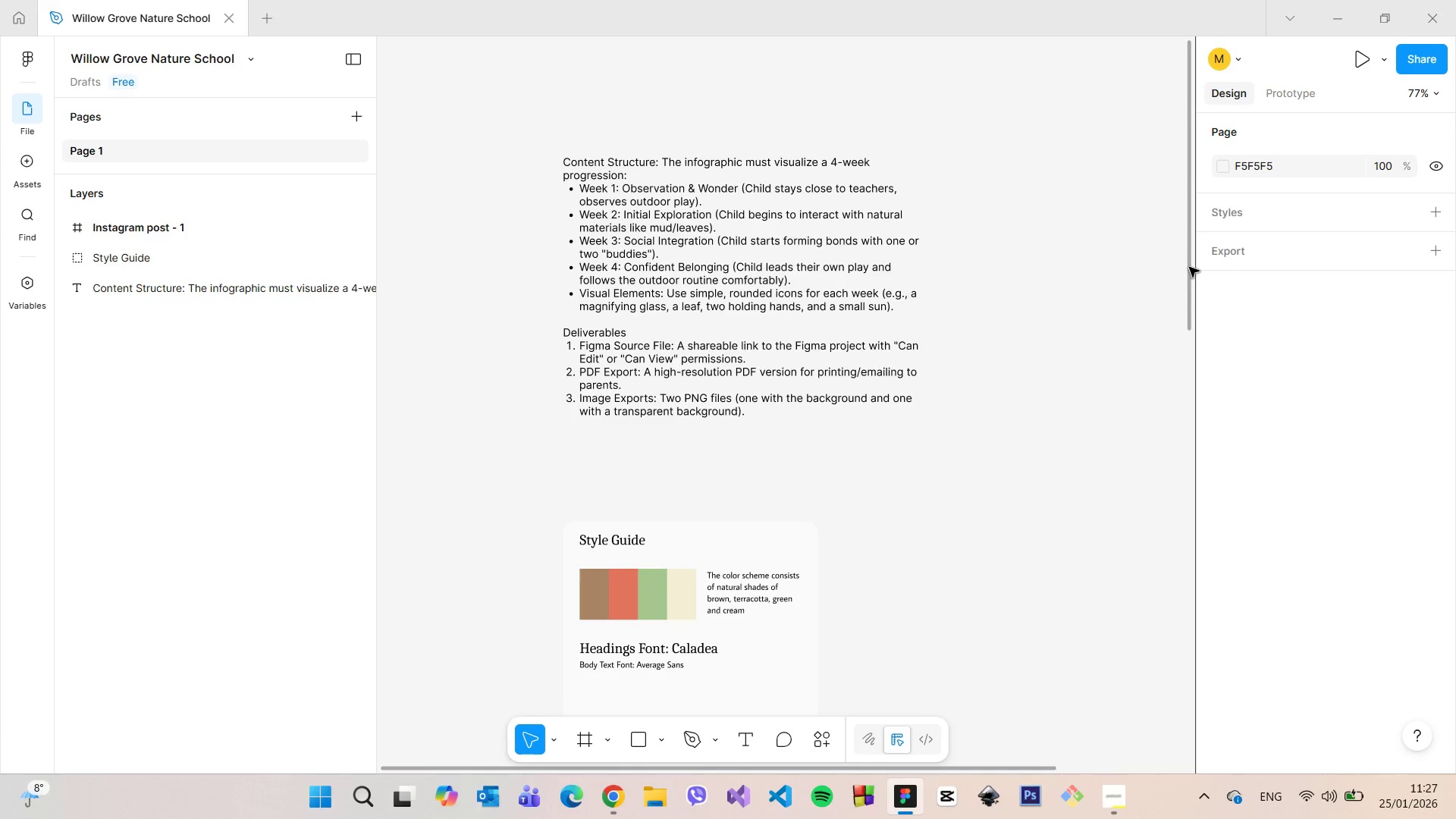 
left_click_drag(start_coordinate=[1189, 267], to_coordinate=[1159, 539])
 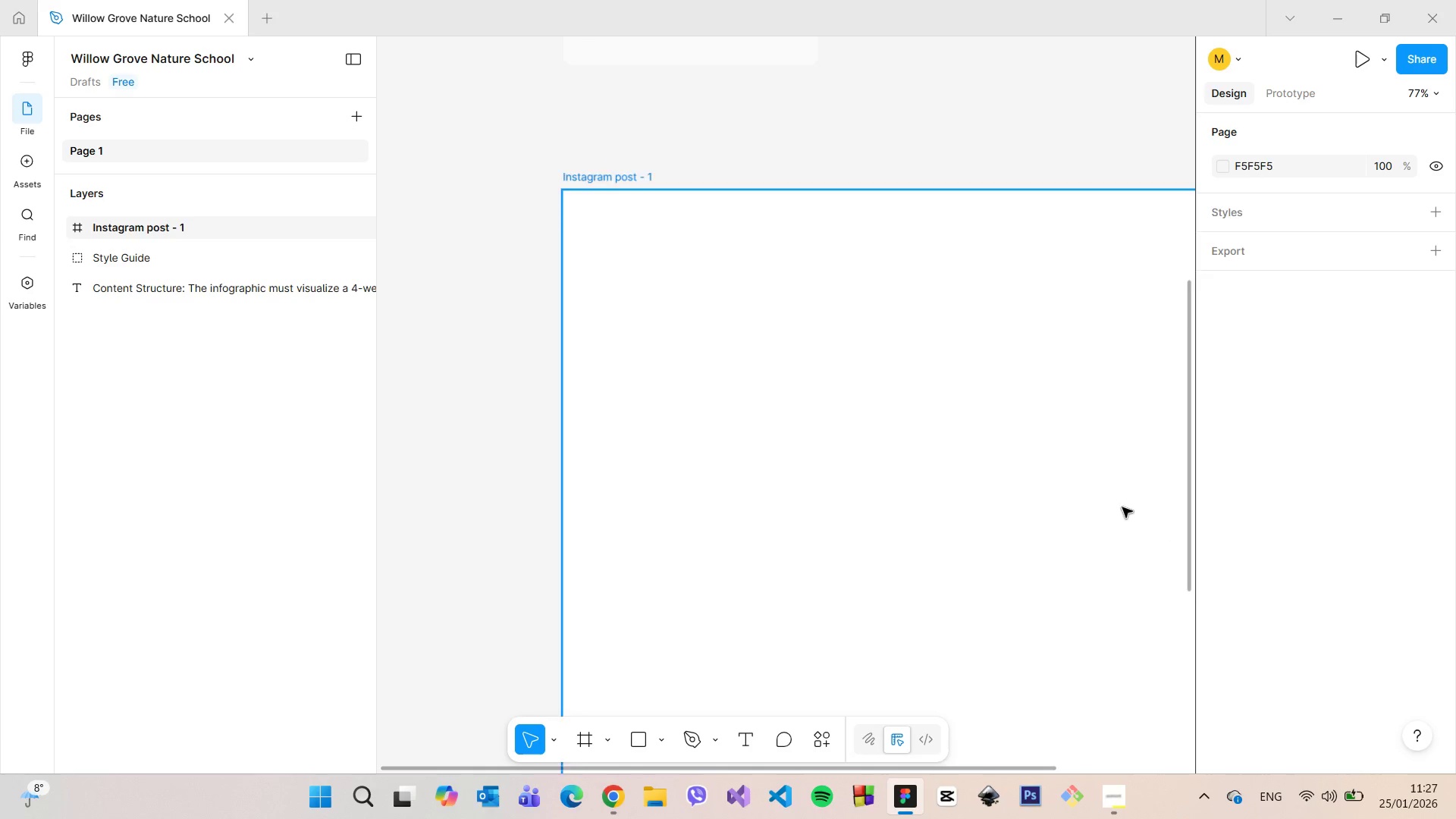 
scroll: coordinate [1117, 502], scroll_direction: down, amount: 5.0
 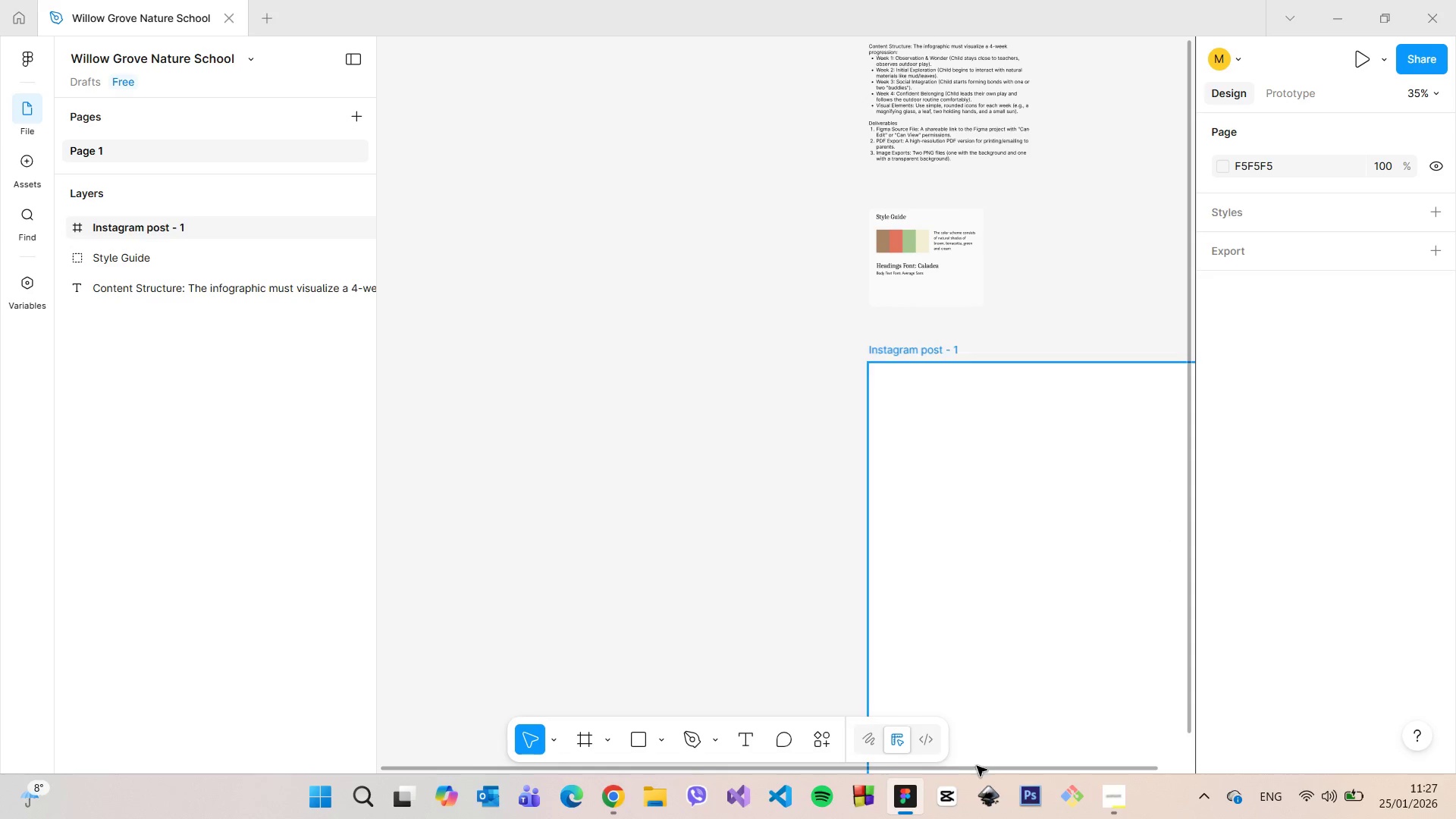 
left_click_drag(start_coordinate=[978, 768], to_coordinate=[1222, 733])
 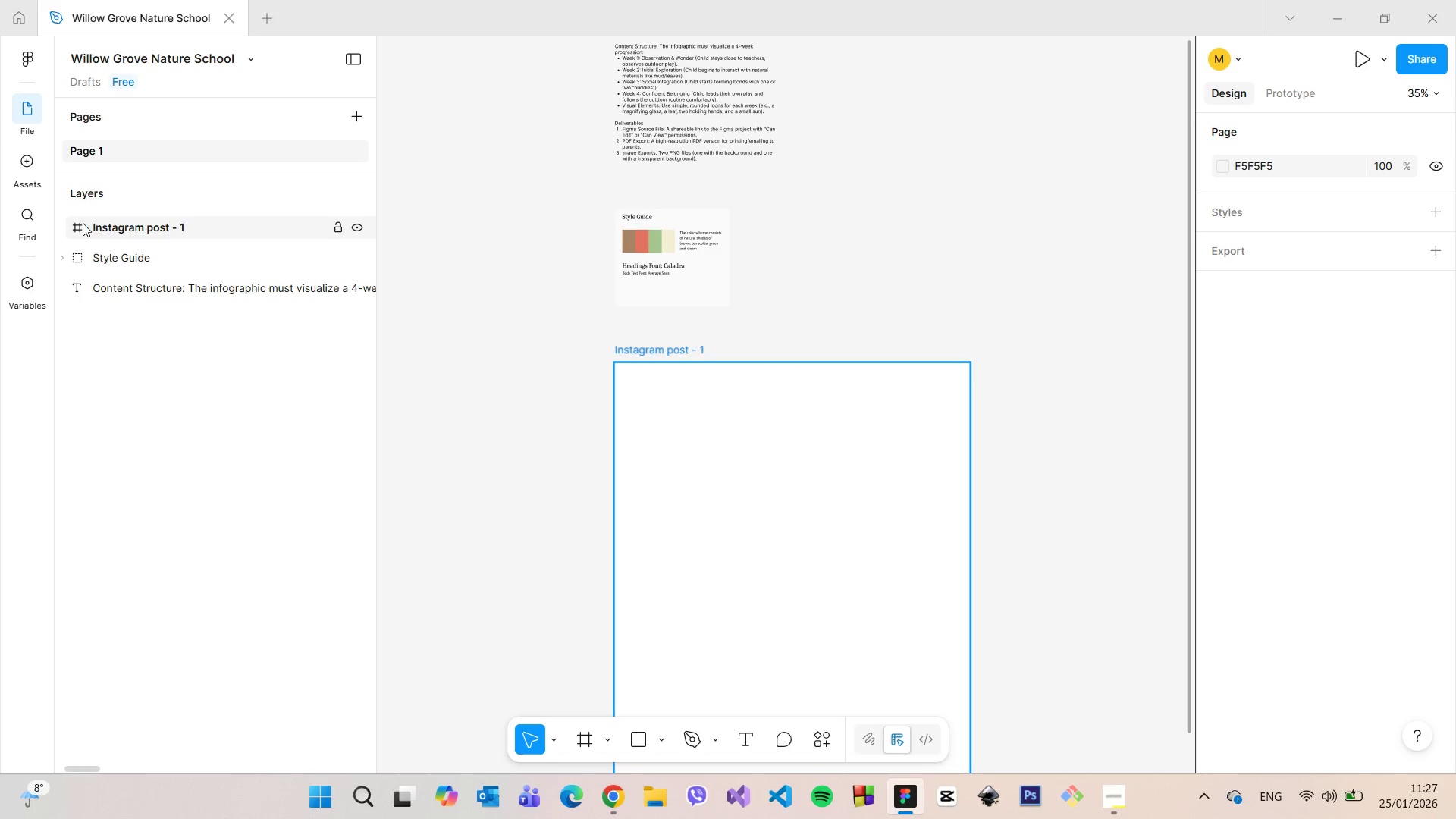 
double_click([107, 231])
 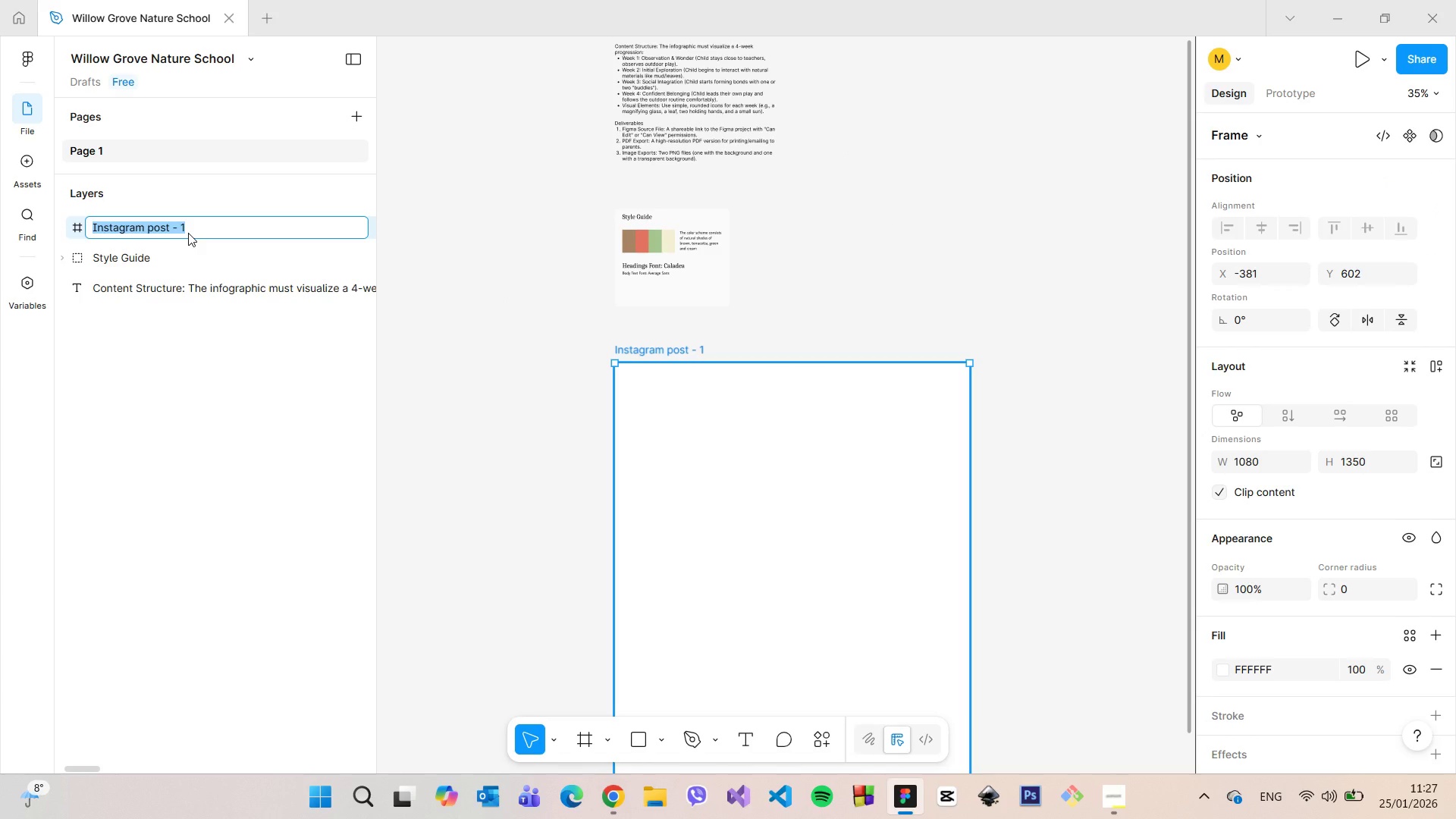 
type(Base)
 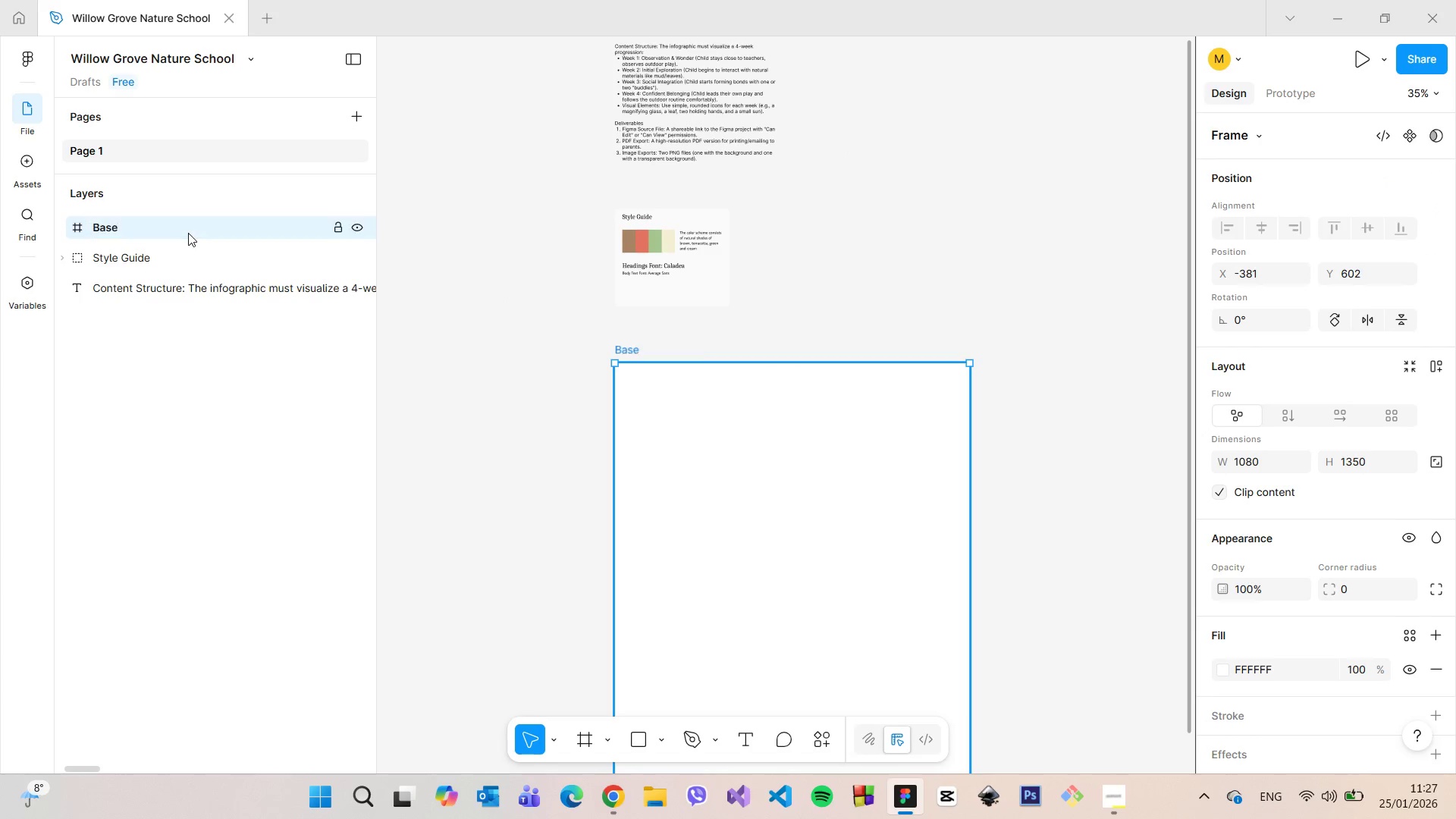 
key(Enter)
 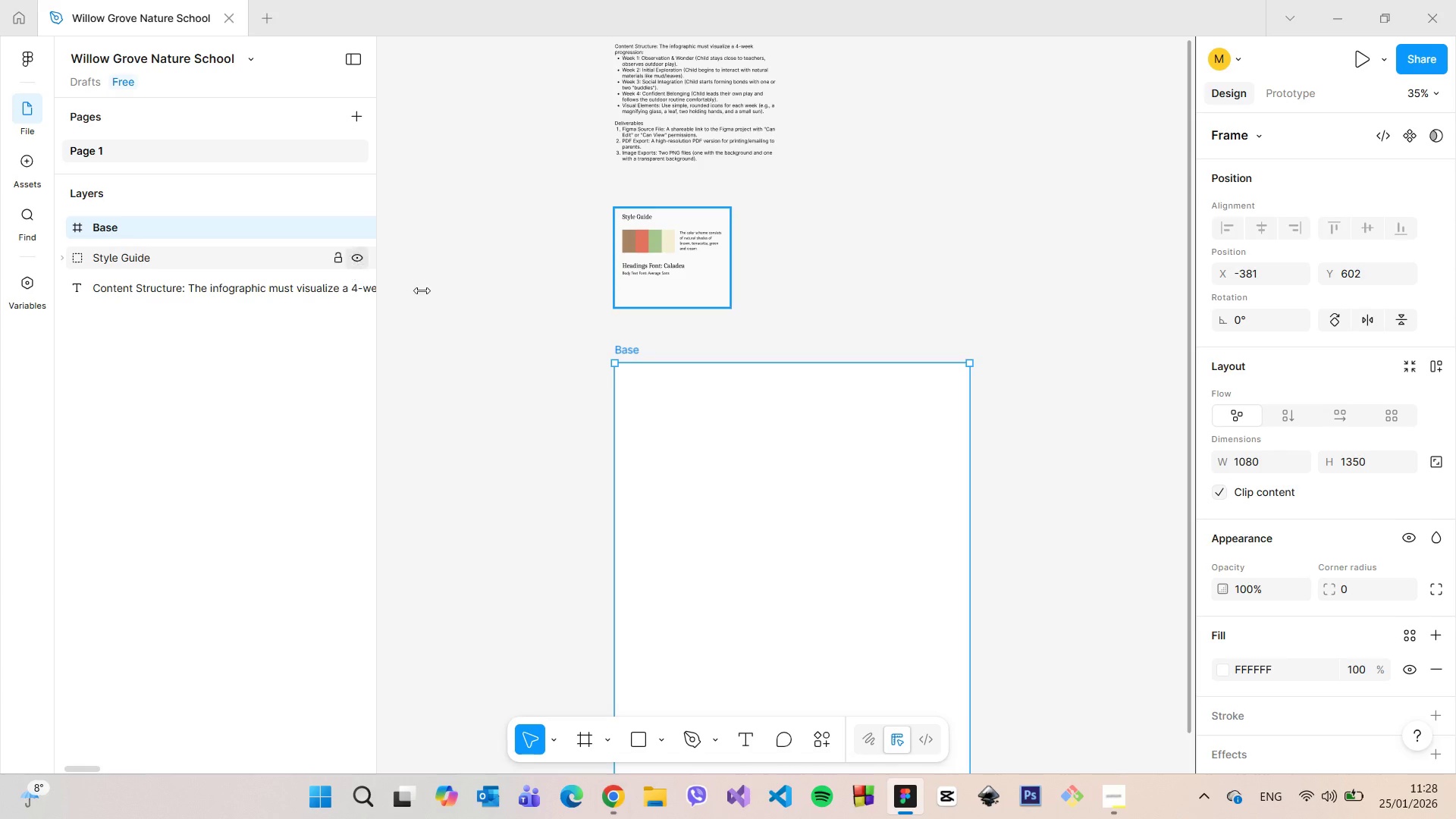 
left_click([462, 305])
 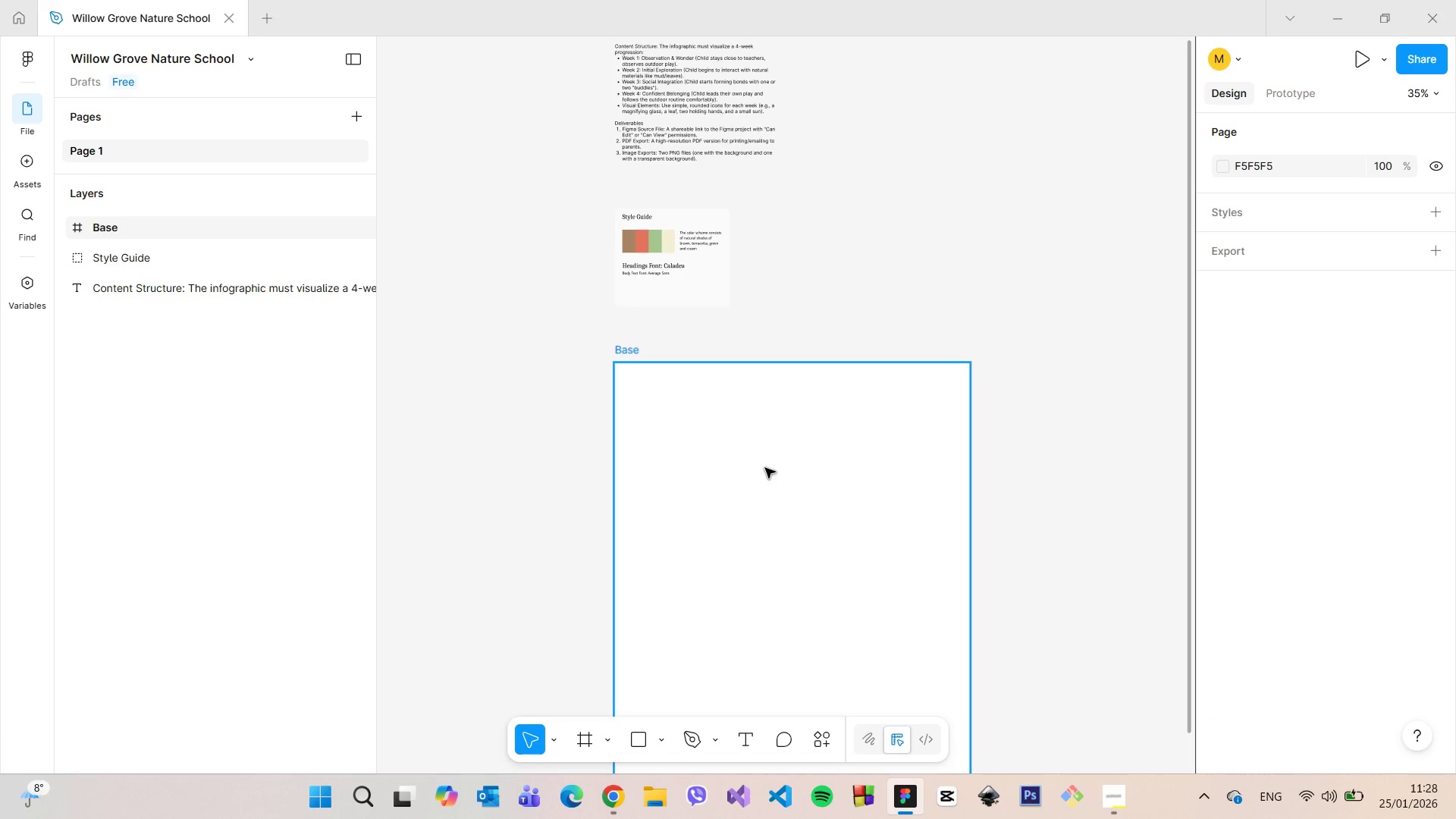 
left_click_drag(start_coordinate=[777, 466], to_coordinate=[775, 456])
 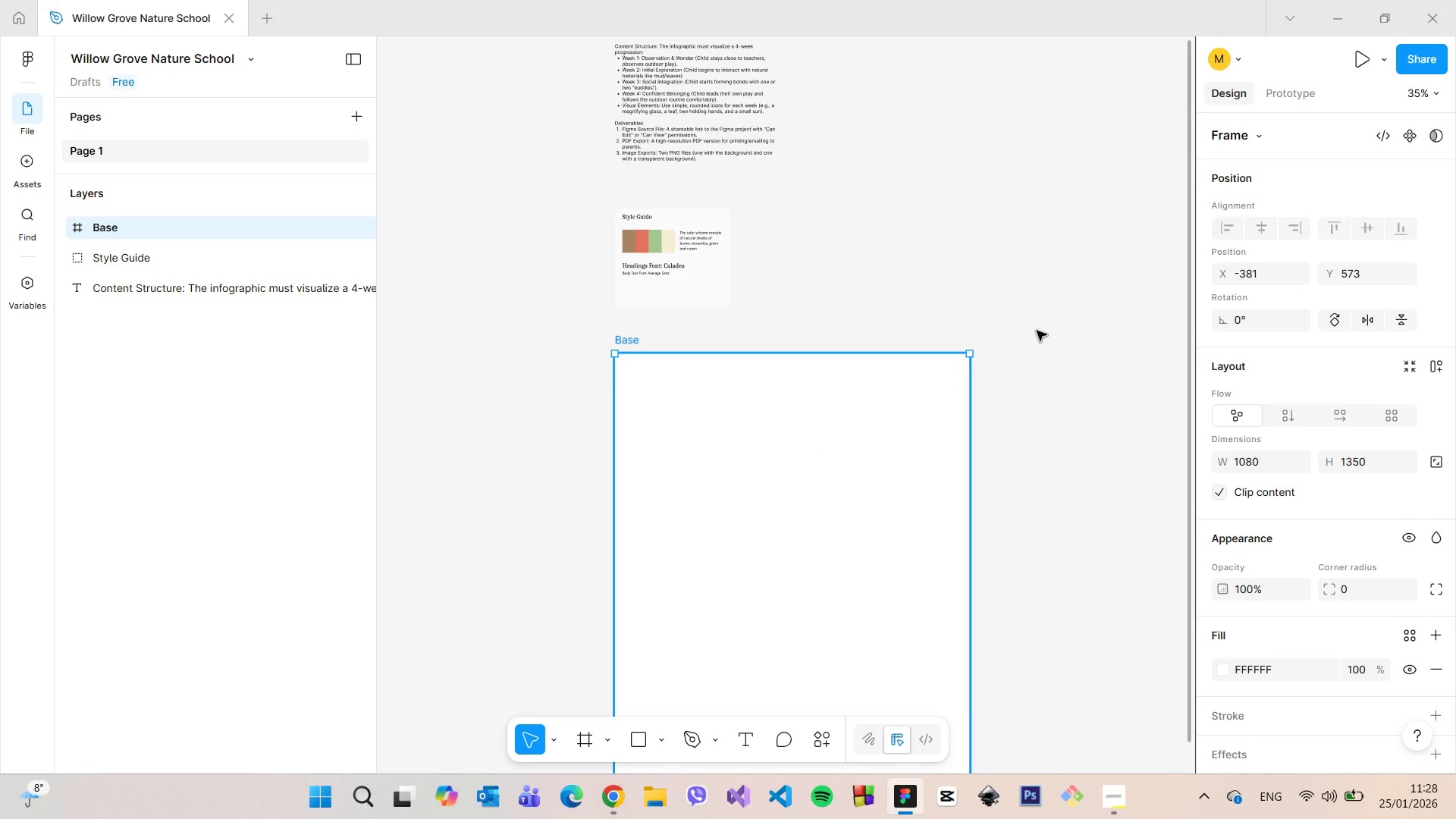 
left_click([1072, 315])
 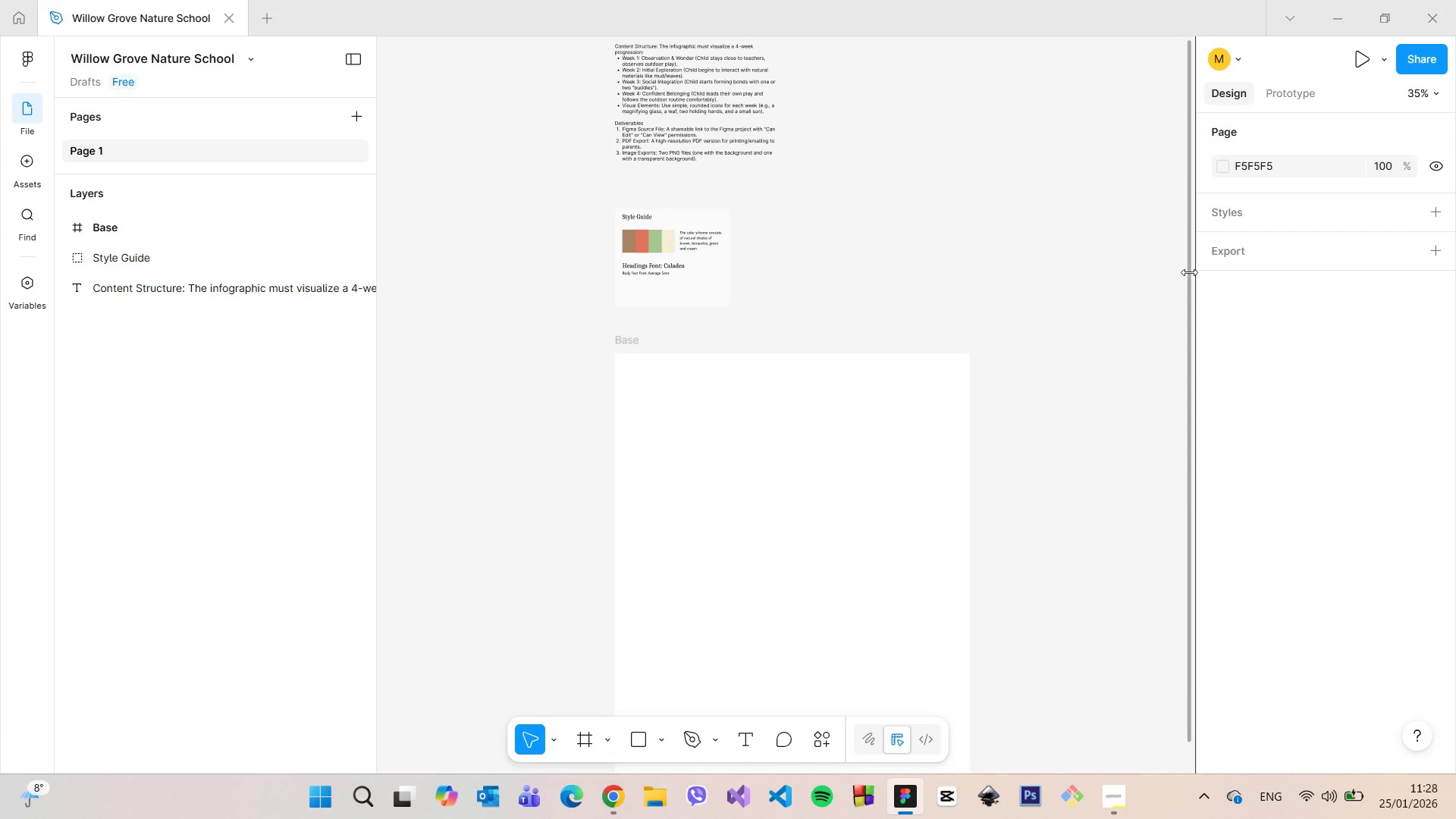 
left_click_drag(start_coordinate=[1187, 271], to_coordinate=[1169, 434])
 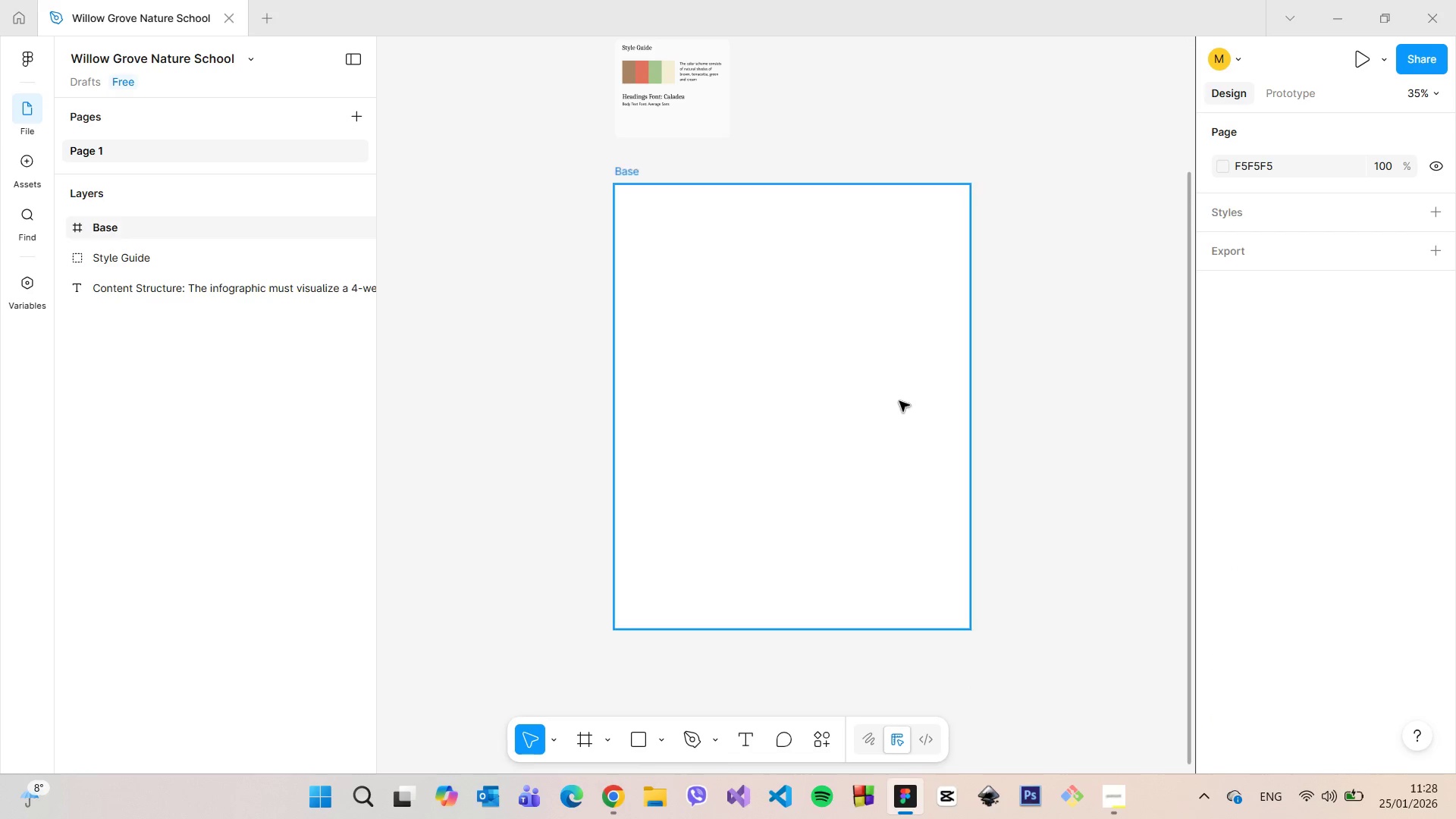 
left_click([897, 400])
 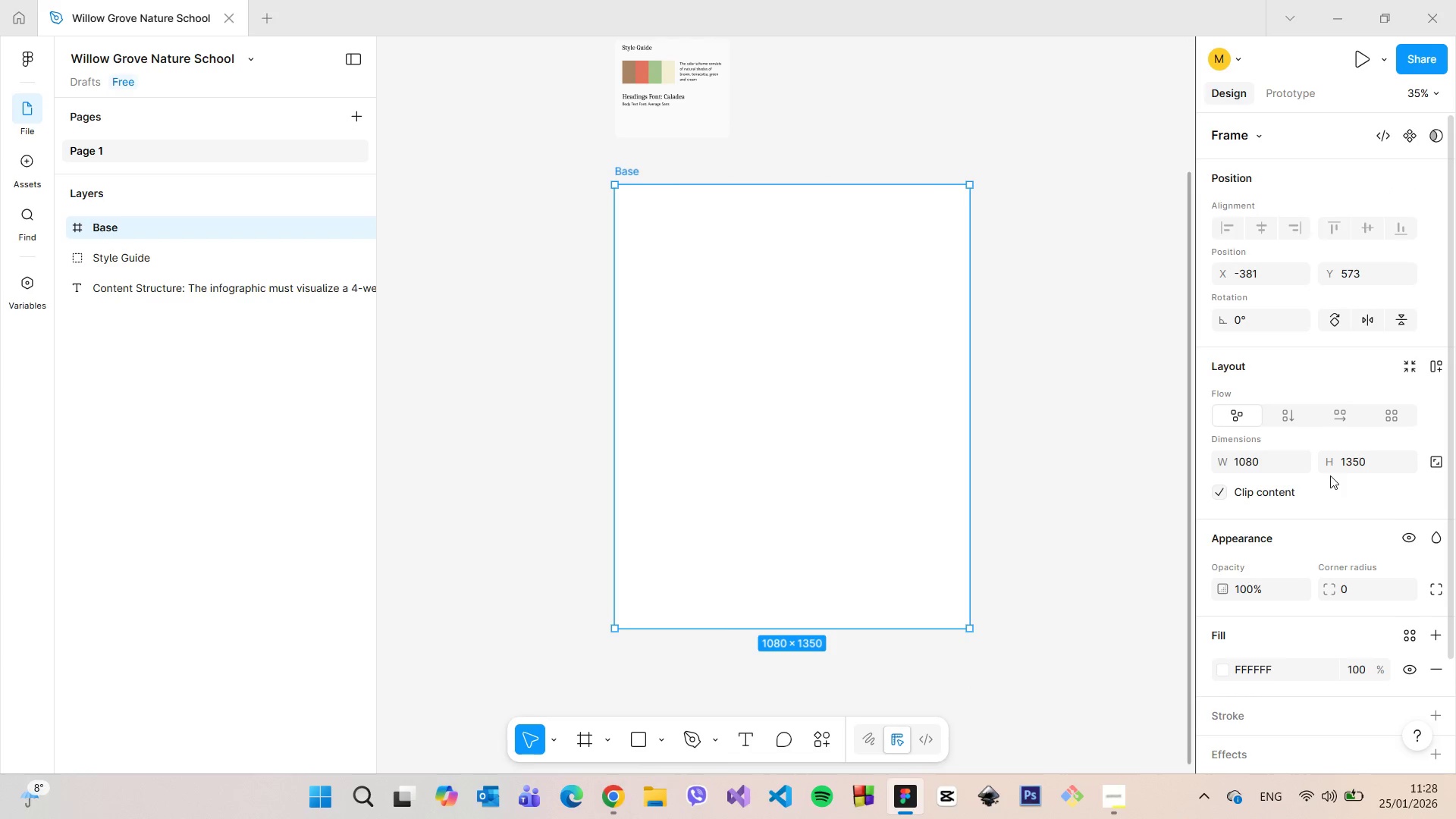 
scroll: coordinate [1272, 536], scroll_direction: down, amount: 4.0
 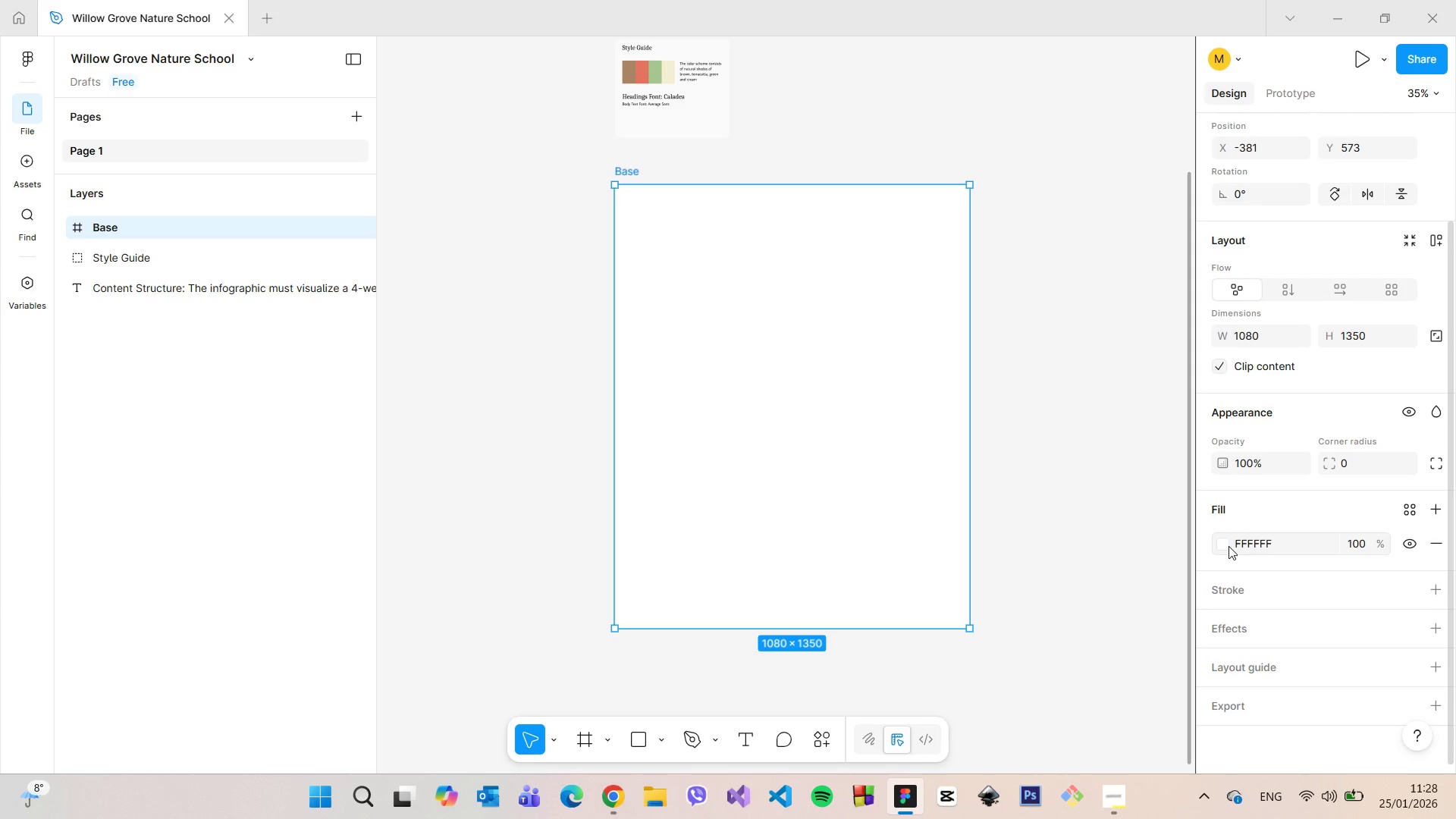 
double_click([1228, 546])
 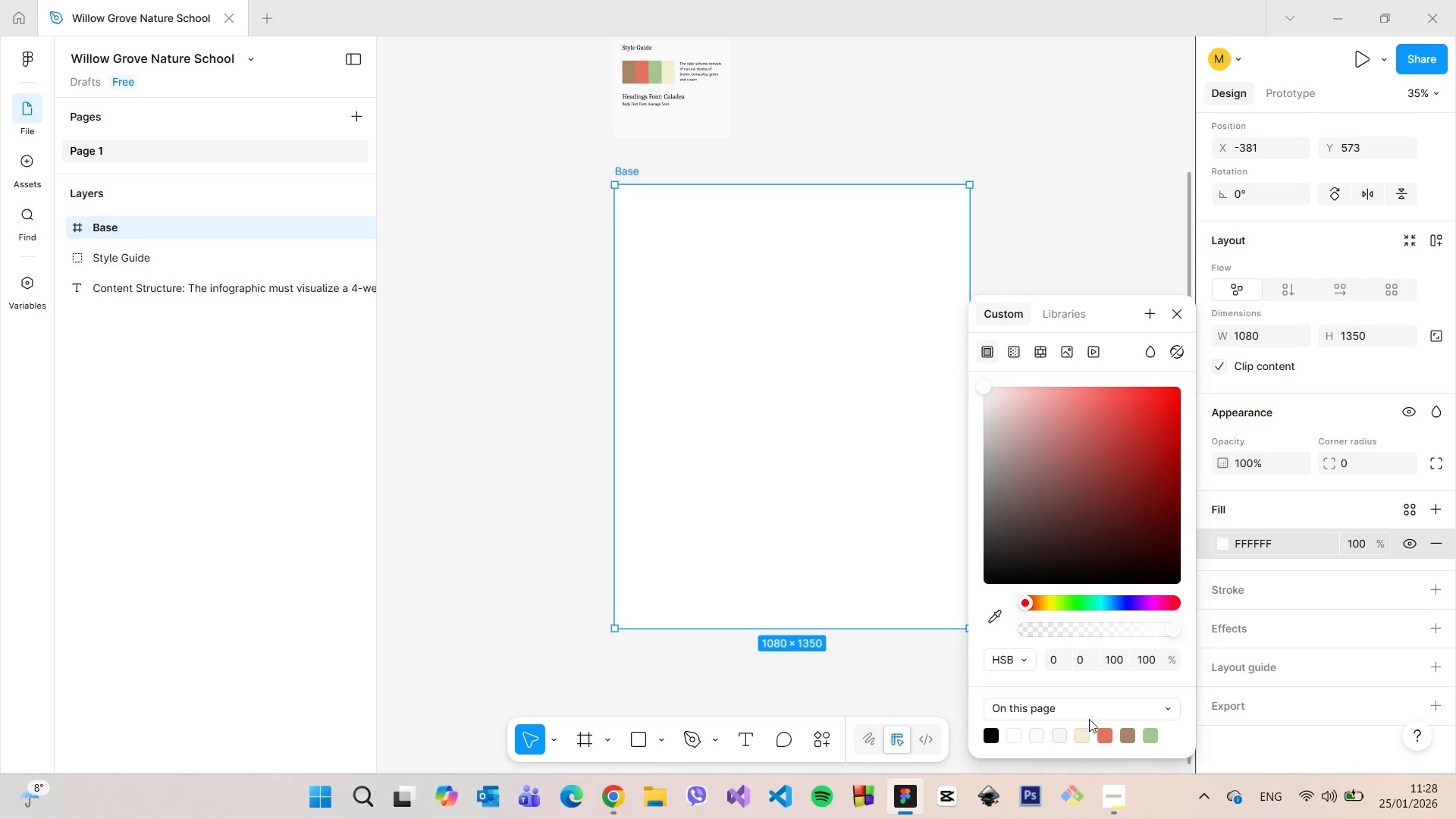 
left_click([1081, 730])
 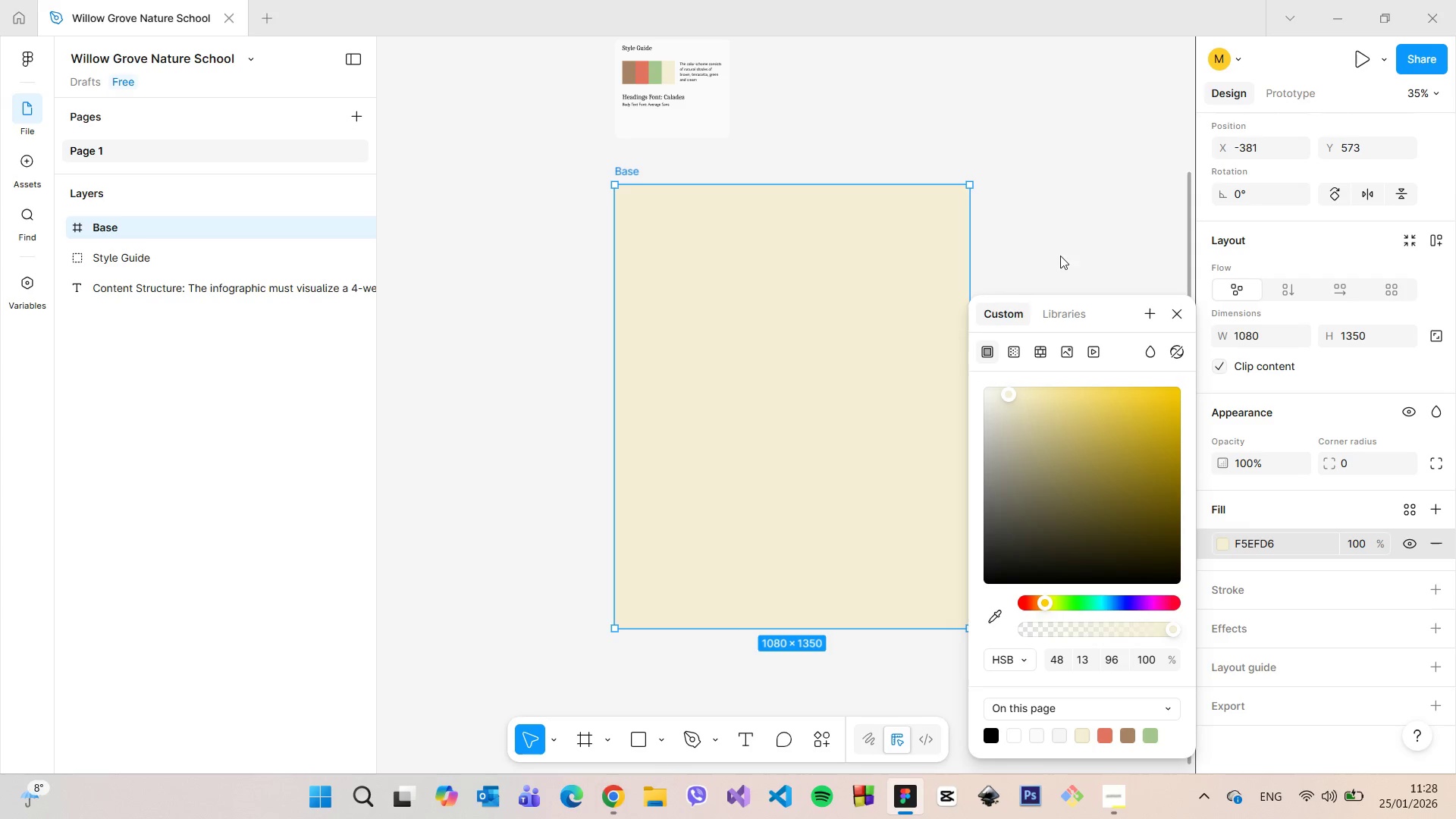 
left_click([1065, 228])
 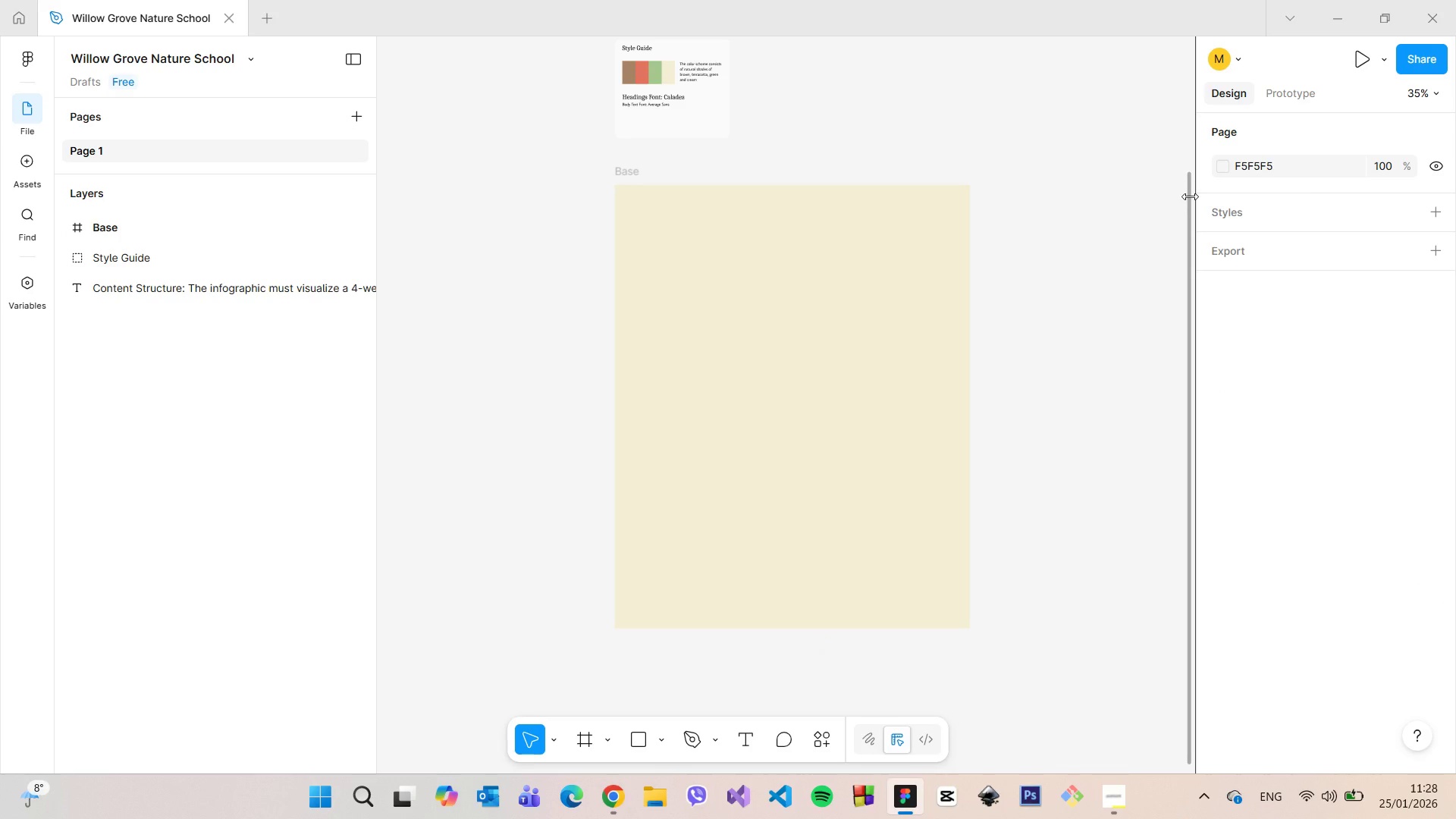 
left_click_drag(start_coordinate=[1188, 196], to_coordinate=[1210, 0])
 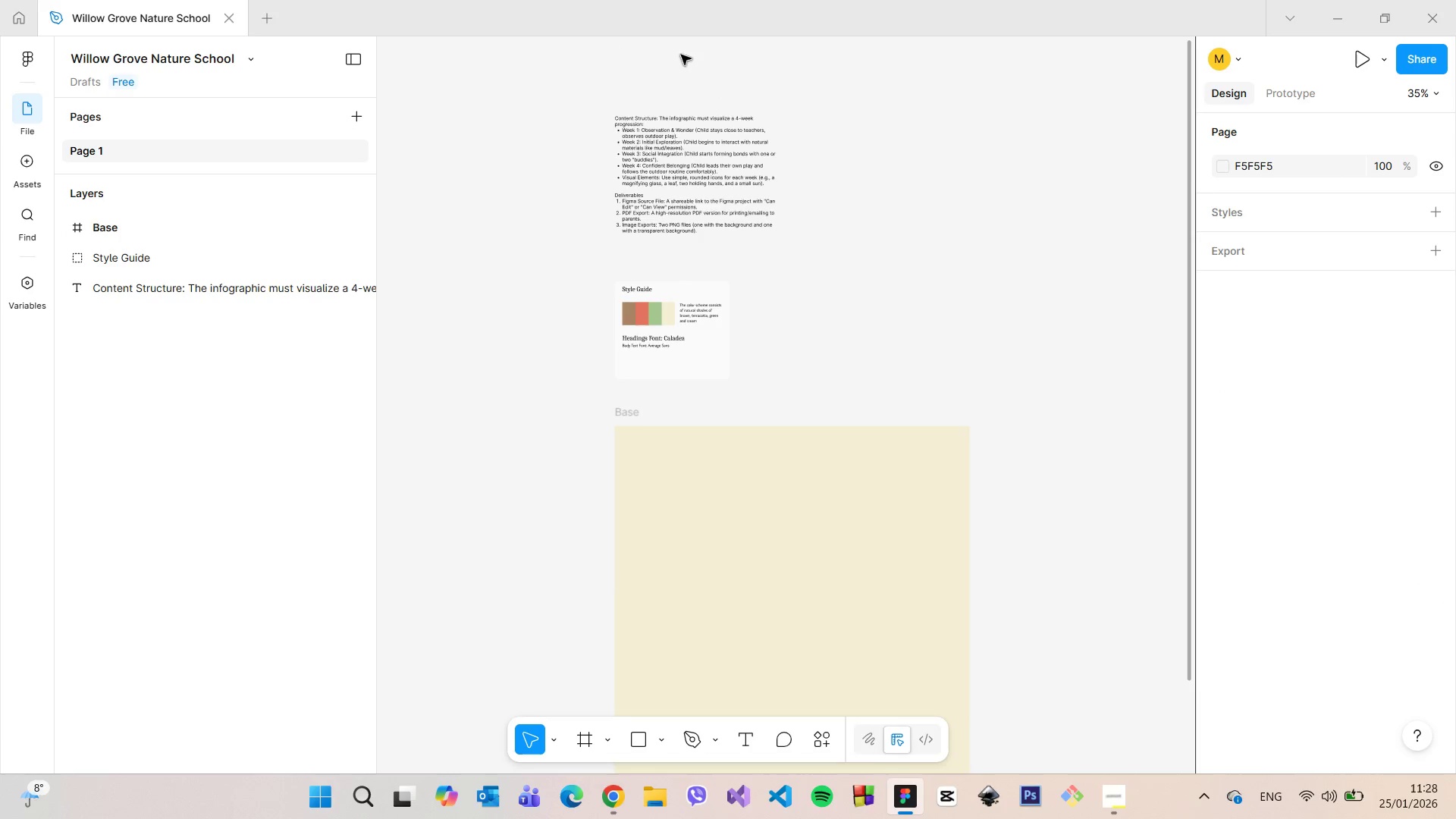 
scroll: coordinate [664, 128], scroll_direction: up, amount: 8.0
 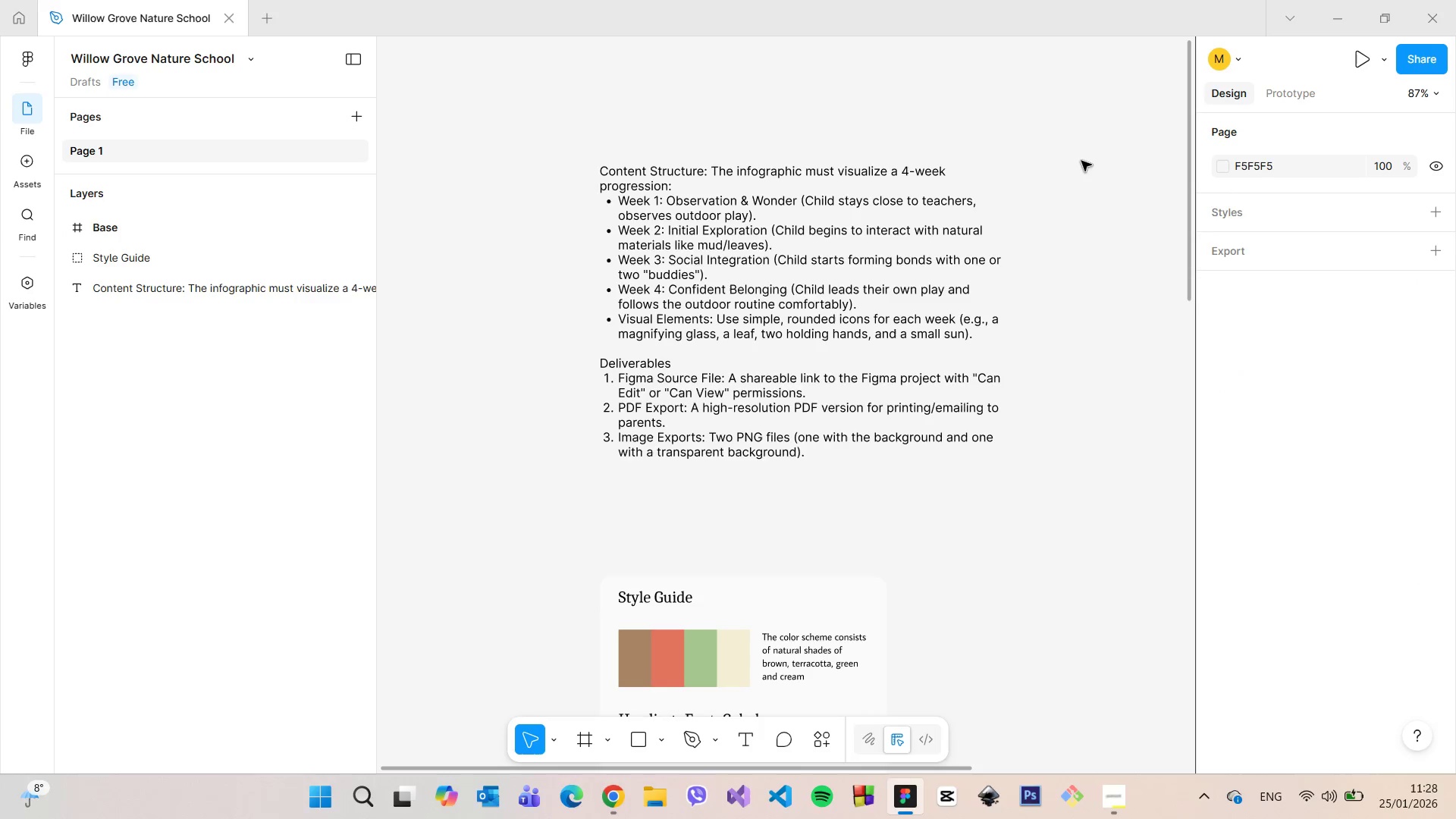 
wait(7.8)
 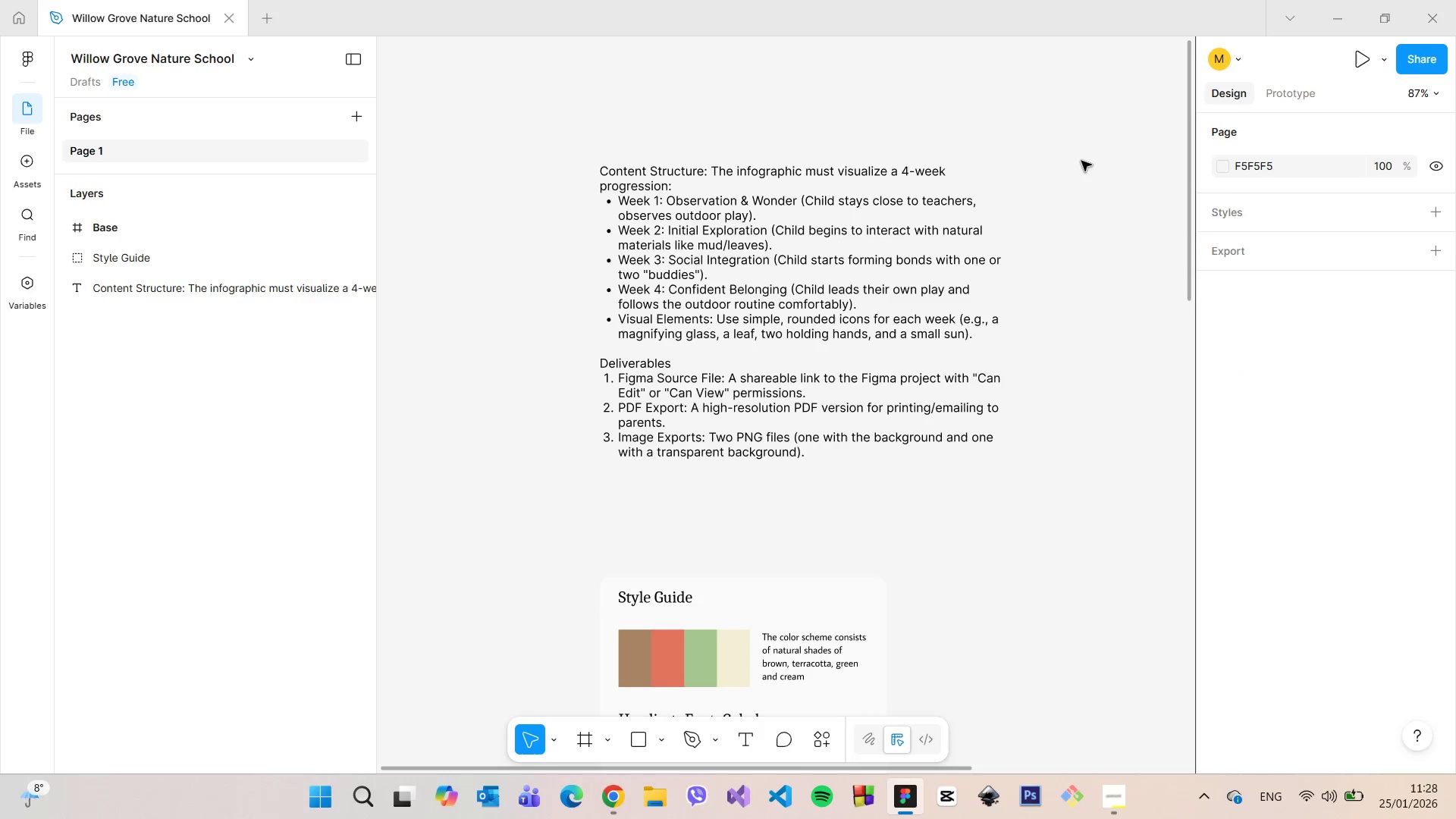 
double_click([143, 61])
 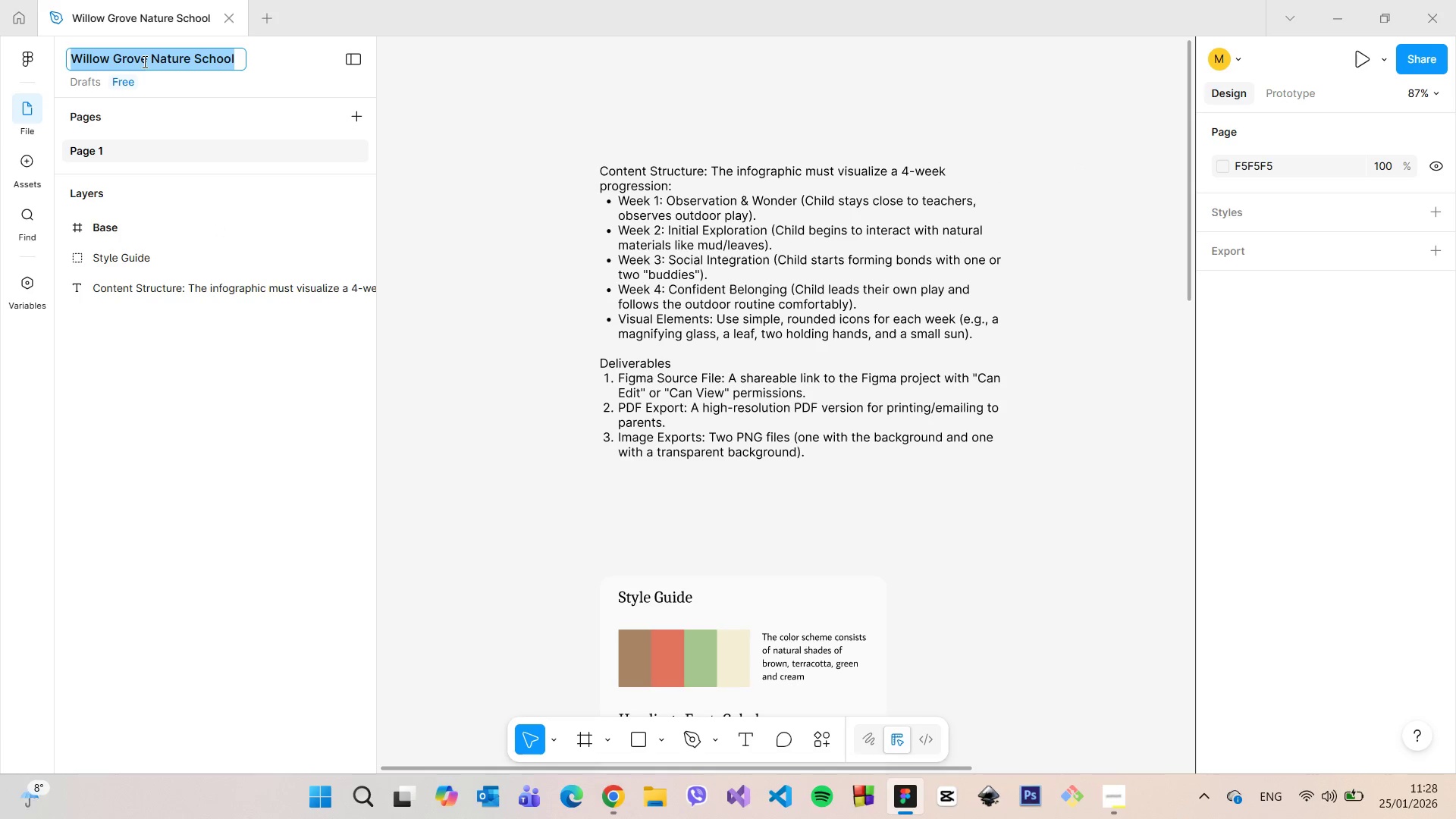 
key(Control+C)
 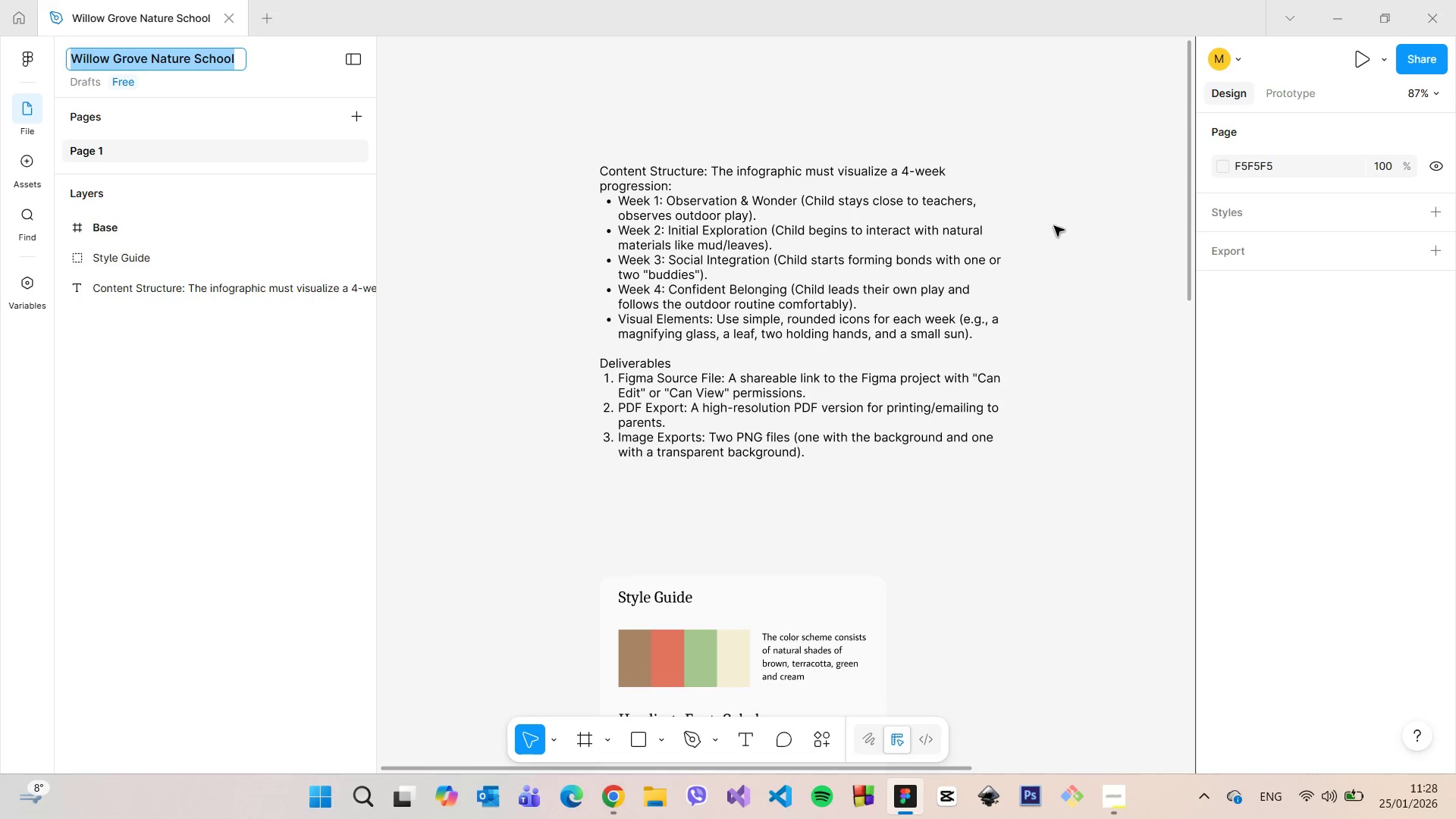 
left_click([1108, 240])
 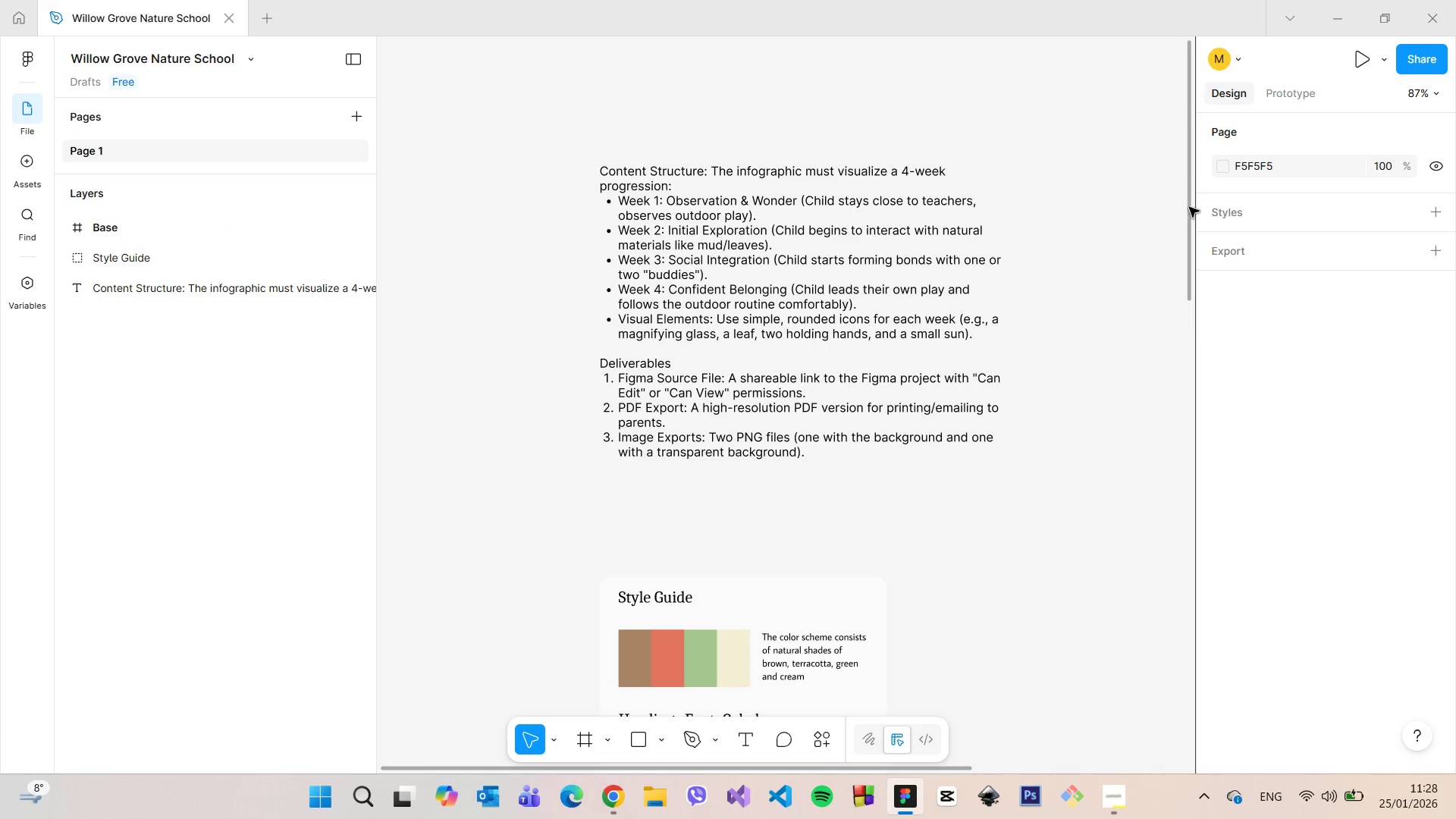 
left_click_drag(start_coordinate=[1189, 207], to_coordinate=[1155, 522])
 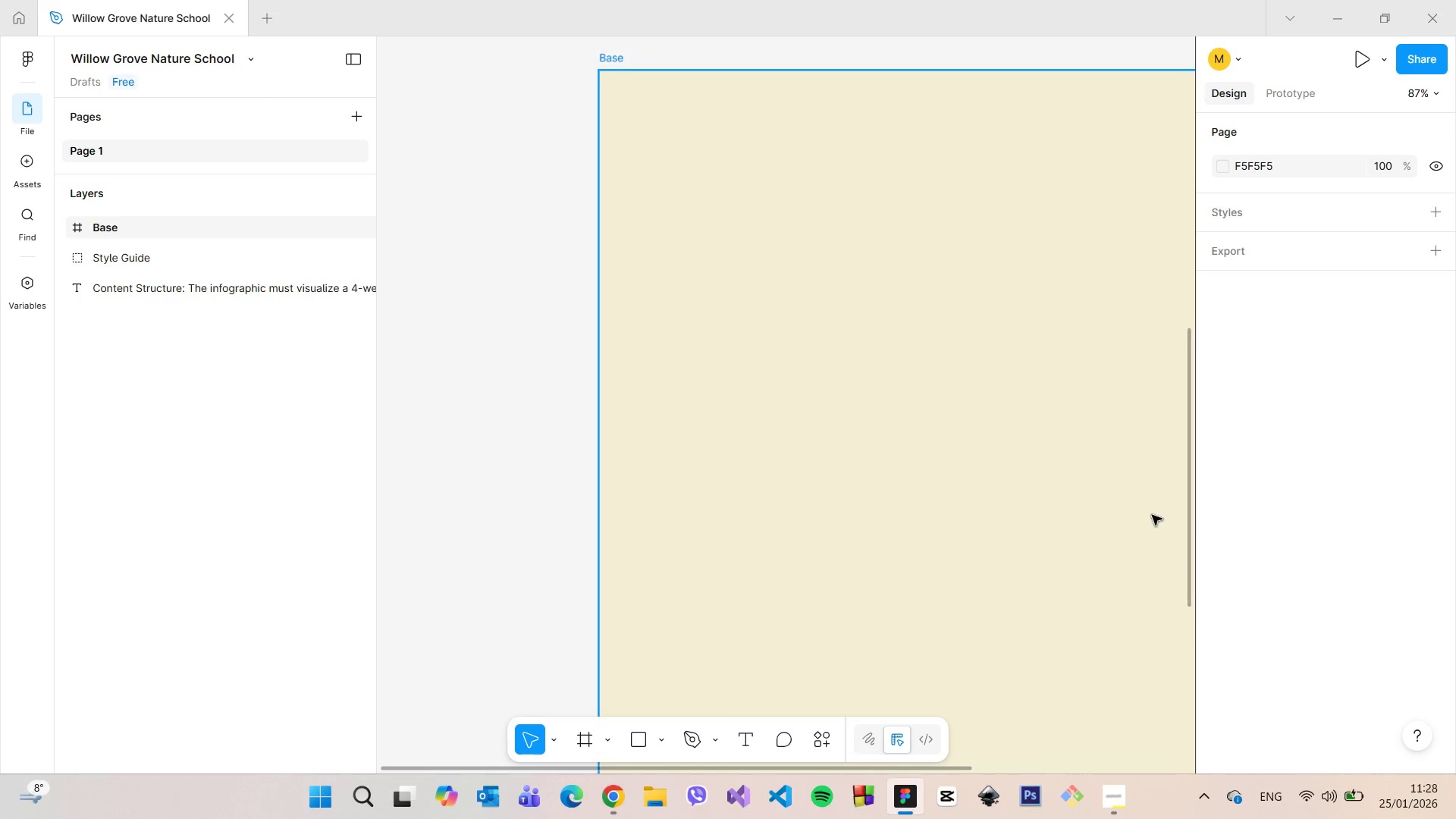 
scroll: coordinate [1152, 515], scroll_direction: down, amount: 4.0
 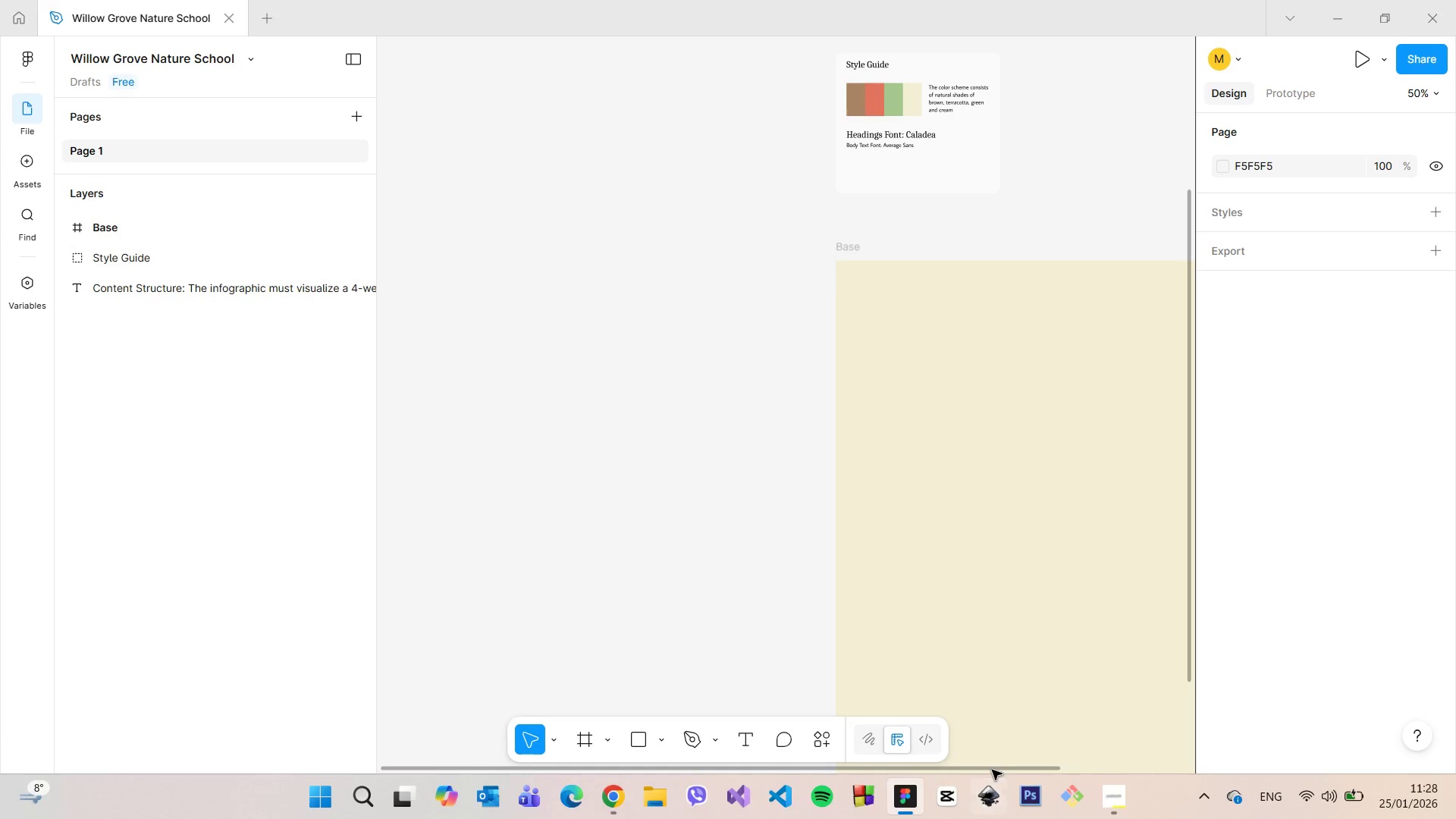 
left_click_drag(start_coordinate=[992, 770], to_coordinate=[1210, 743])
 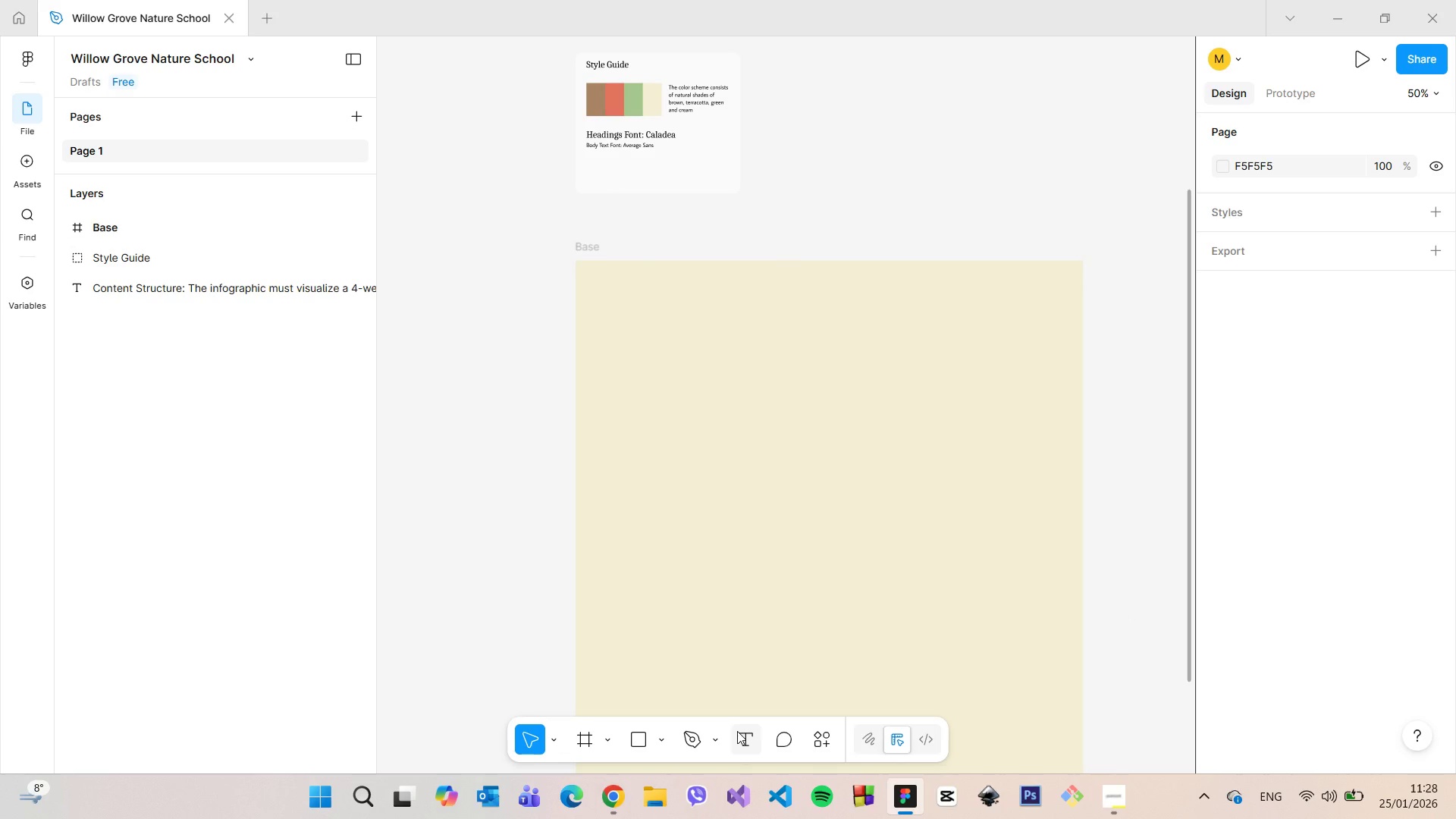 
left_click([737, 731])
 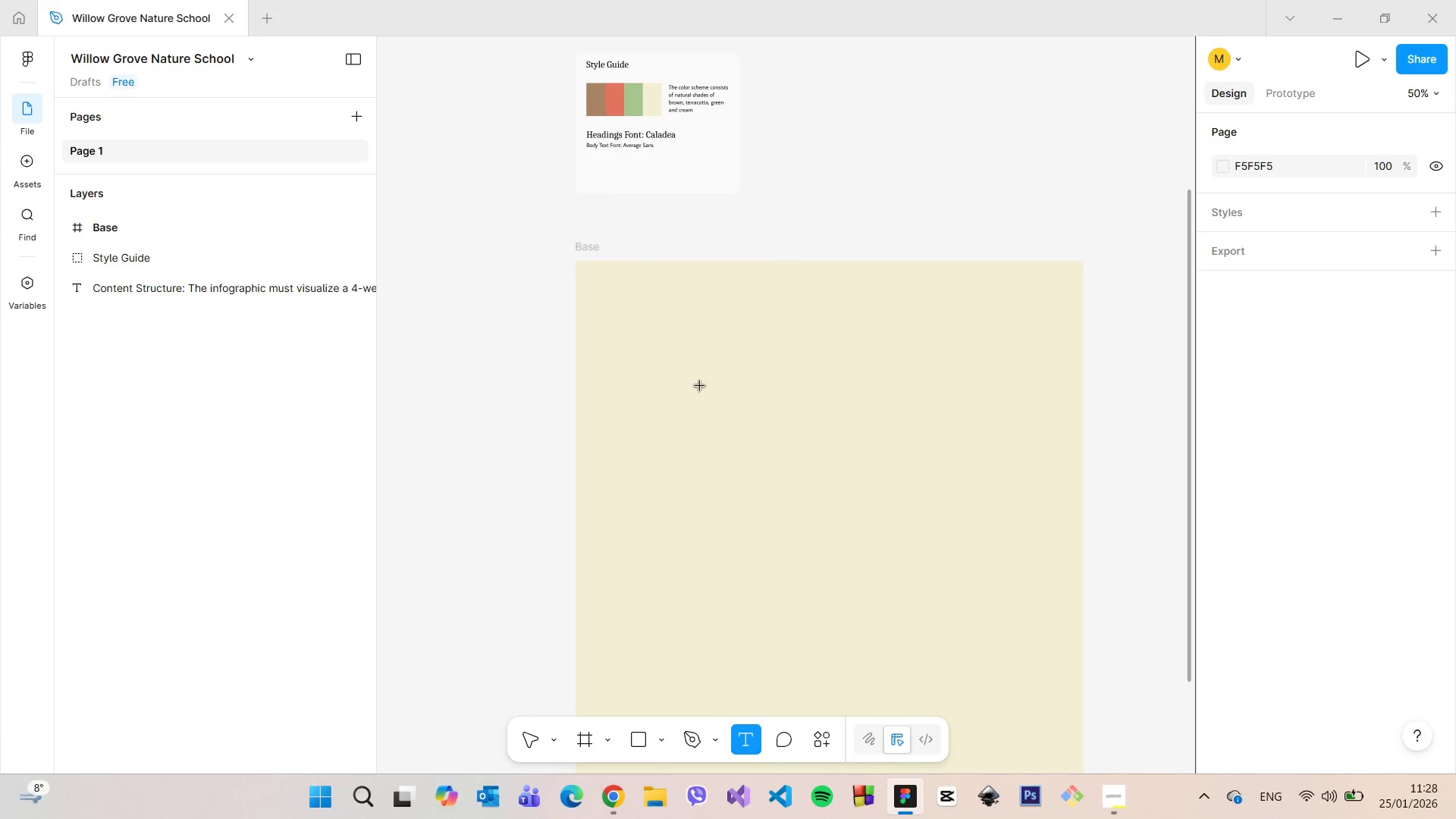 
left_click([684, 356])
 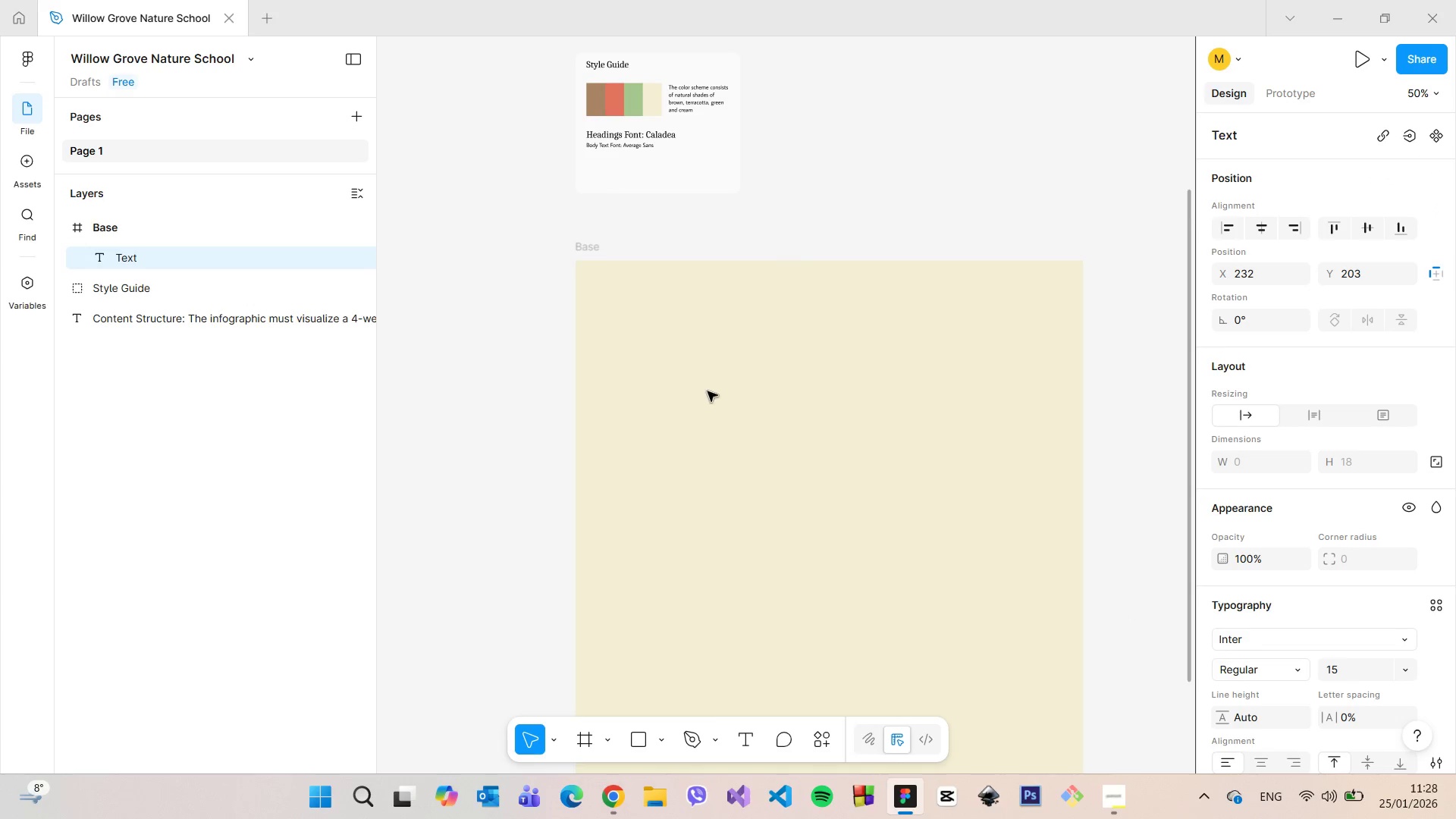 
key(Control+V)
 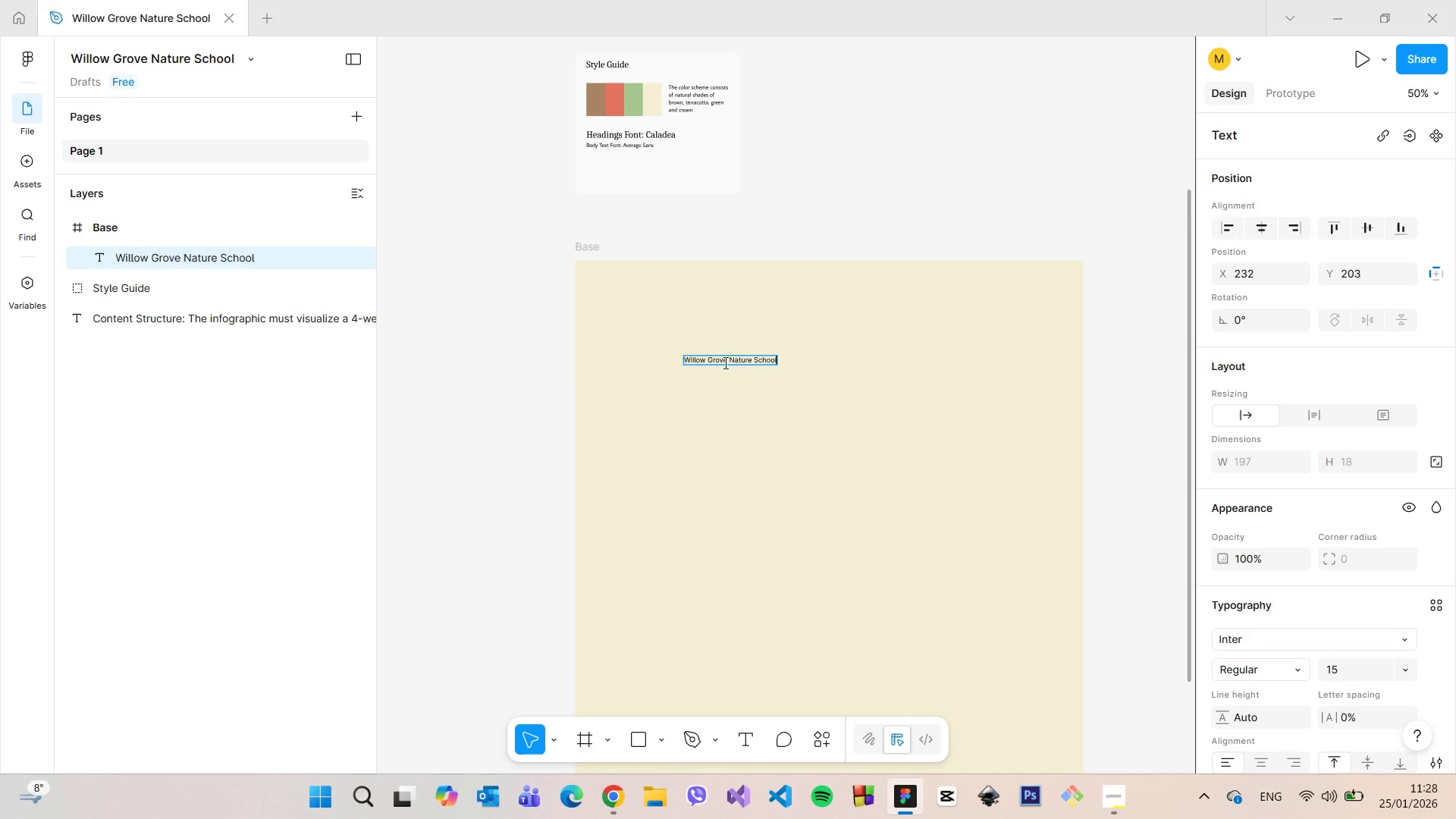 
double_click([724, 362])
 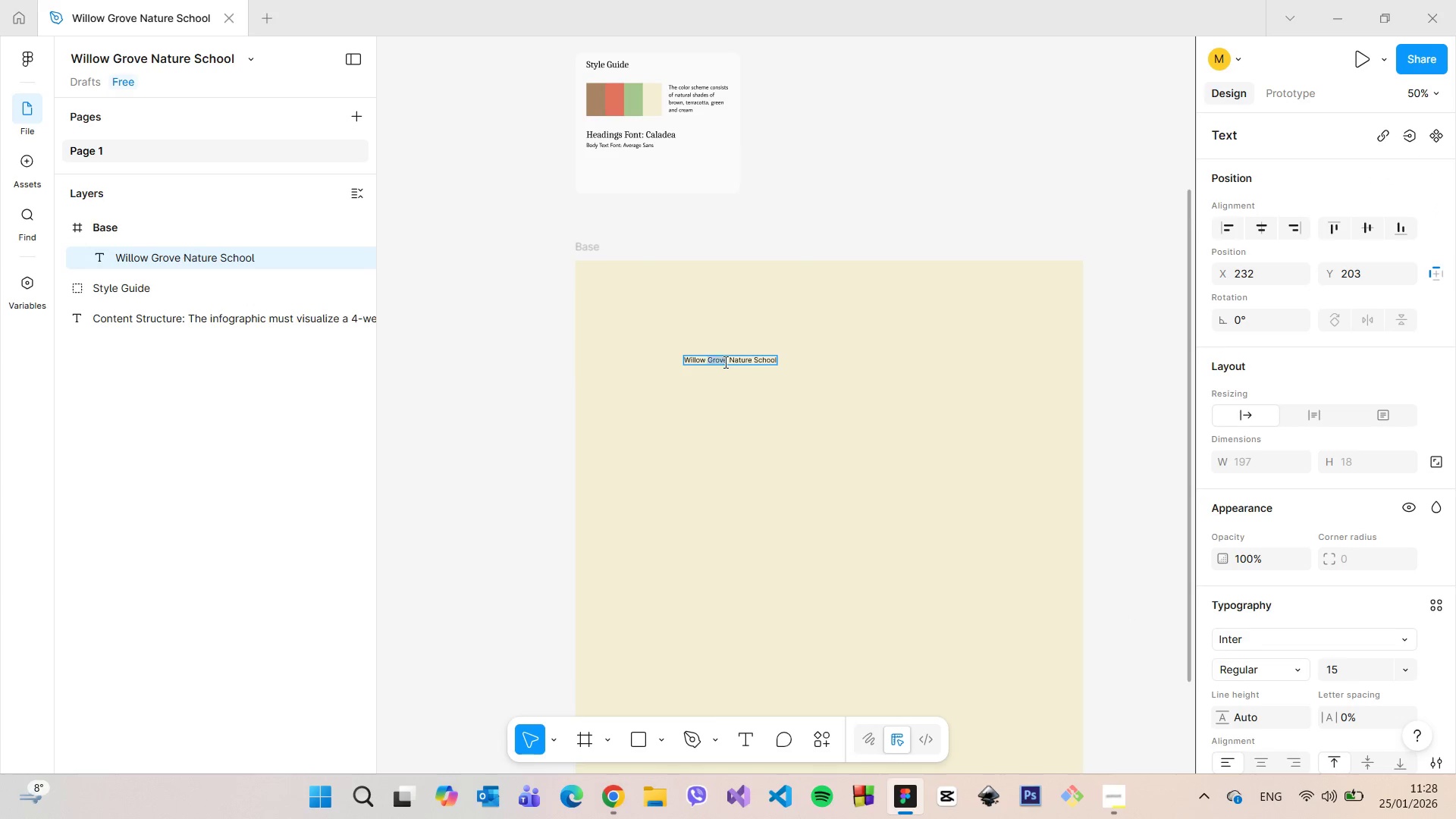 
triple_click([724, 362])
 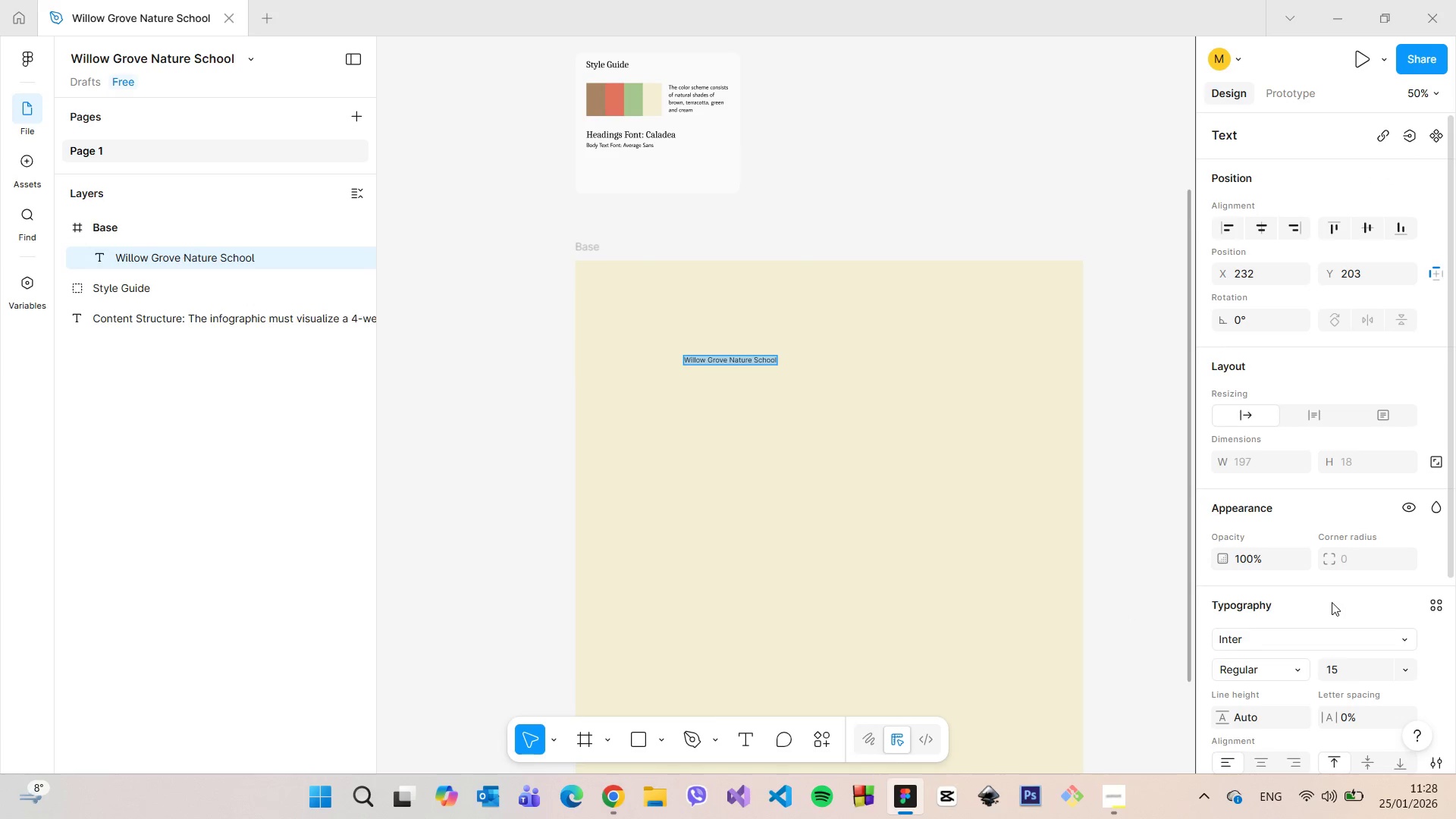 
left_click([1294, 639])
 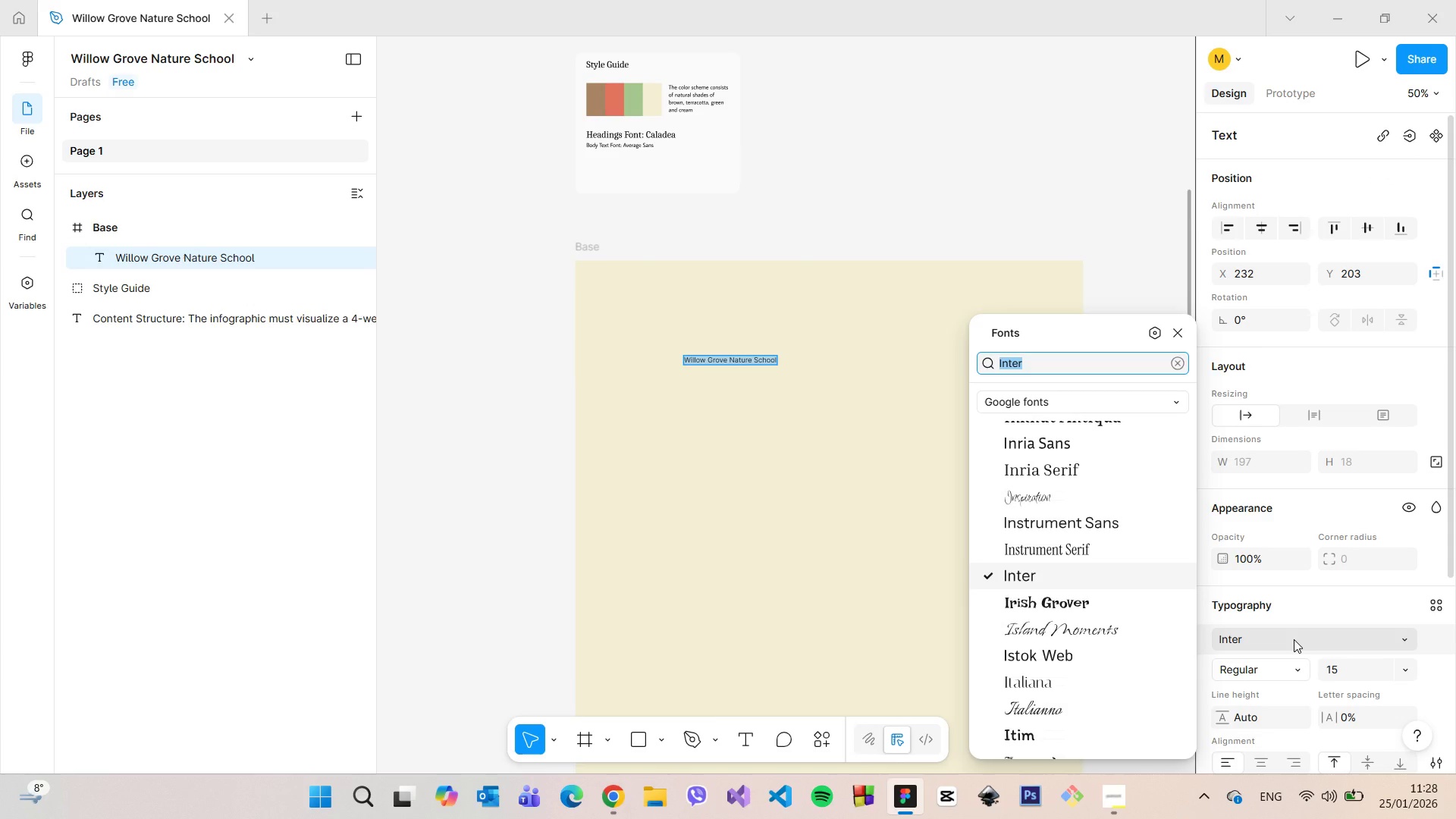 
type(Cala)
 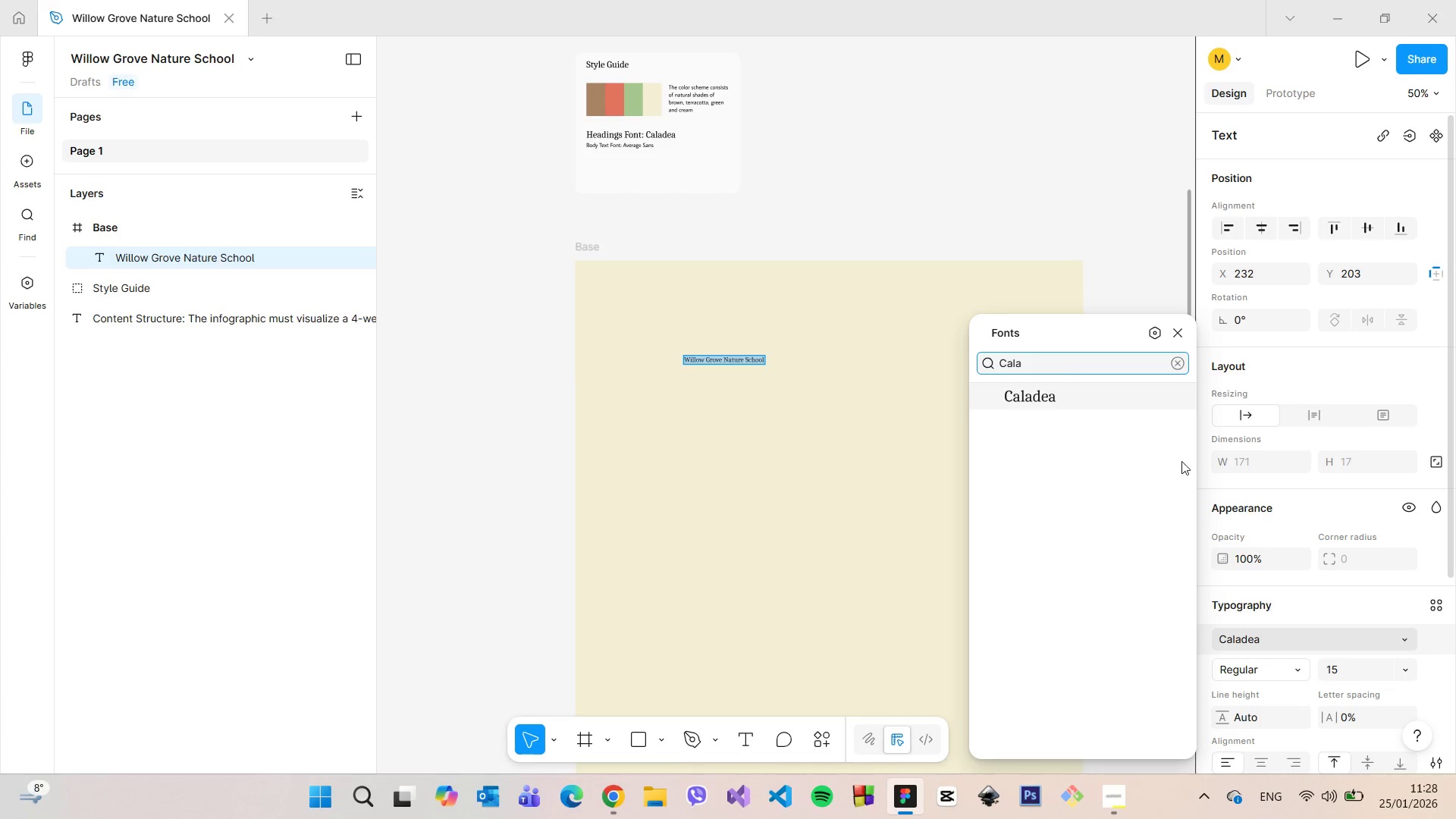 
left_click([1132, 400])
 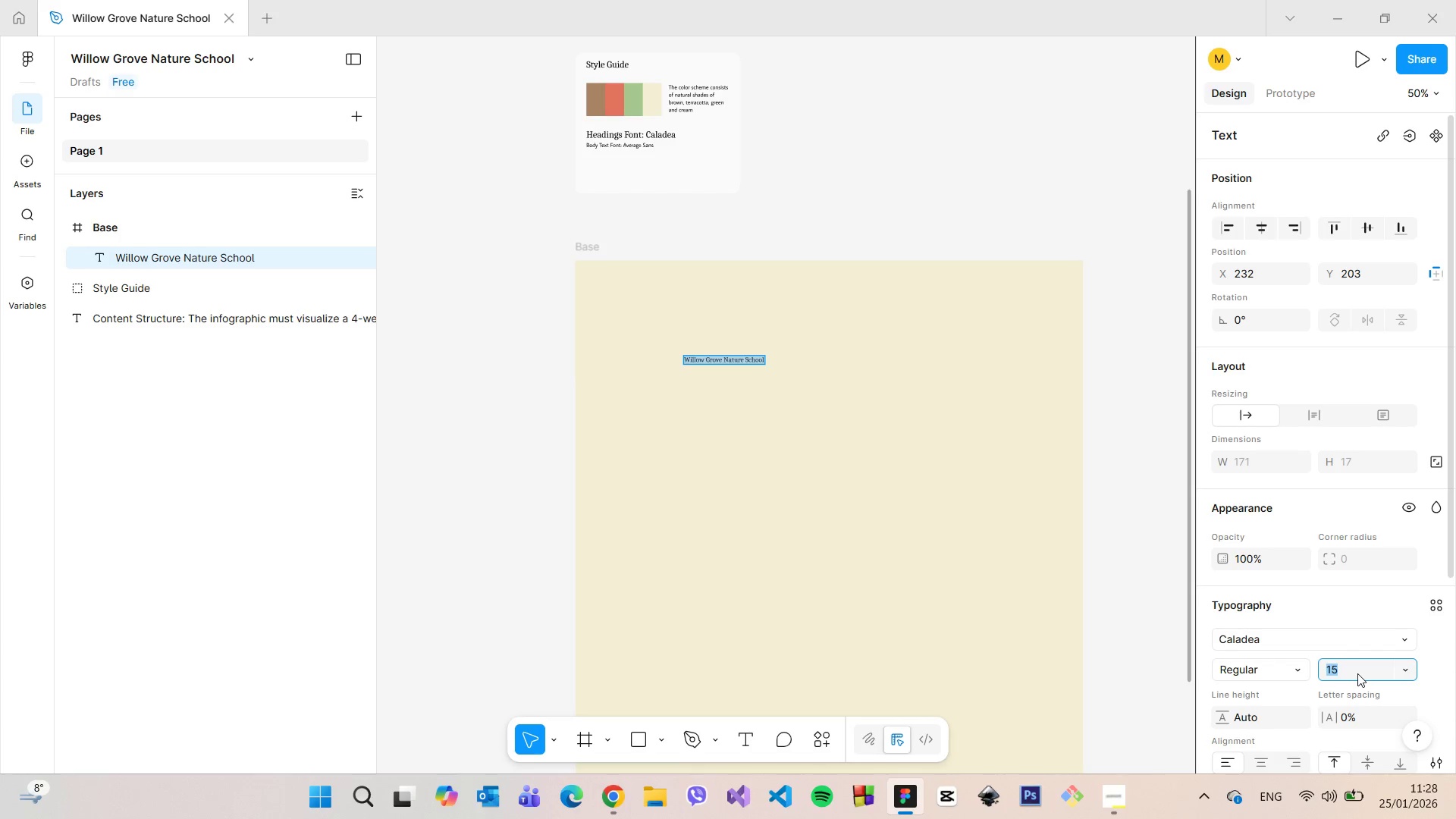 
type(20)
 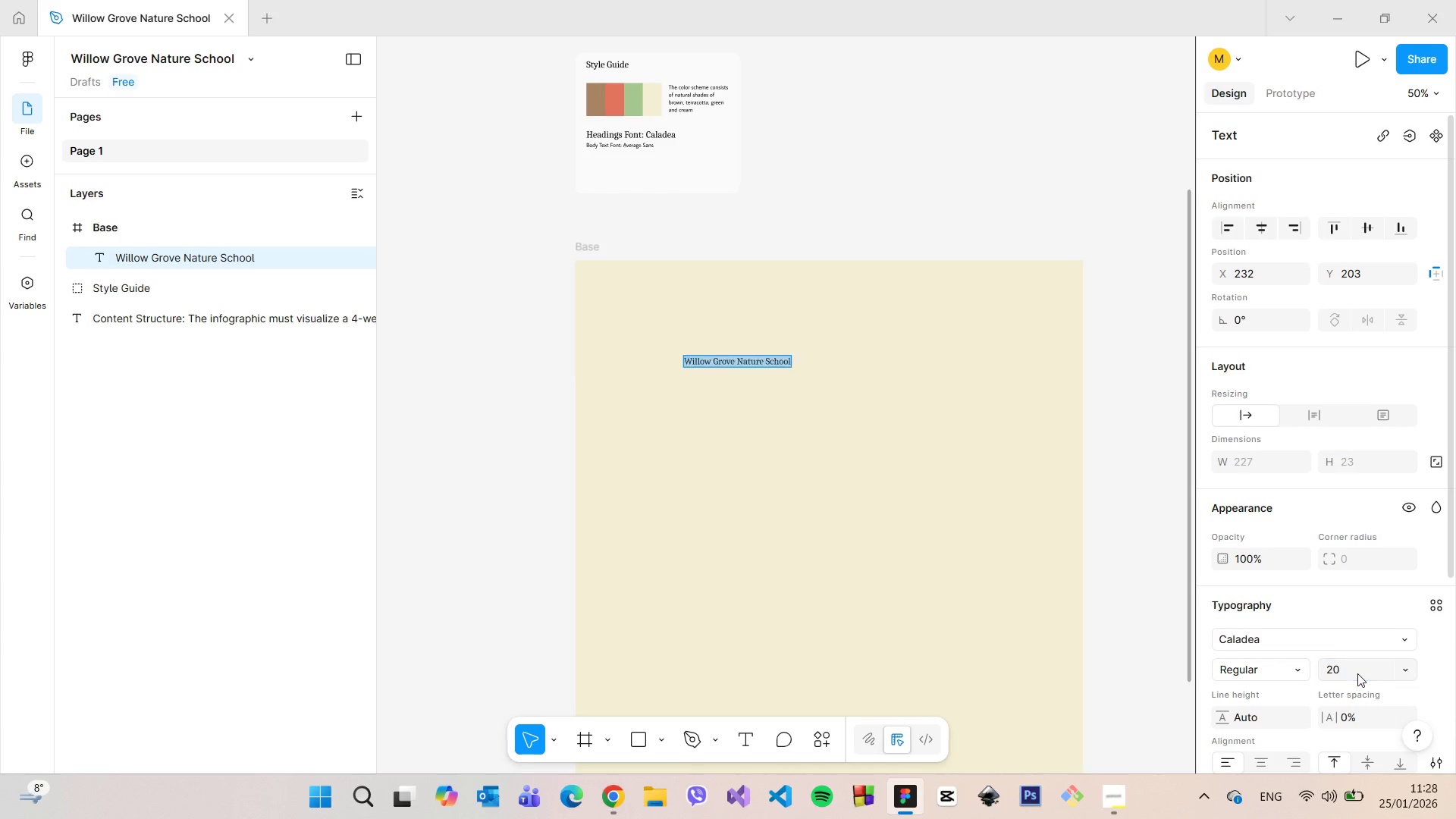 
key(Enter)
 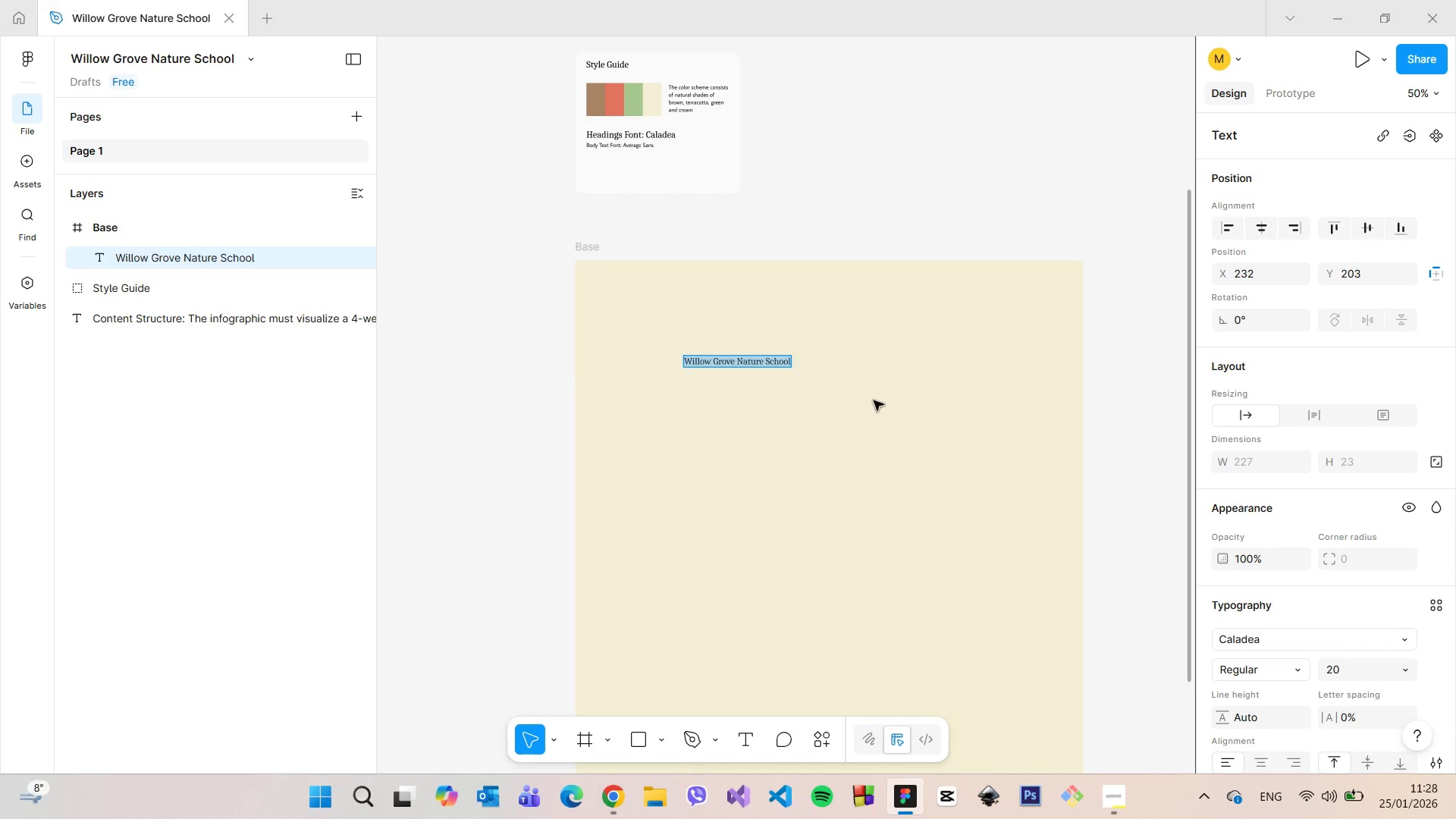 
hold_key(key=ControlLeft, duration=0.45)
scroll: coordinate [794, 315], scroll_direction: up, amount: 4.0
 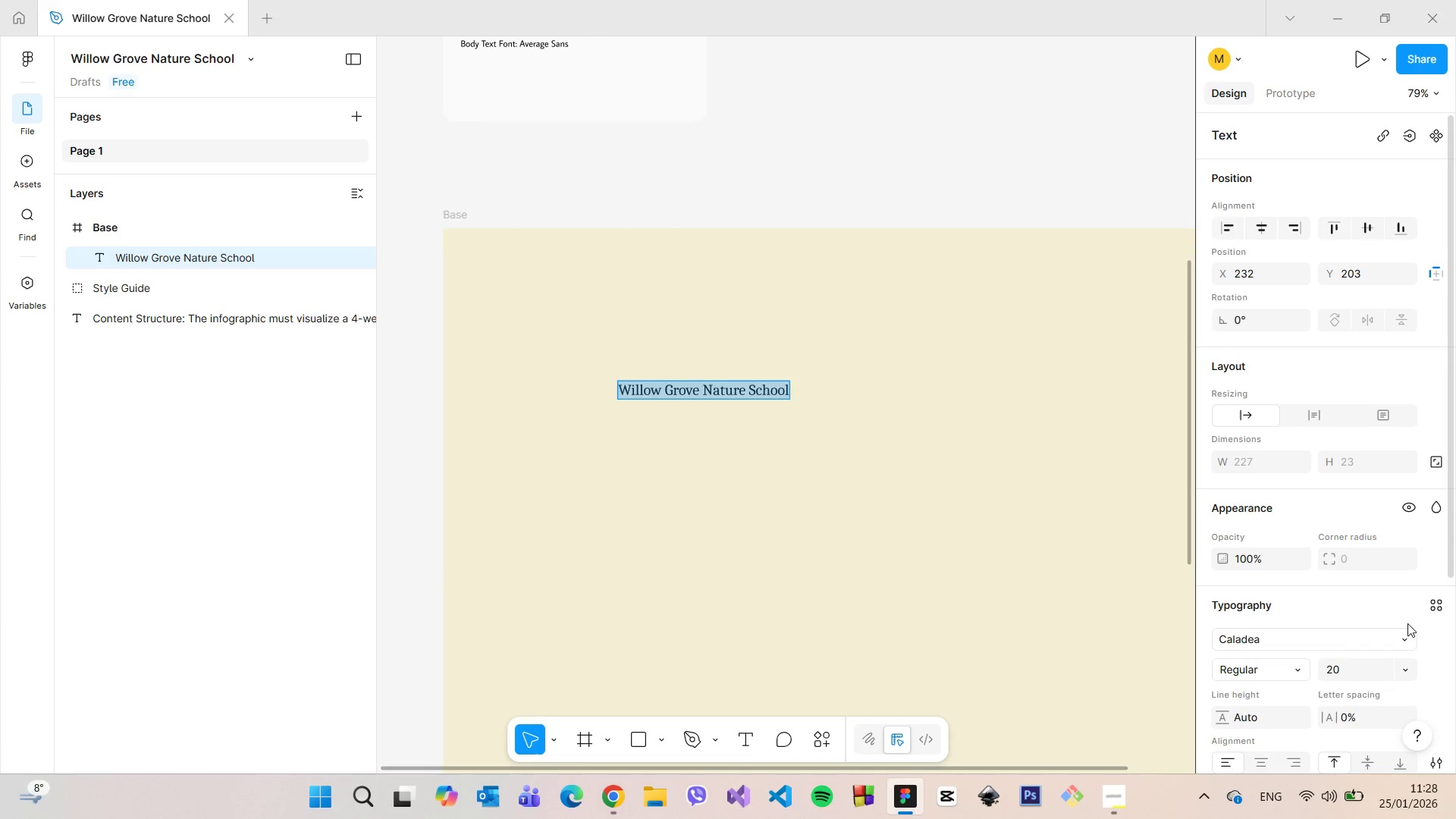 
left_click([1351, 670])
 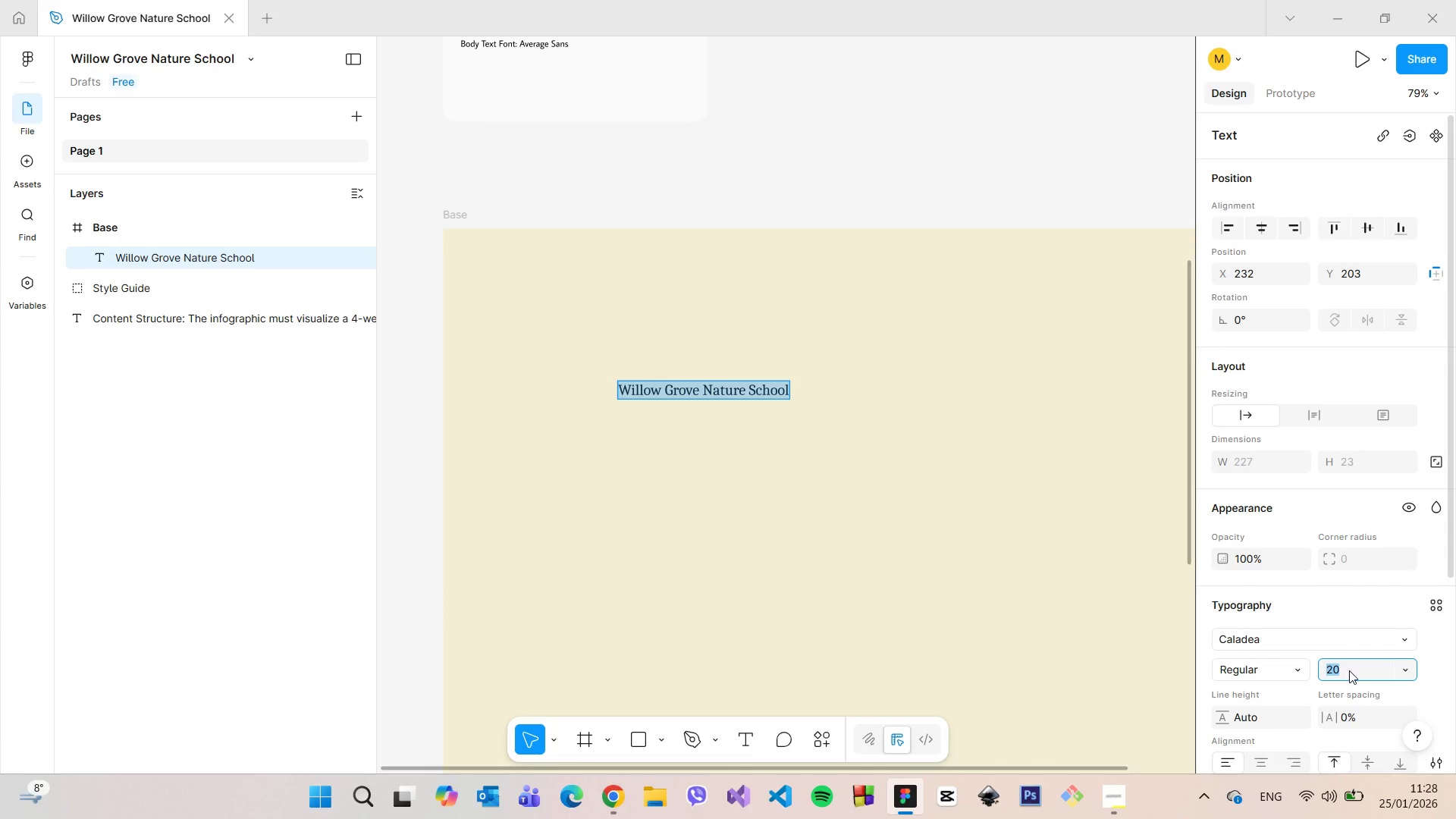 
type(40)
 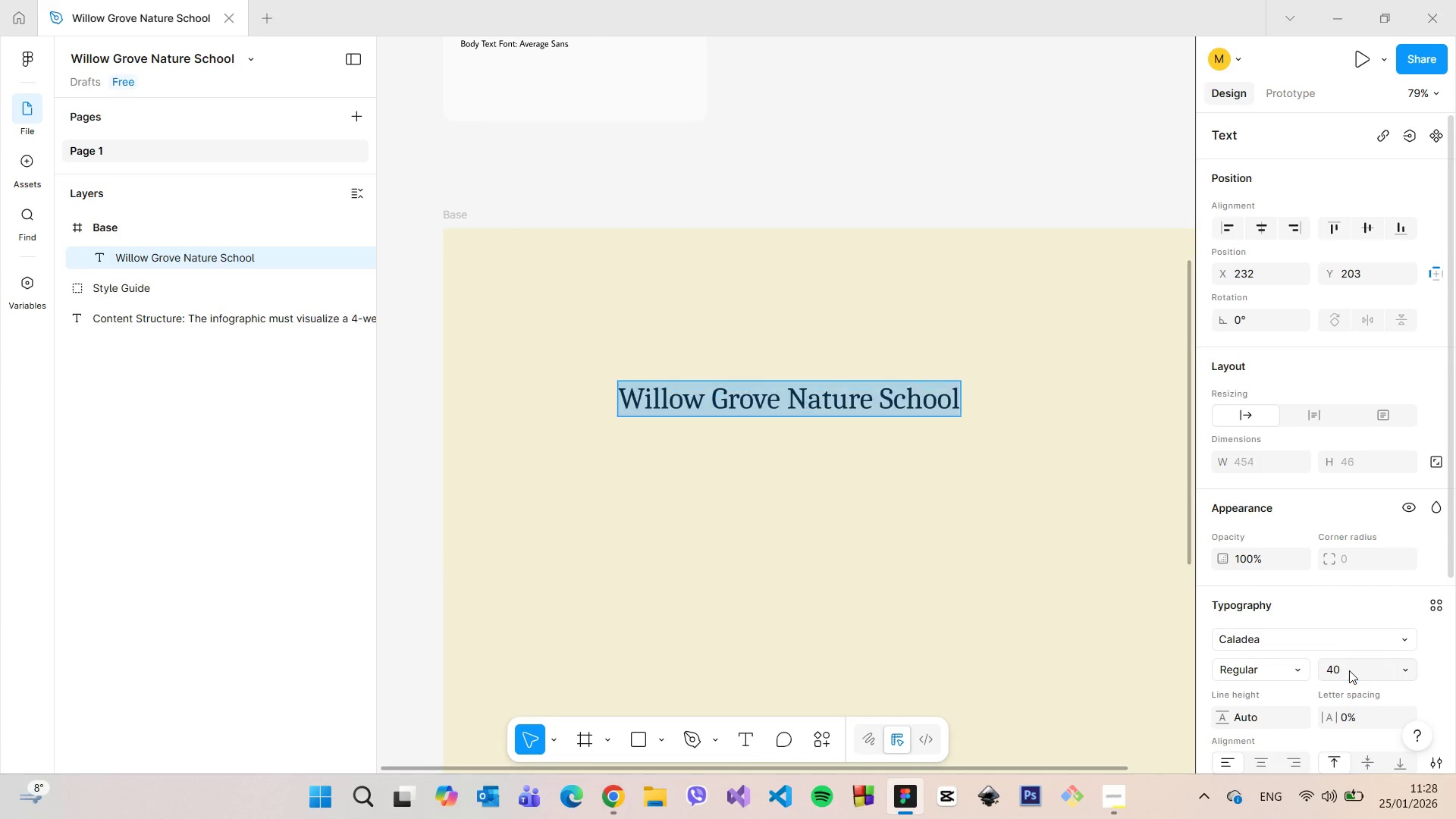 
key(Enter)
 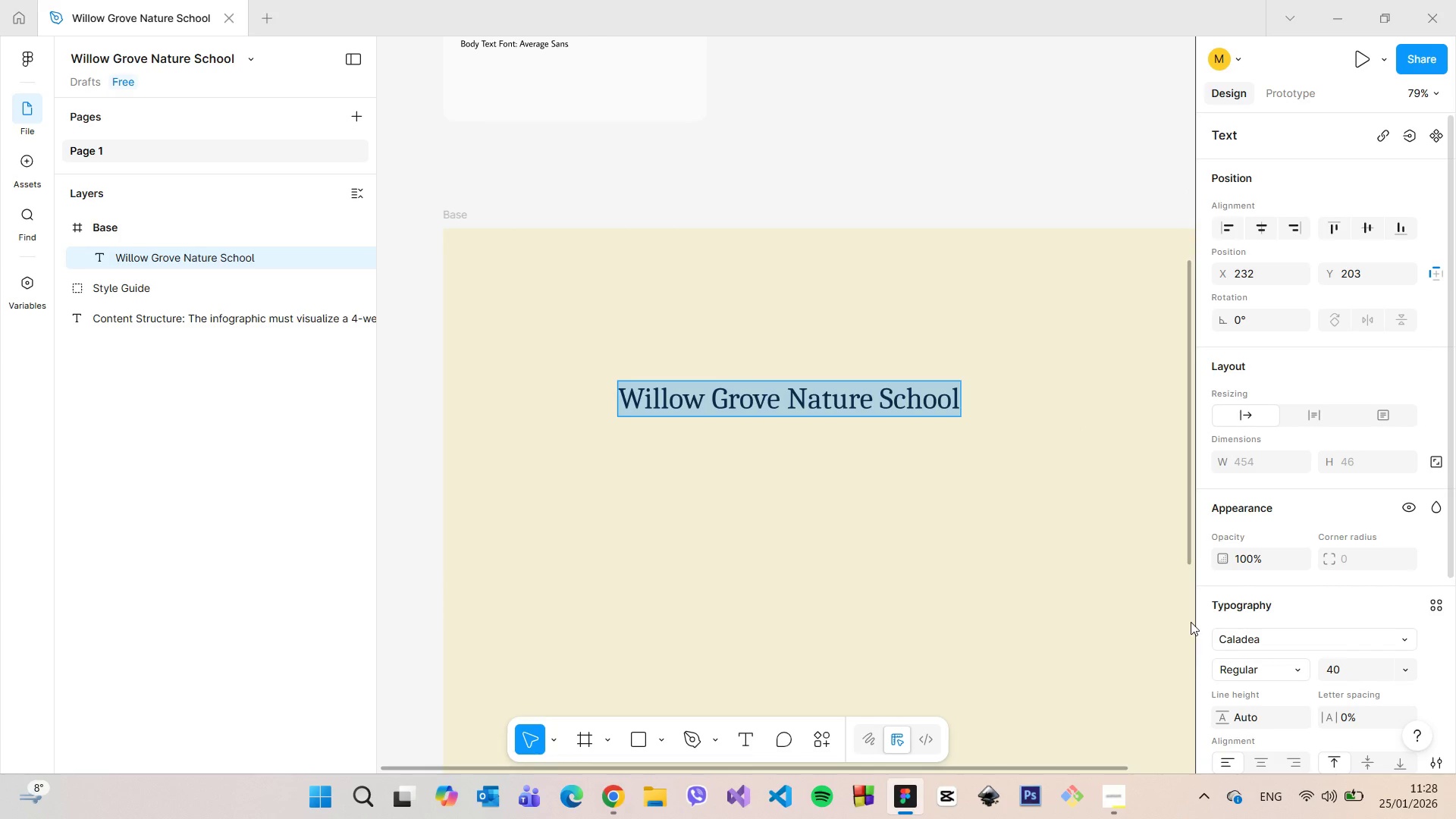 
scroll: coordinate [993, 551], scroll_direction: down, amount: 5.0
 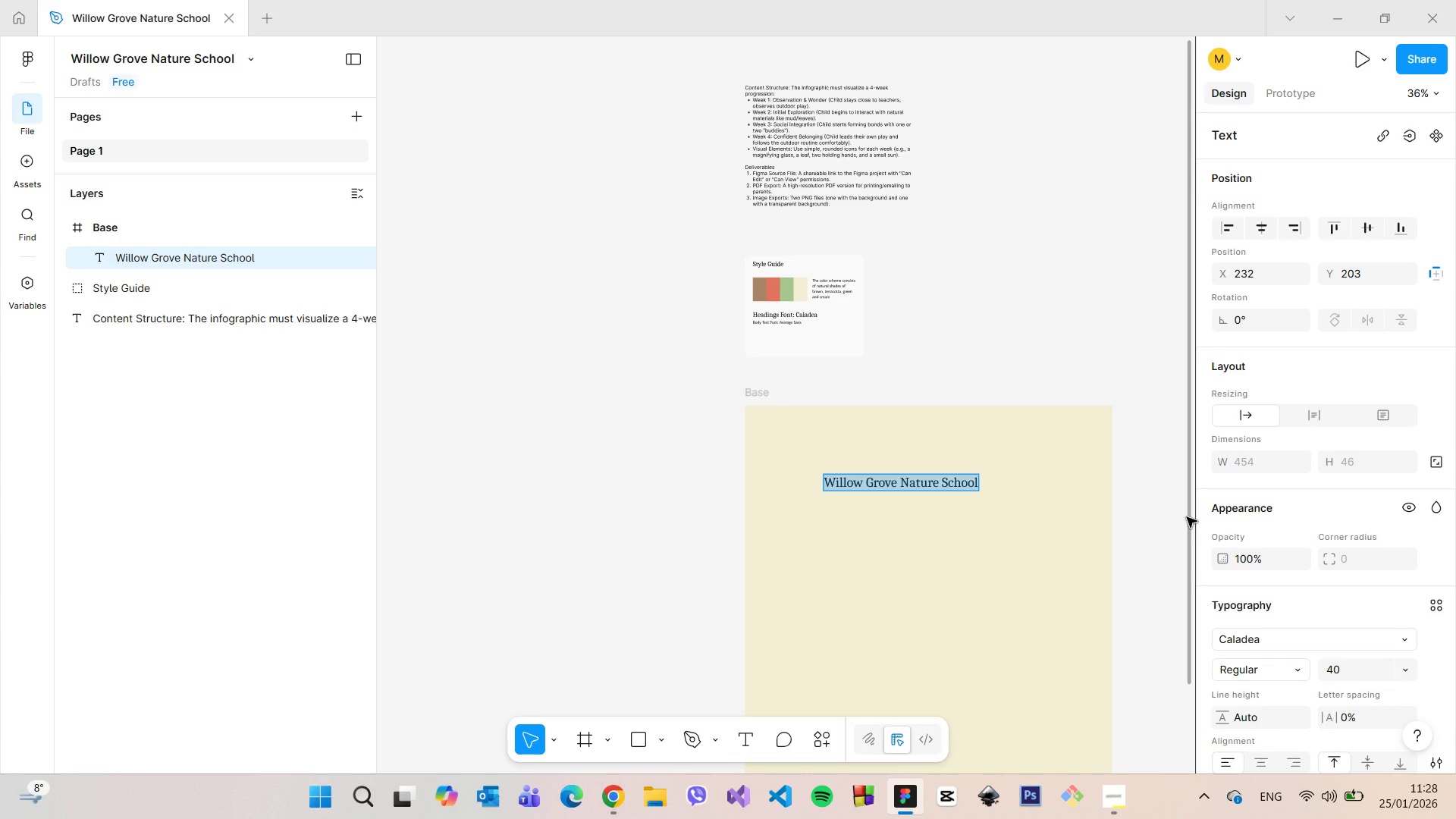 
left_click_drag(start_coordinate=[1187, 517], to_coordinate=[1185, 650])
 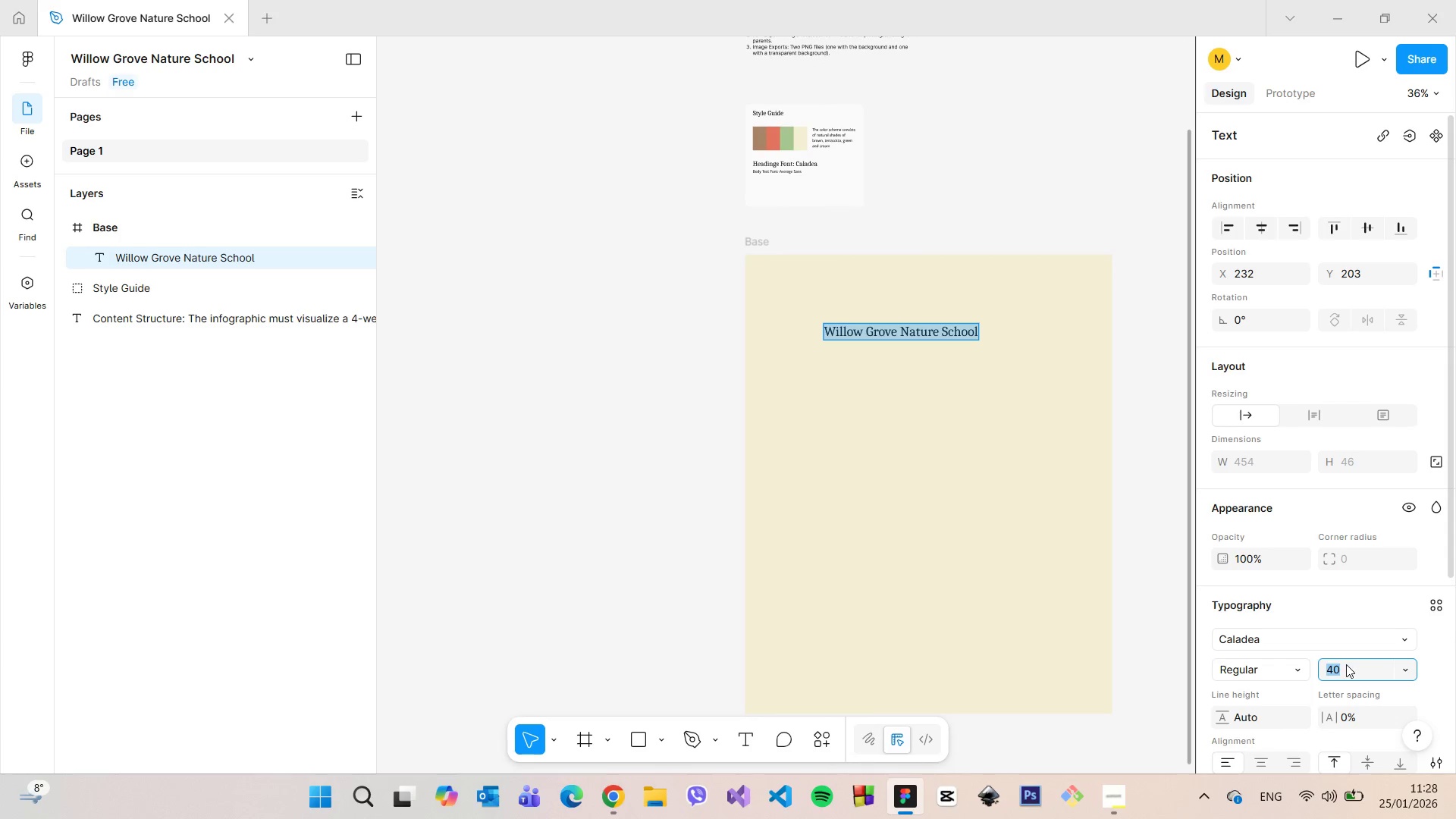 
type(50)
 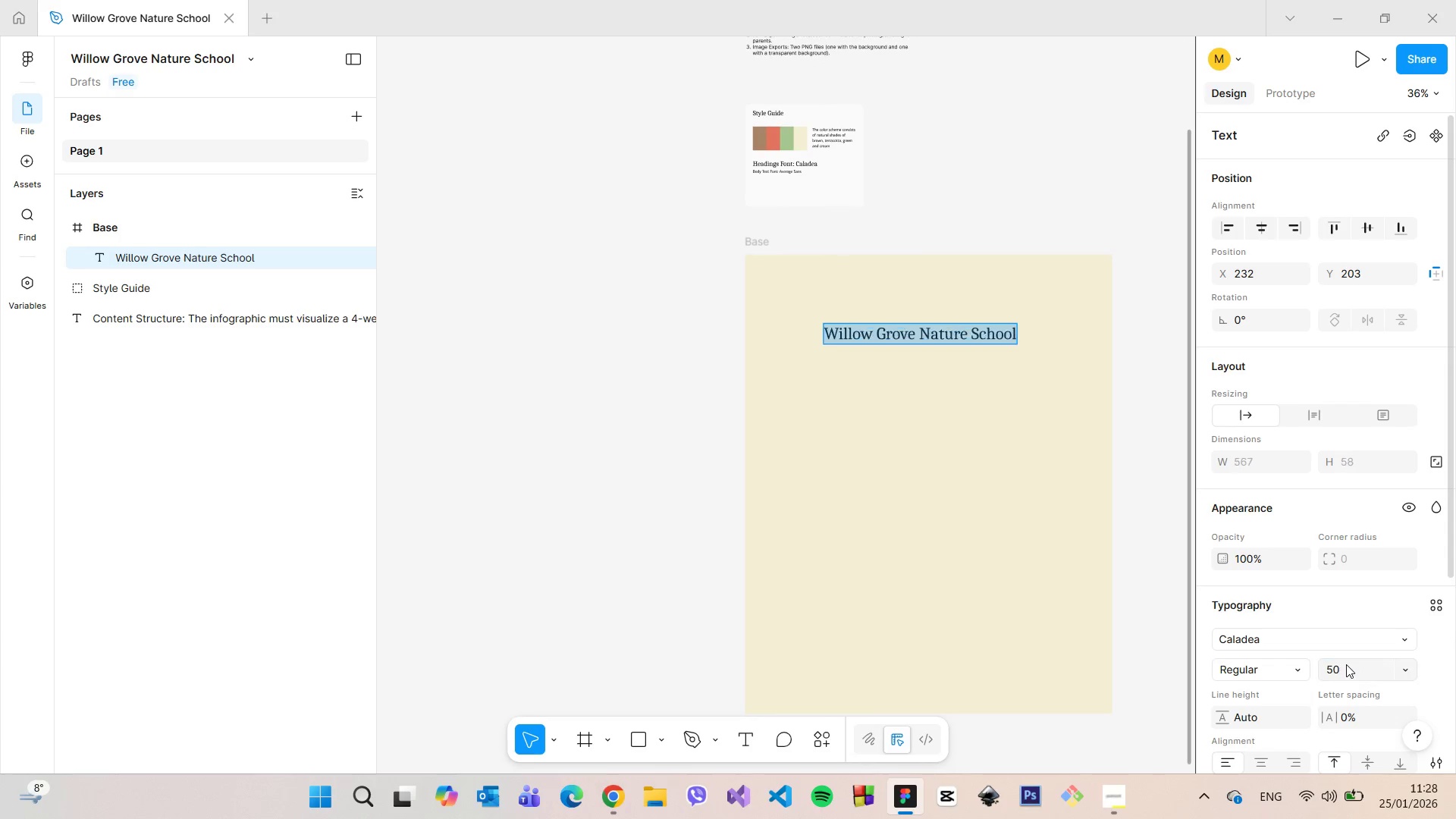 
key(Enter)
 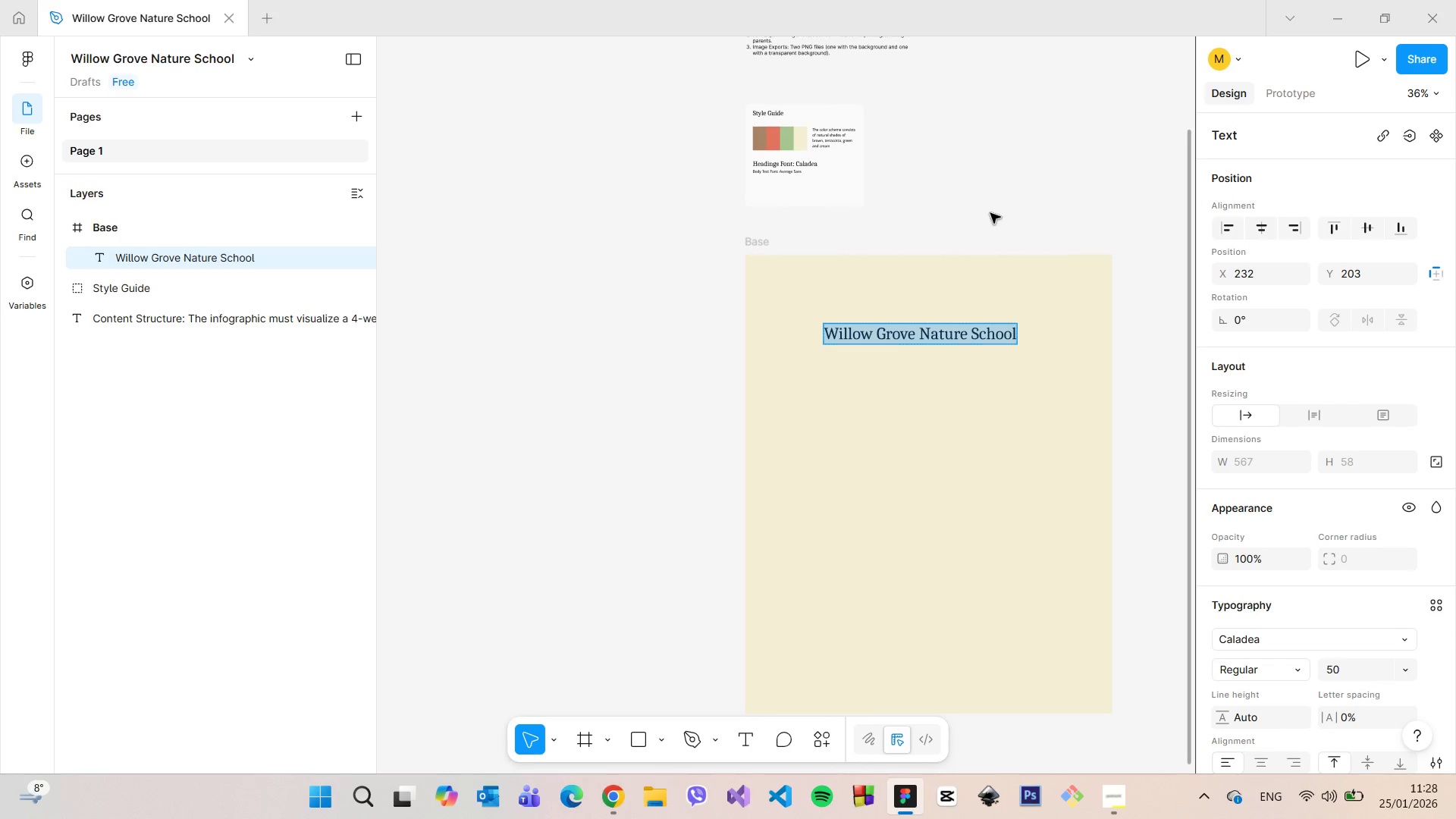 
double_click([991, 213])
 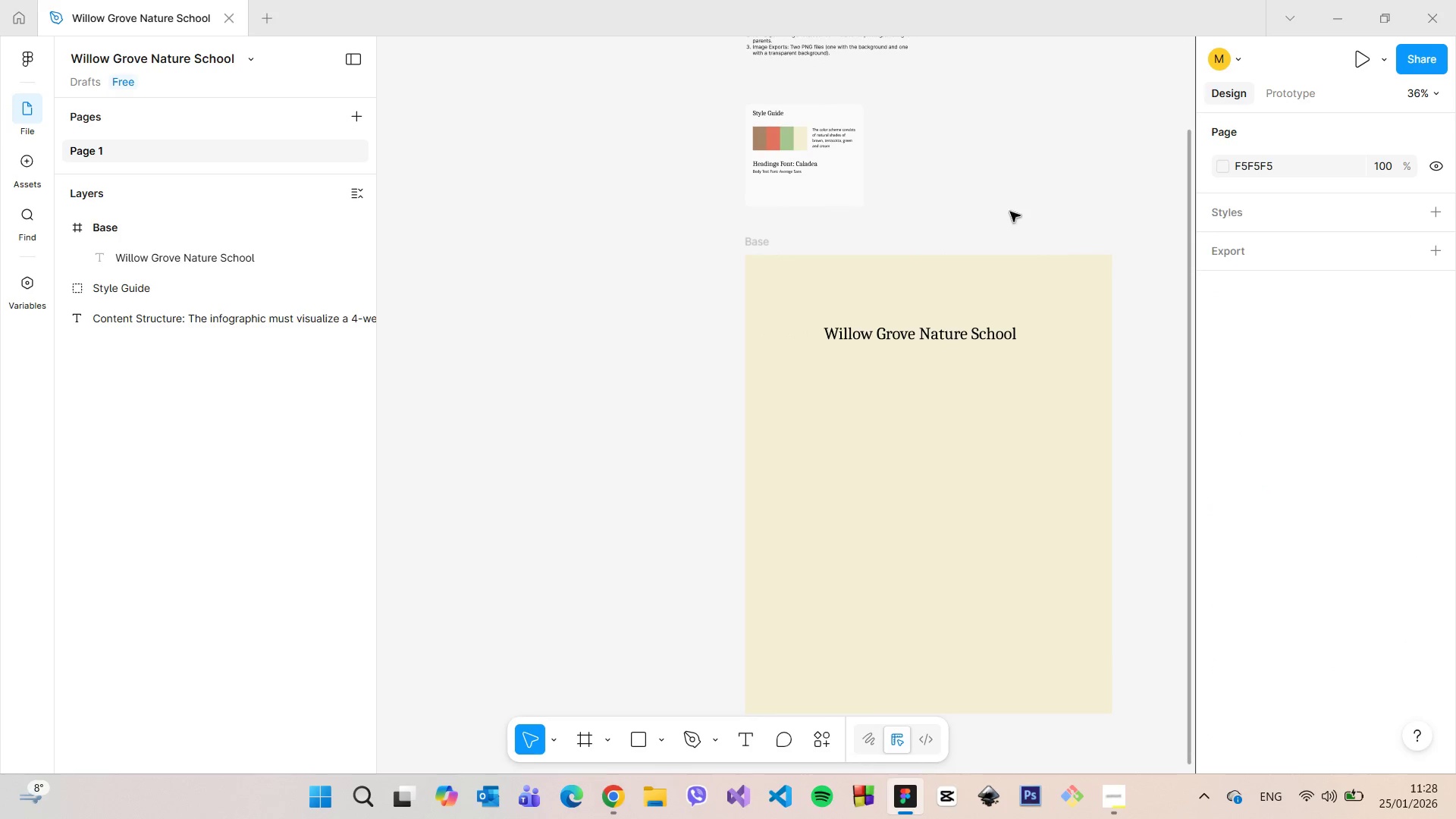 
hold_key(key=ControlLeft, duration=0.48)
scroll: coordinate [1019, 215], scroll_direction: up, amount: 3.0
 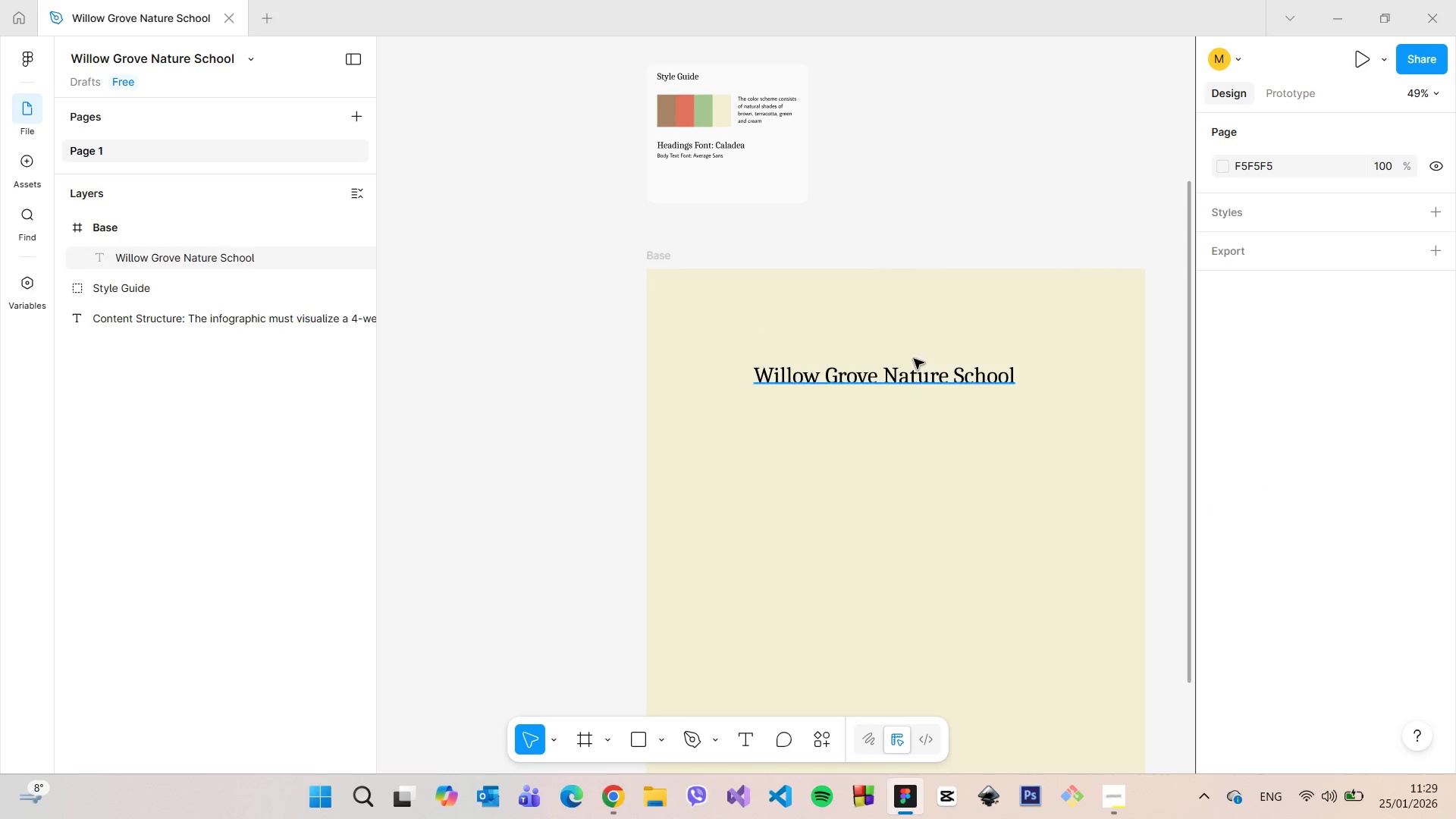 
left_click([913, 367])
 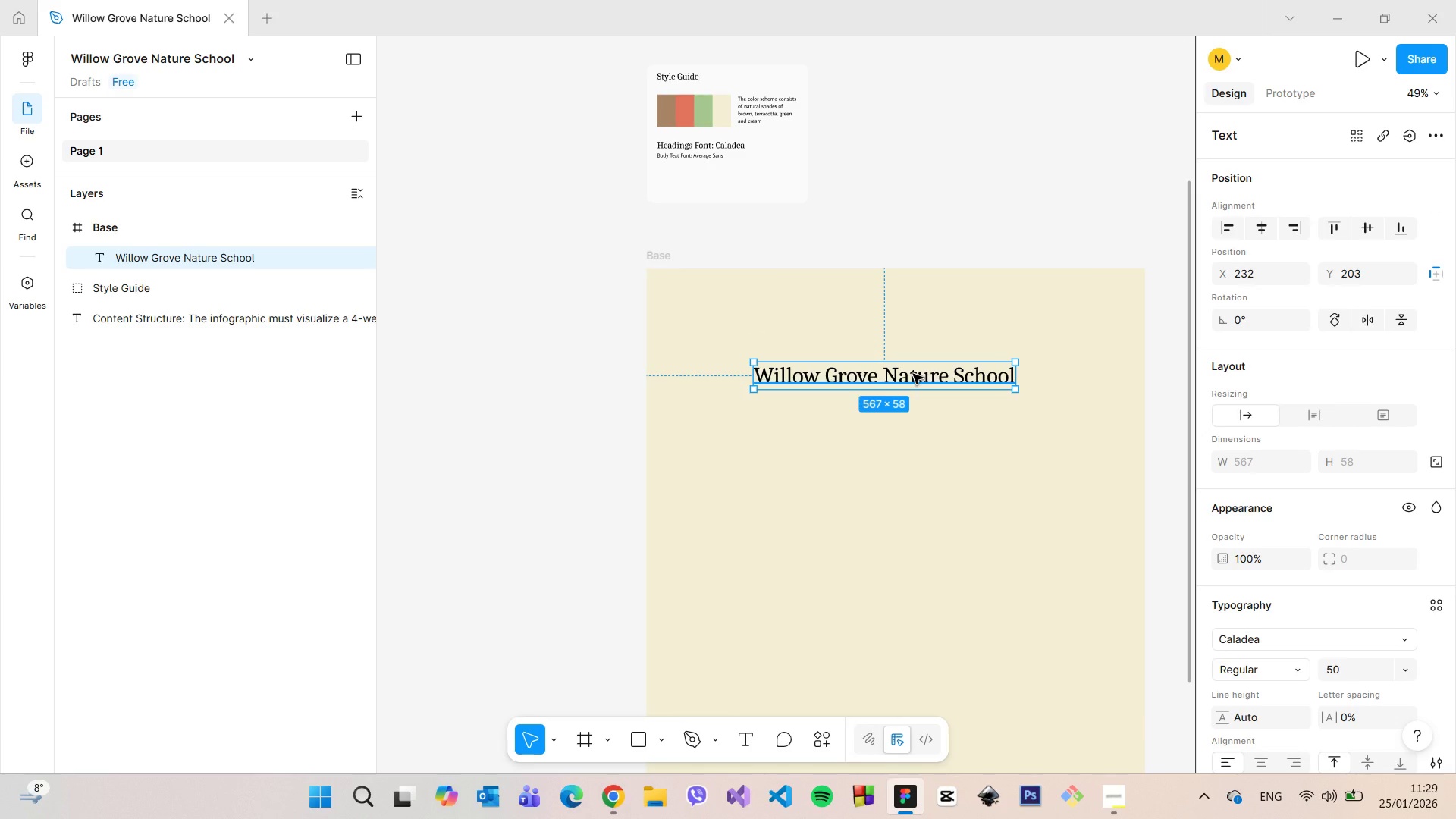 
left_click_drag(start_coordinate=[913, 374], to_coordinate=[846, 334])
 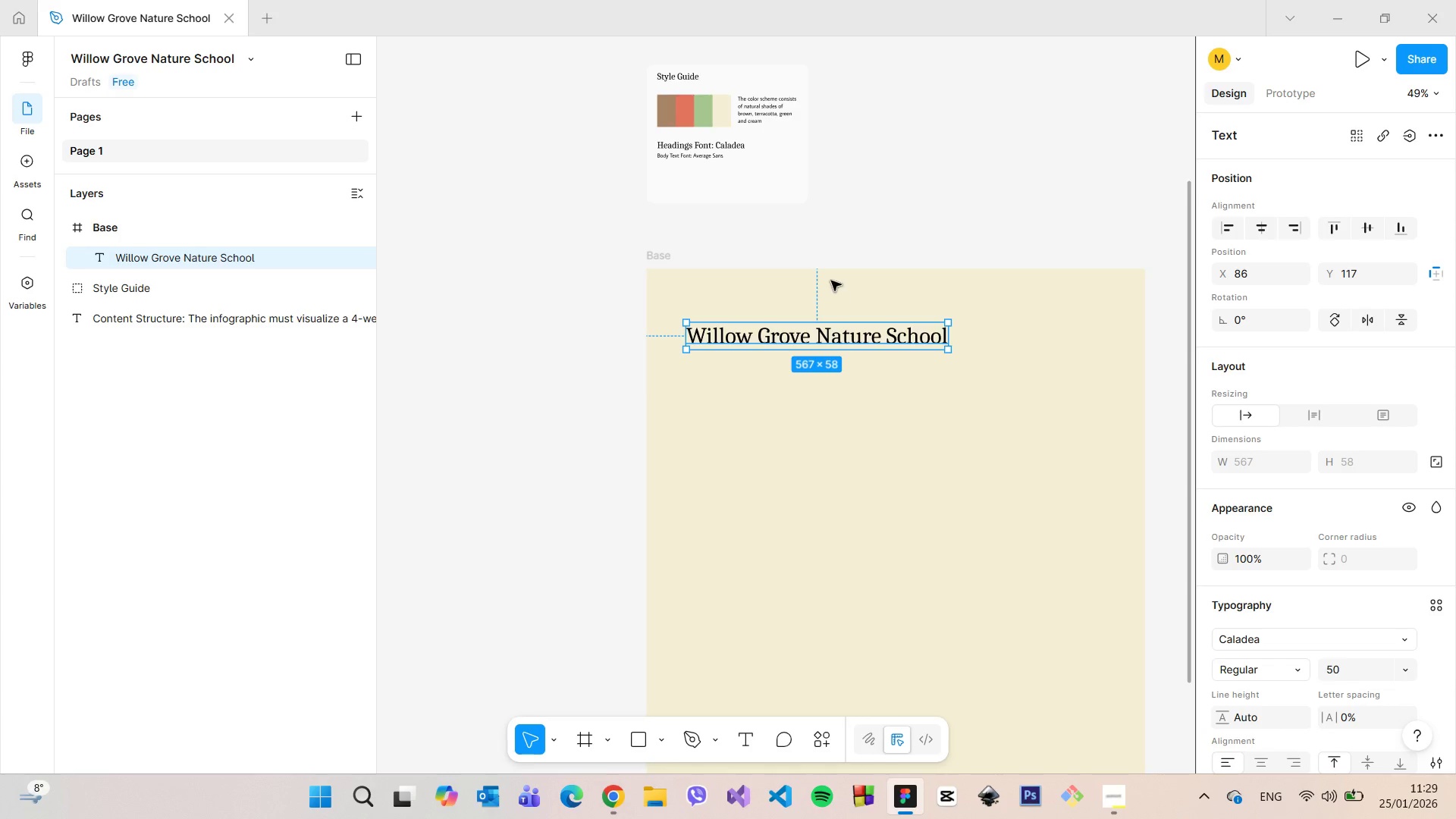 
hold_key(key=AltLeft, duration=0.59)
 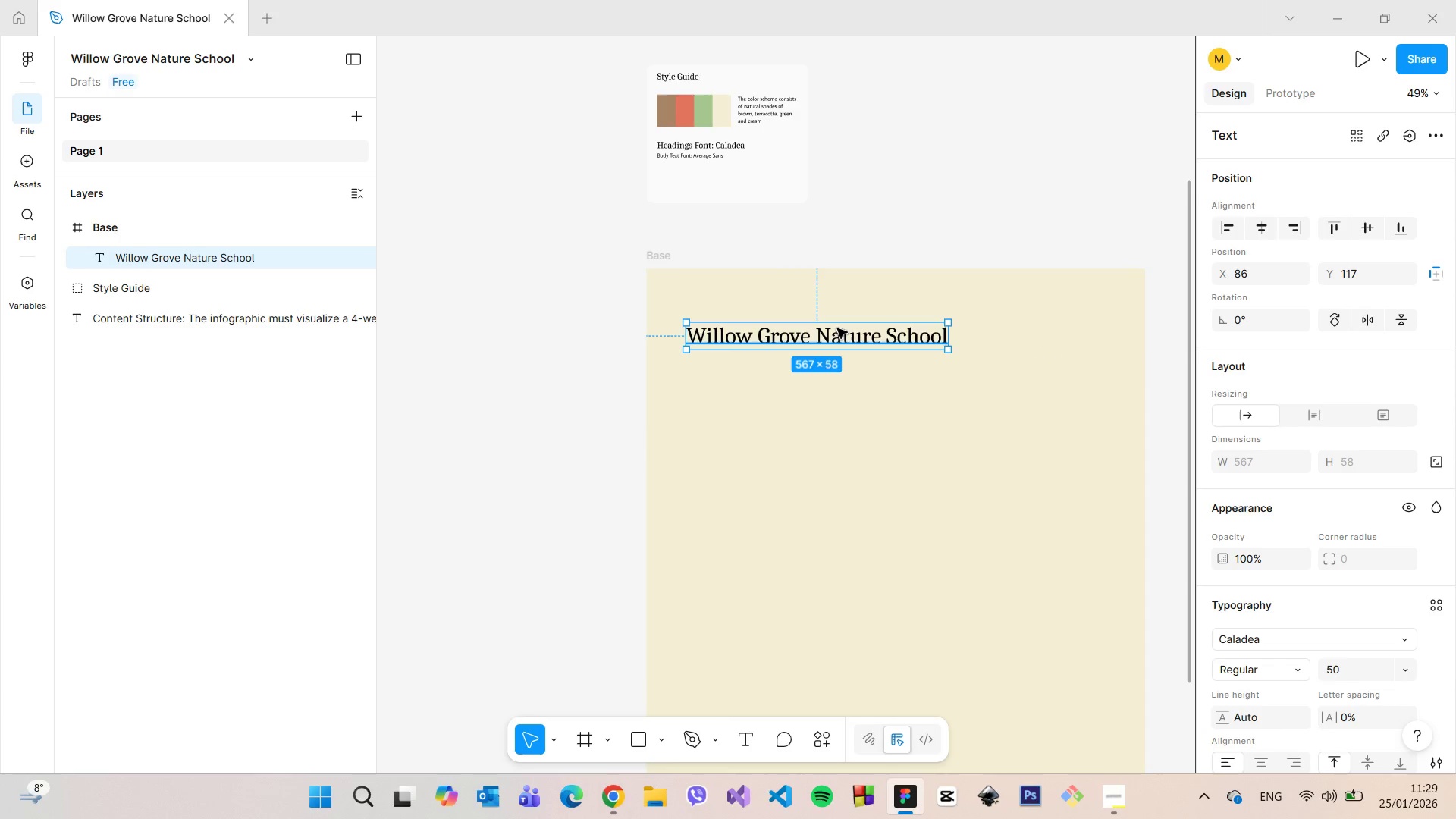 
left_click_drag(start_coordinate=[840, 336], to_coordinate=[931, 325])
 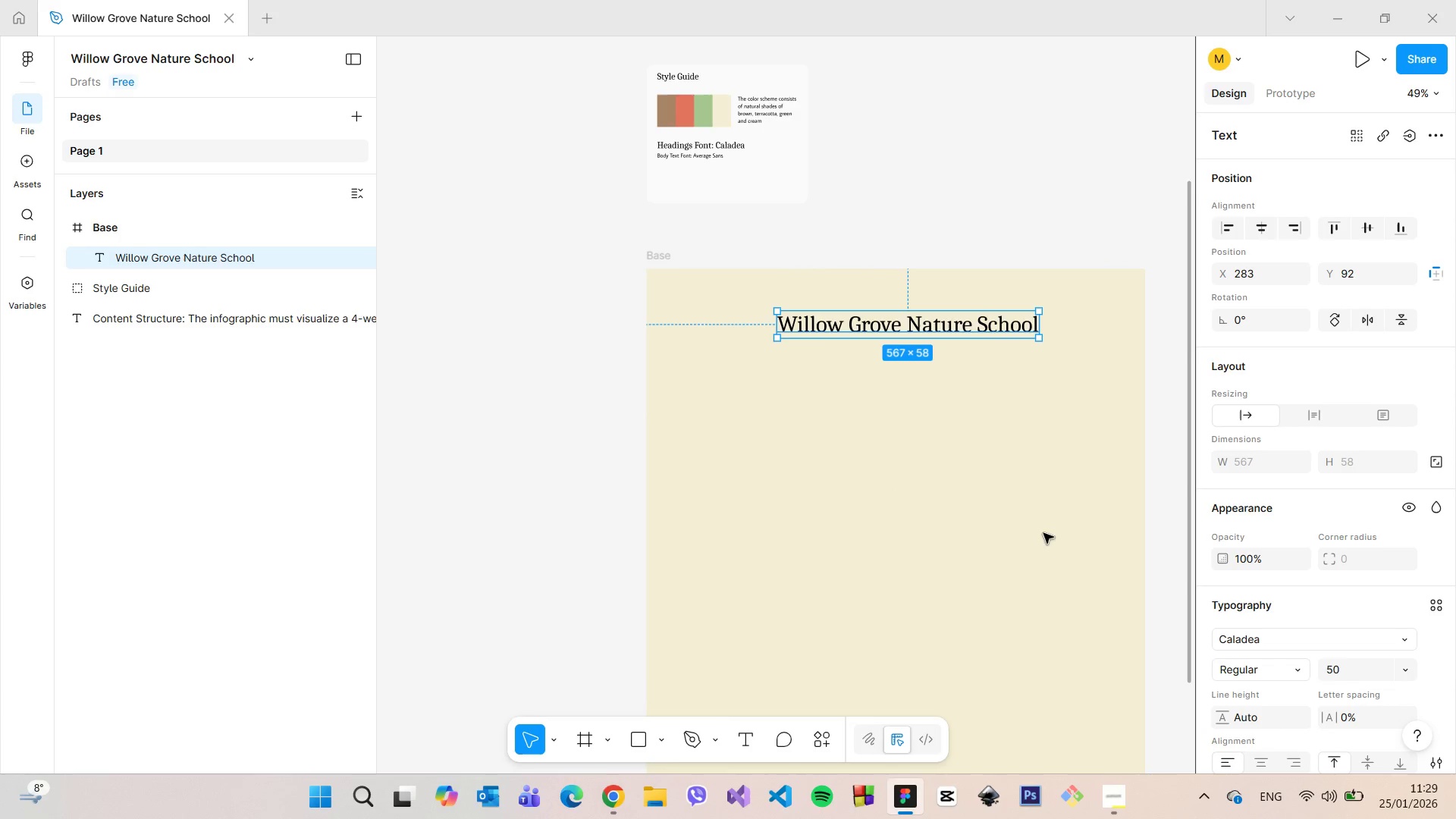 
left_click_drag(start_coordinate=[920, 325], to_coordinate=[906, 322])
 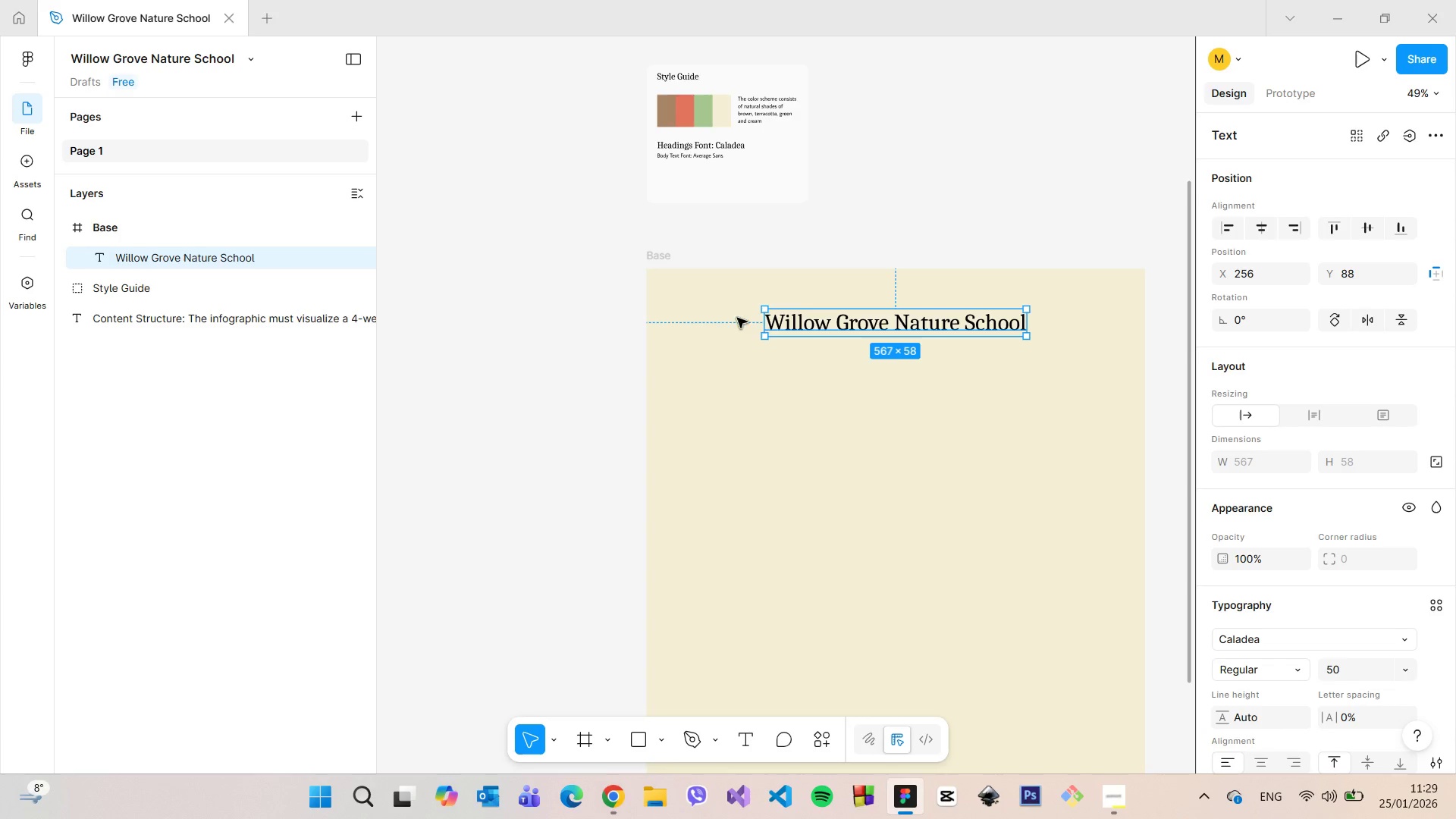 
hold_key(key=AltLeft, duration=1.26)
 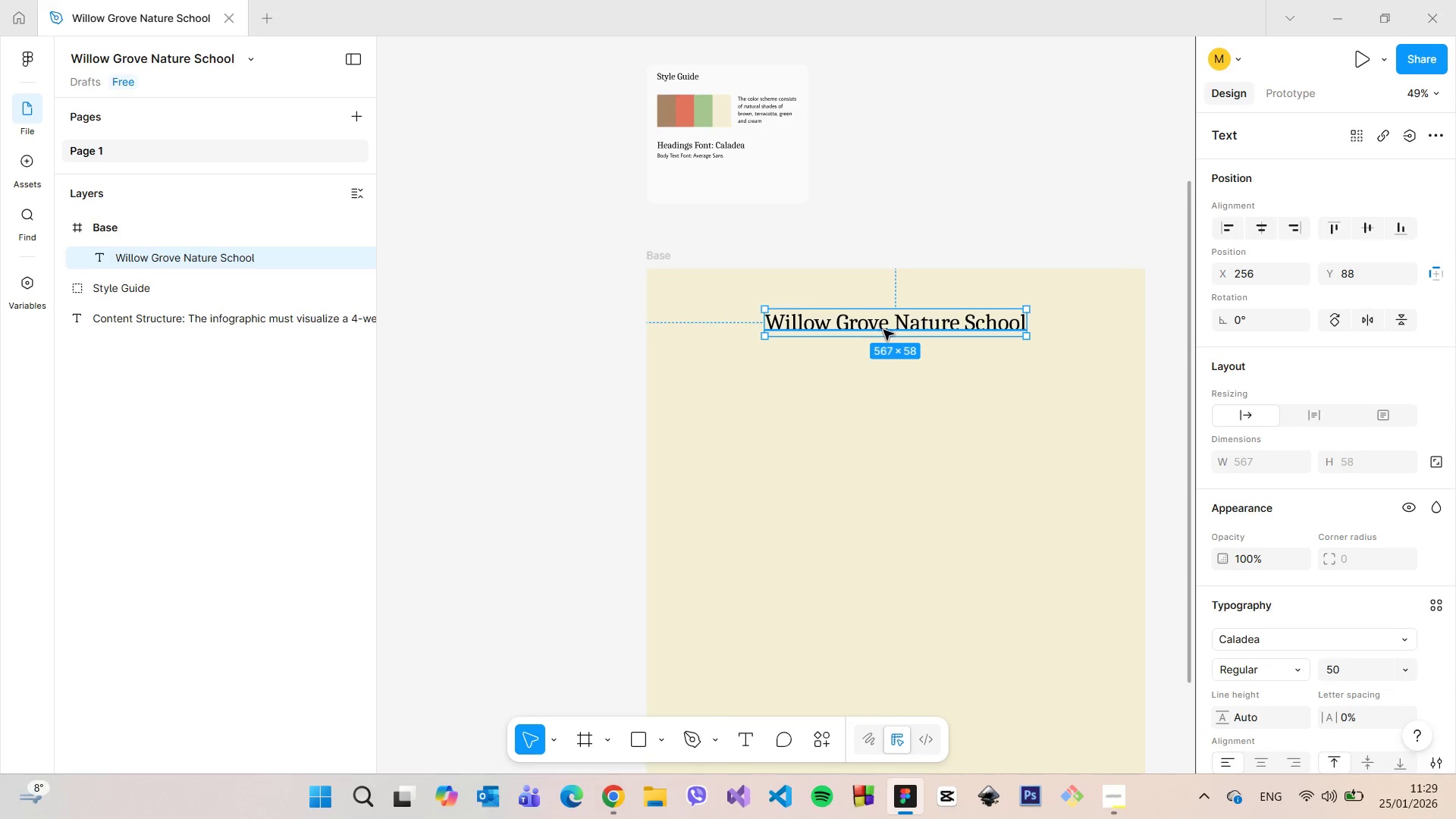 
double_click([883, 330])
 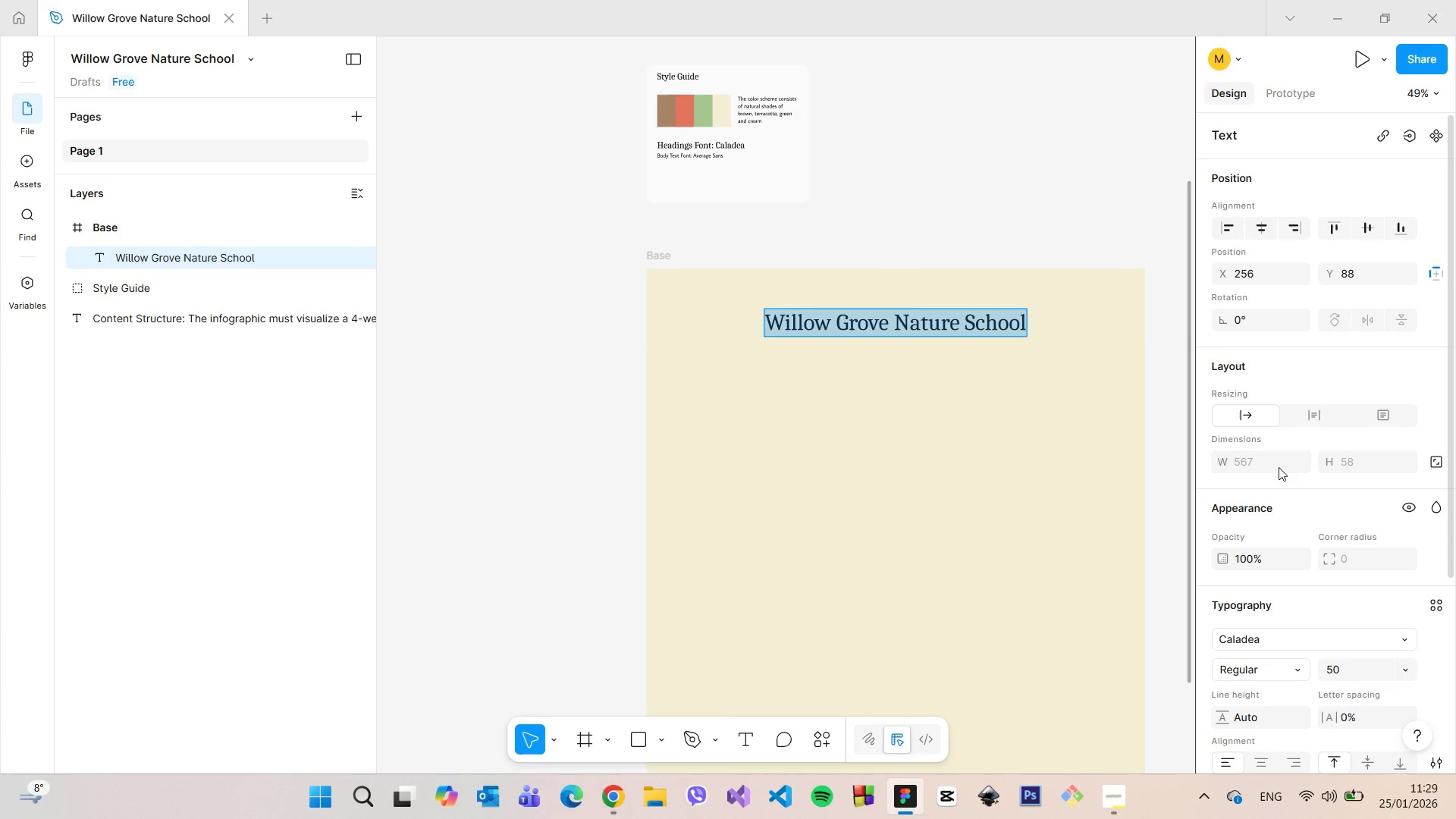 
scroll: coordinate [1297, 475], scroll_direction: down, amount: 5.0
 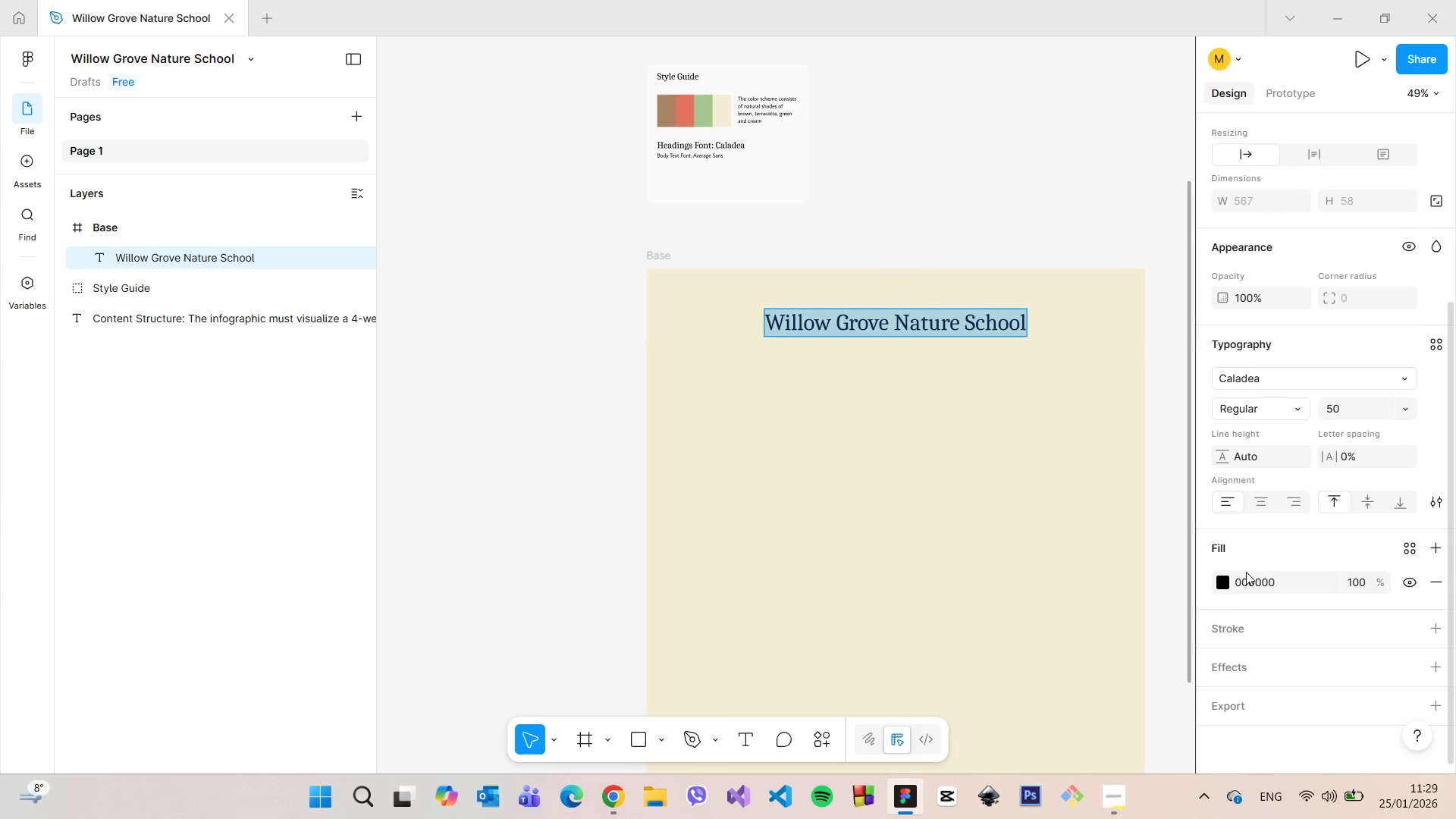 
left_click([1228, 585])
 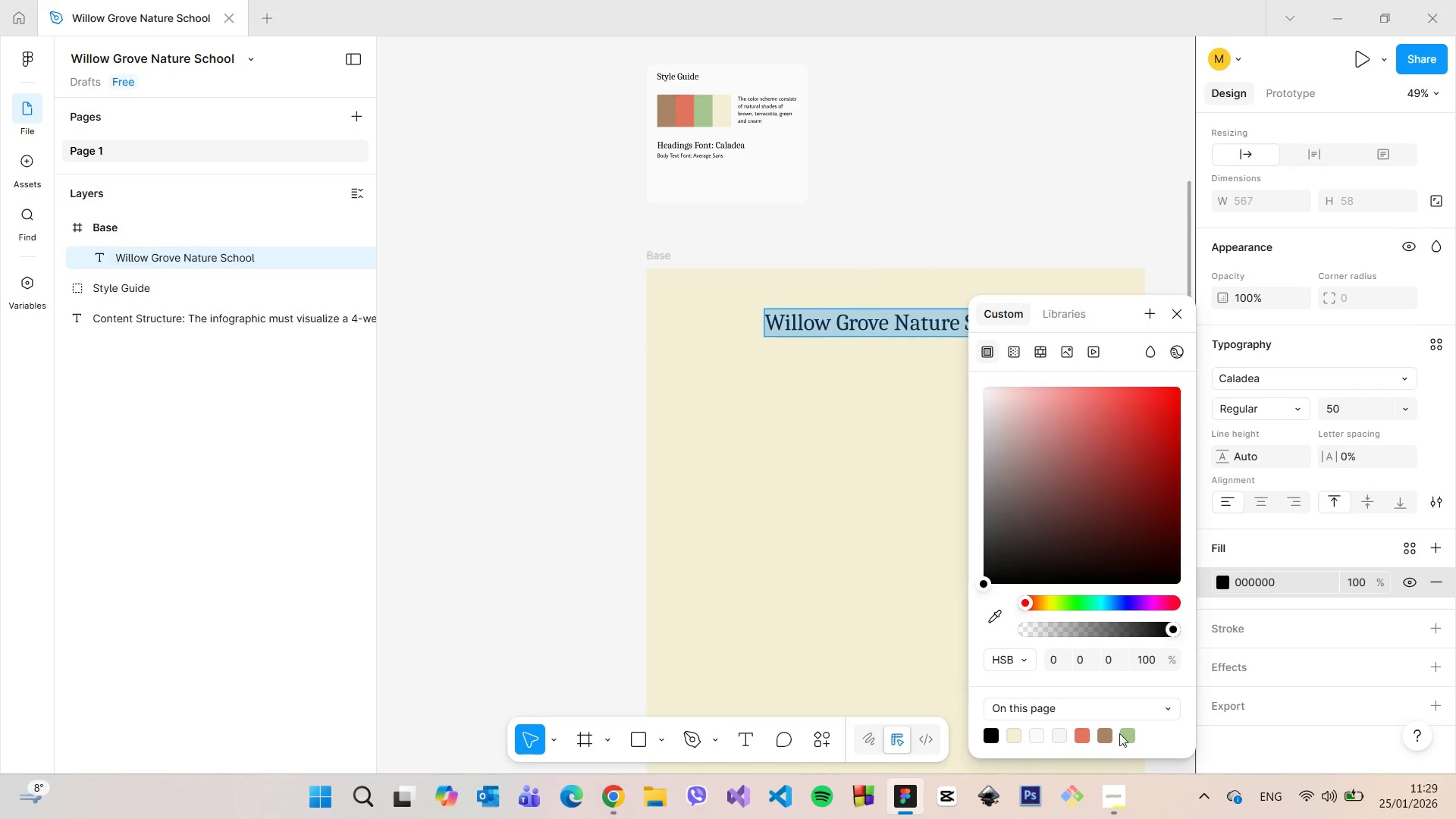 
left_click([1126, 731])
 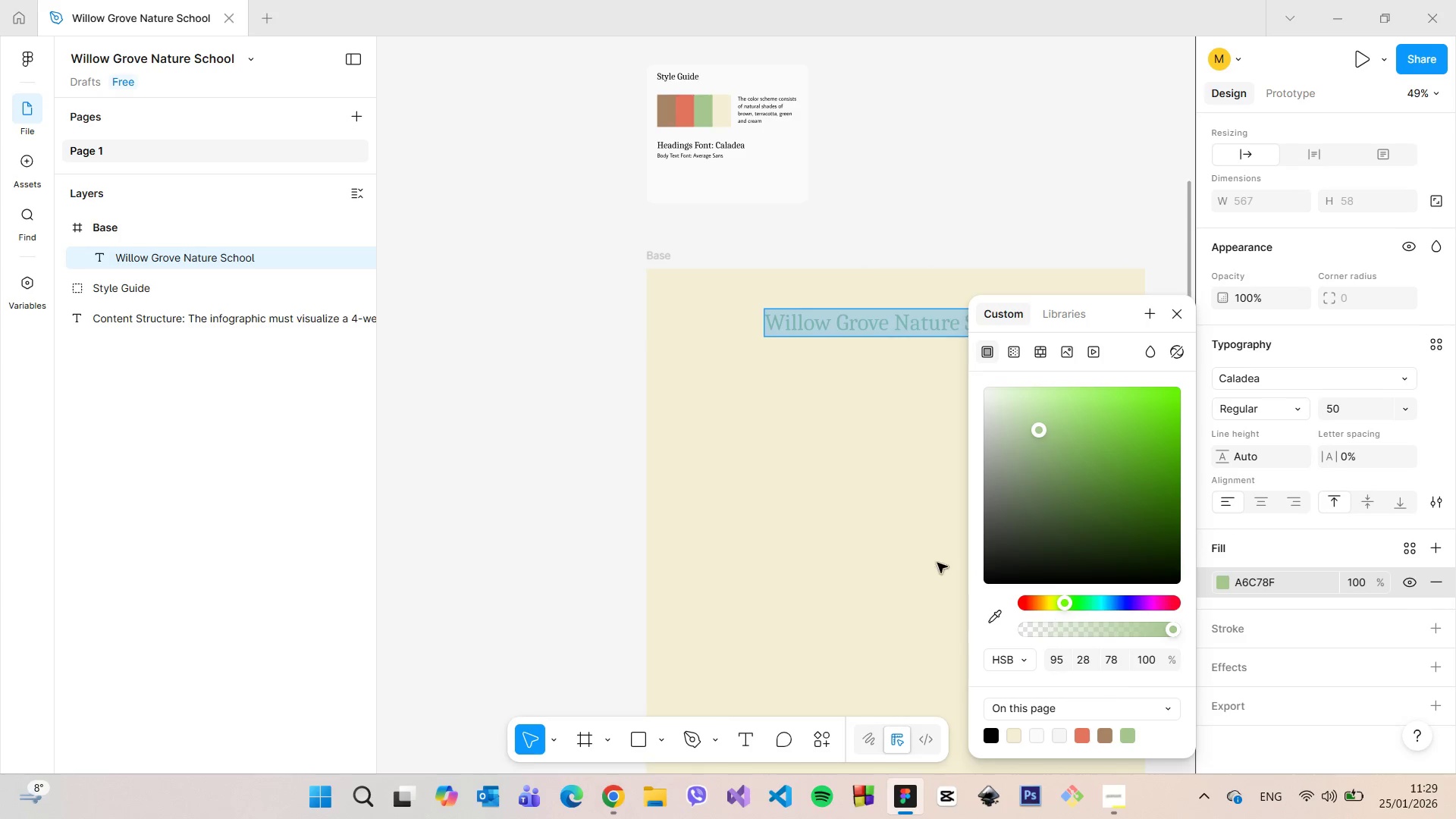 
left_click([781, 518])
 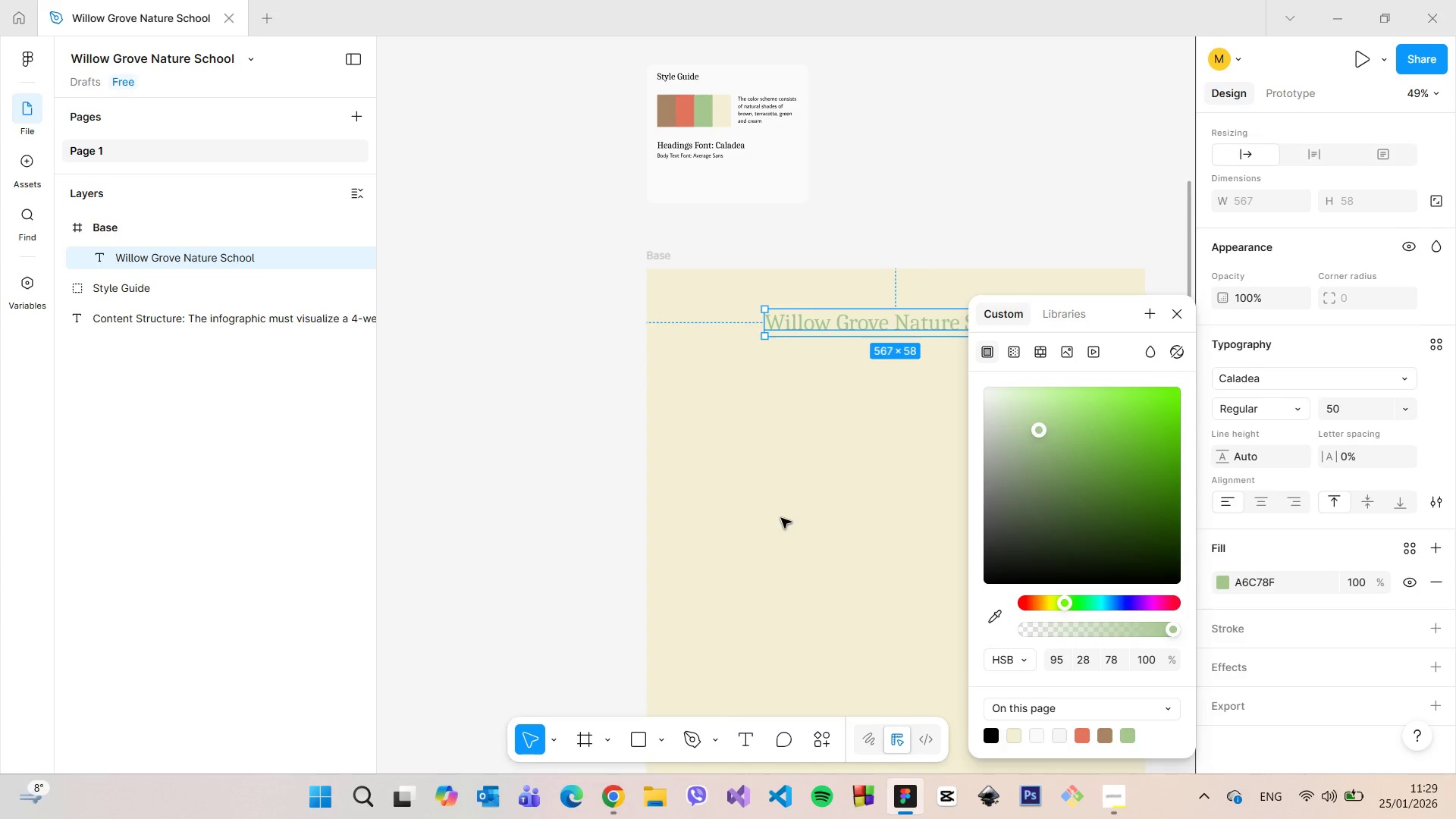 
left_click([781, 518])
 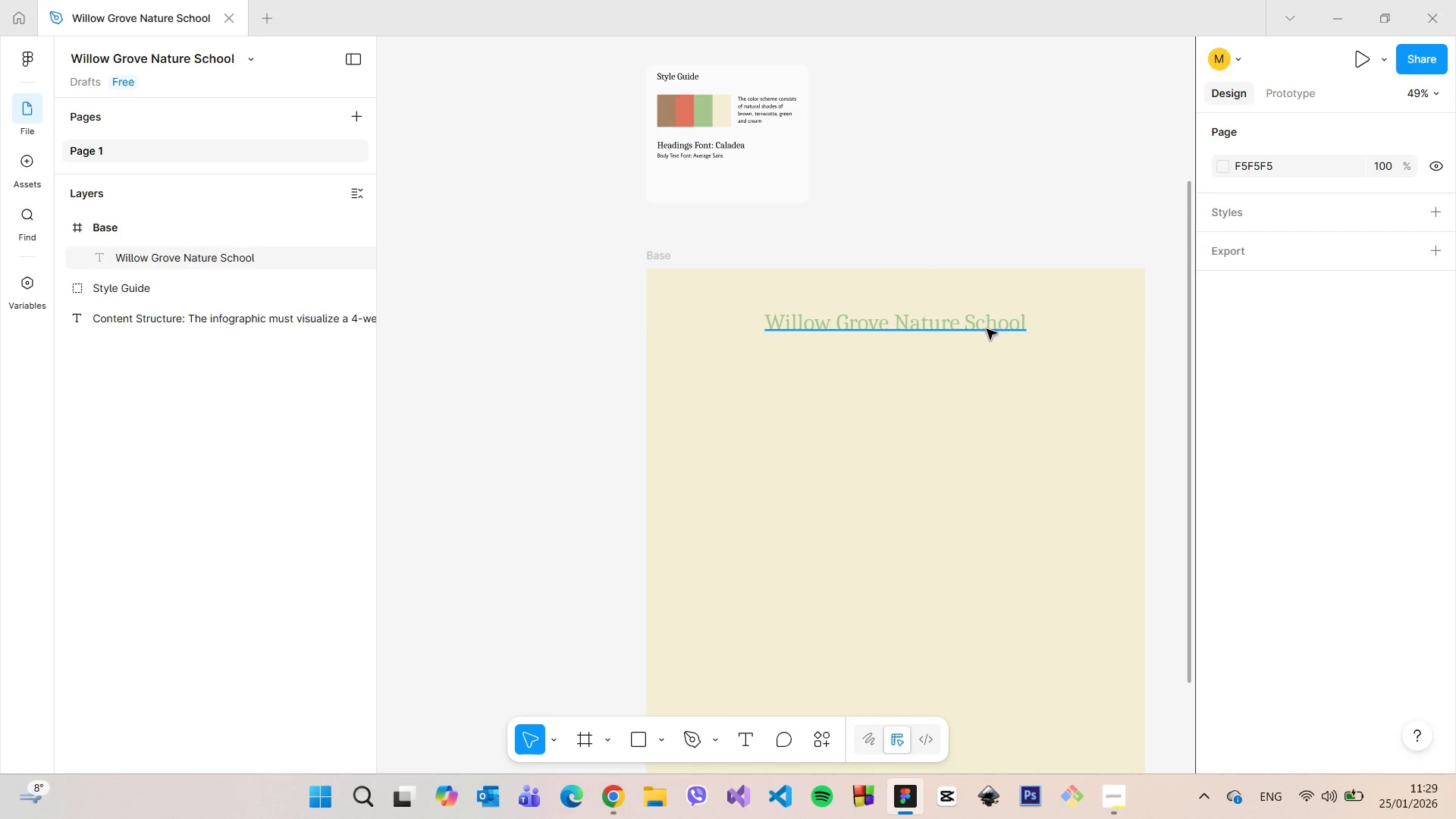 
double_click([987, 320])
 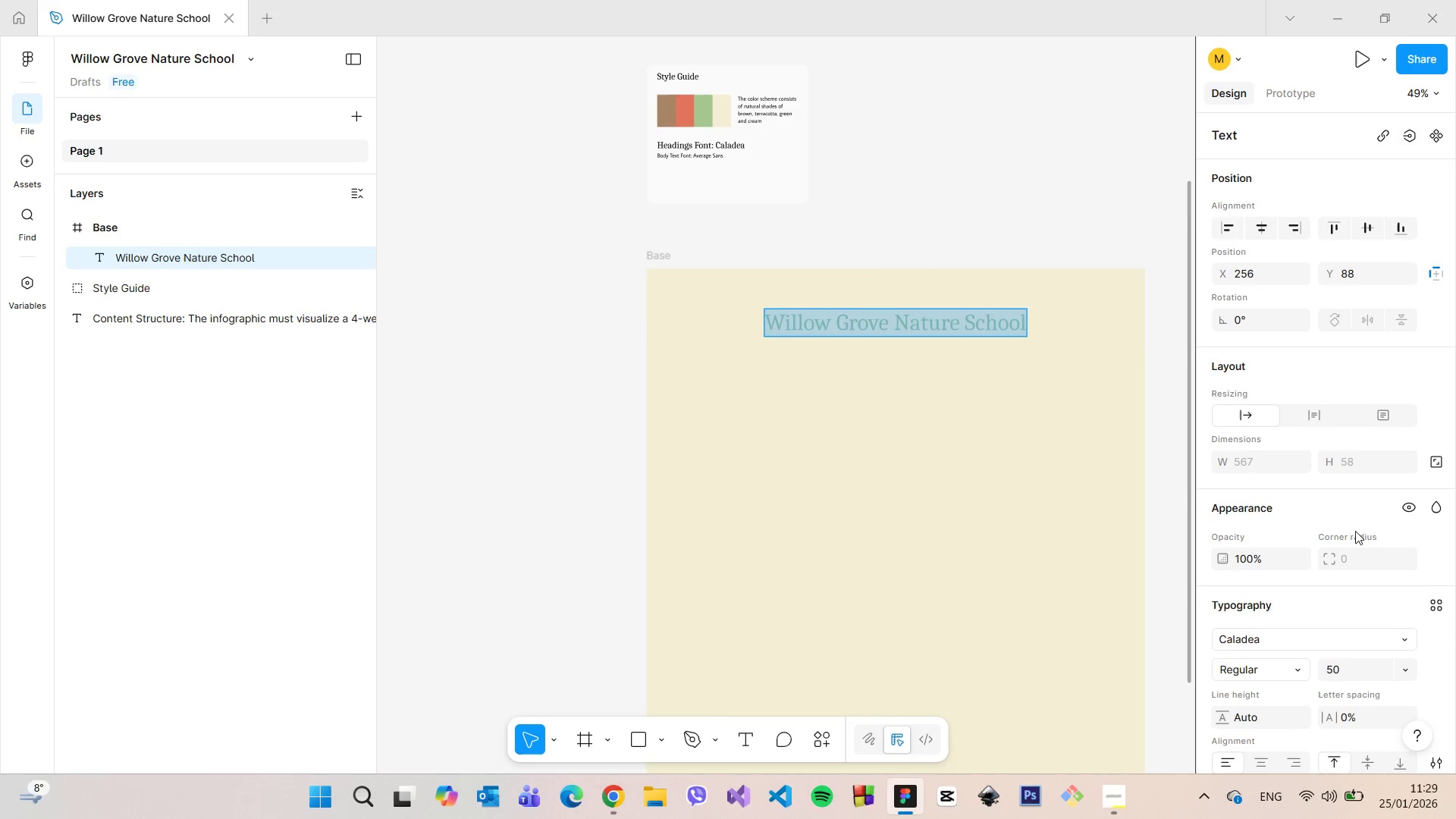 
scroll: coordinate [1451, 598], scroll_direction: down, amount: 6.0
 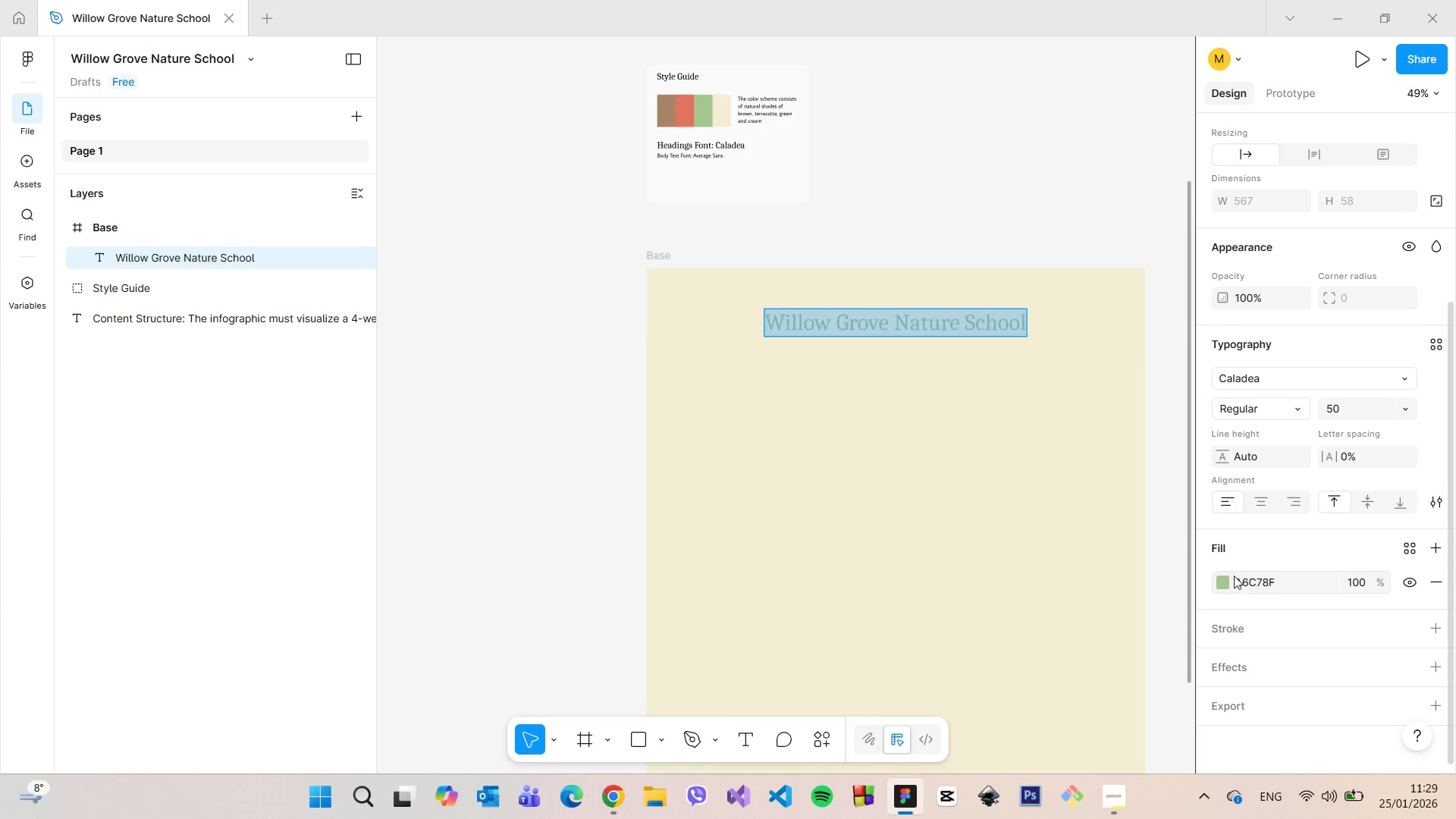 
left_click([1222, 580])
 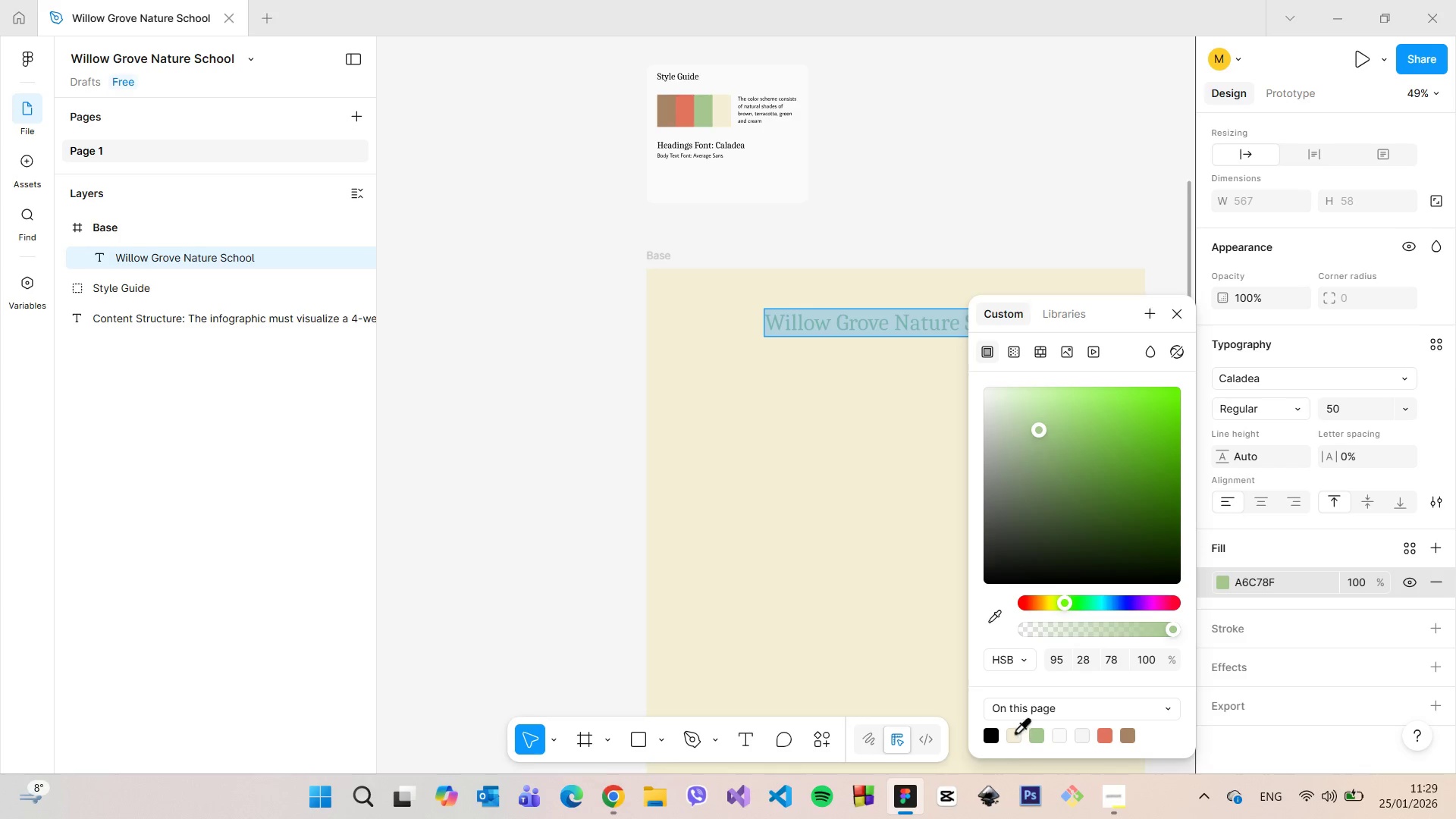 
left_click([1127, 730])
 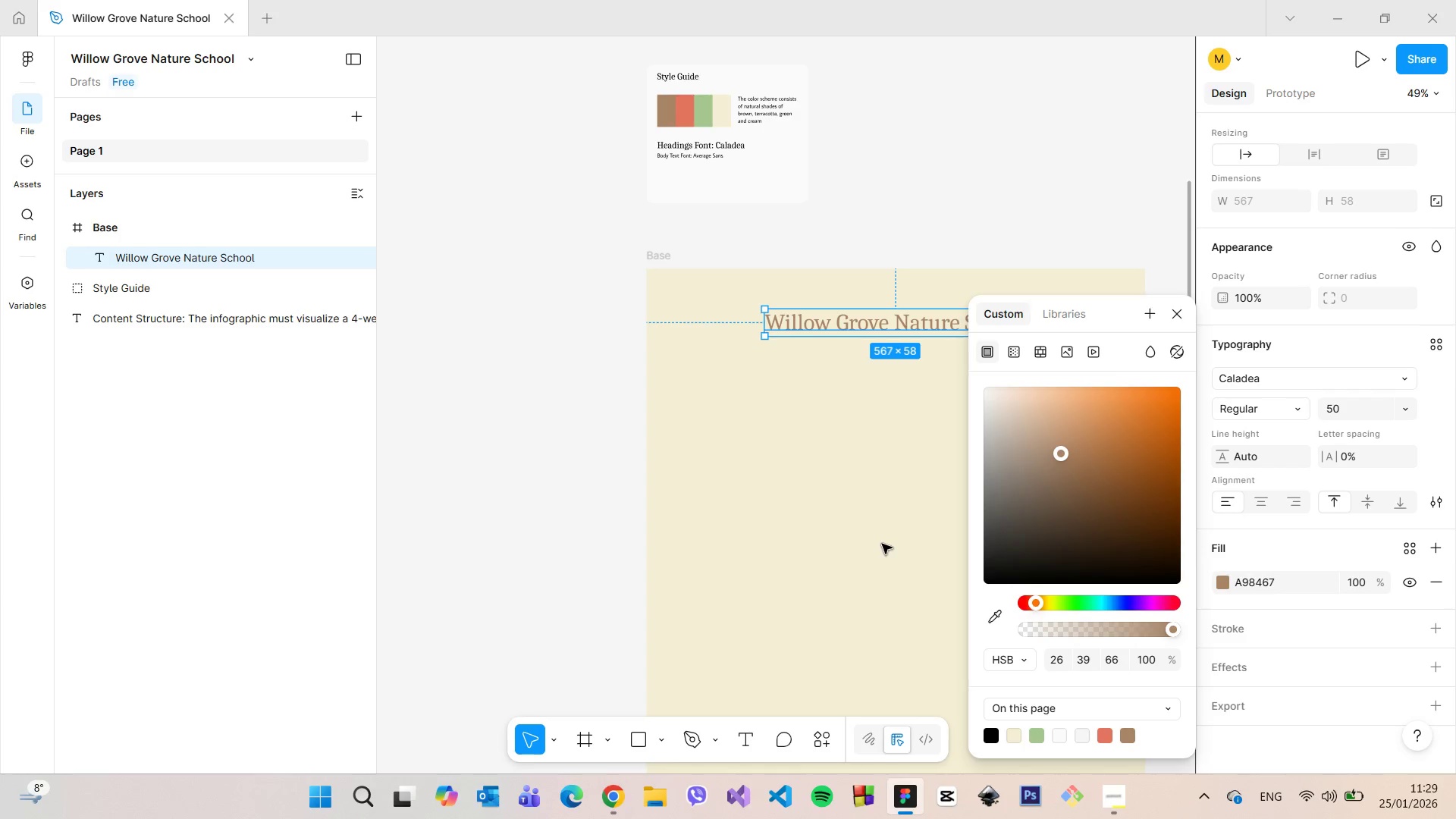 
triple_click([882, 544])
 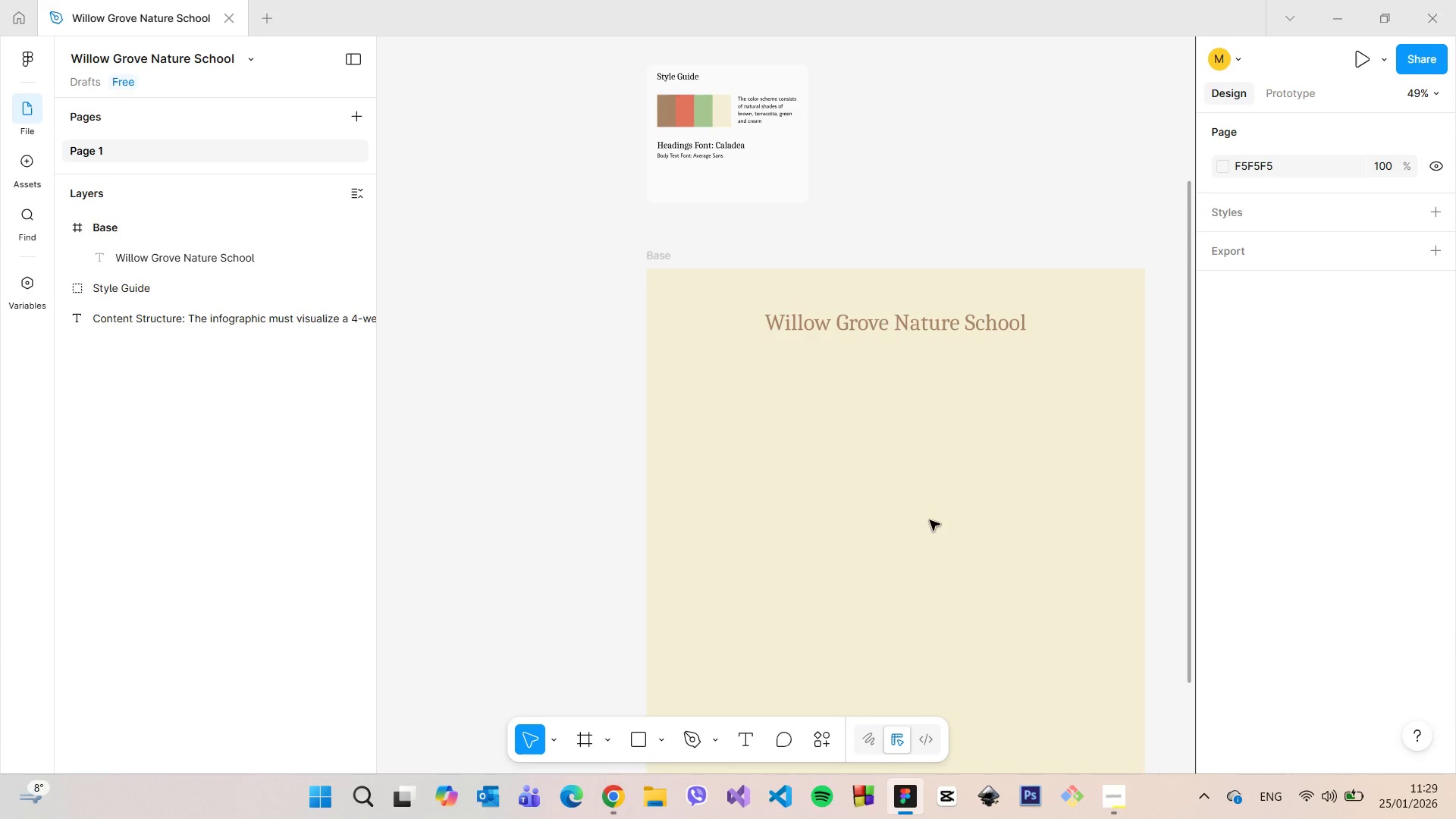 
double_click([941, 319])
 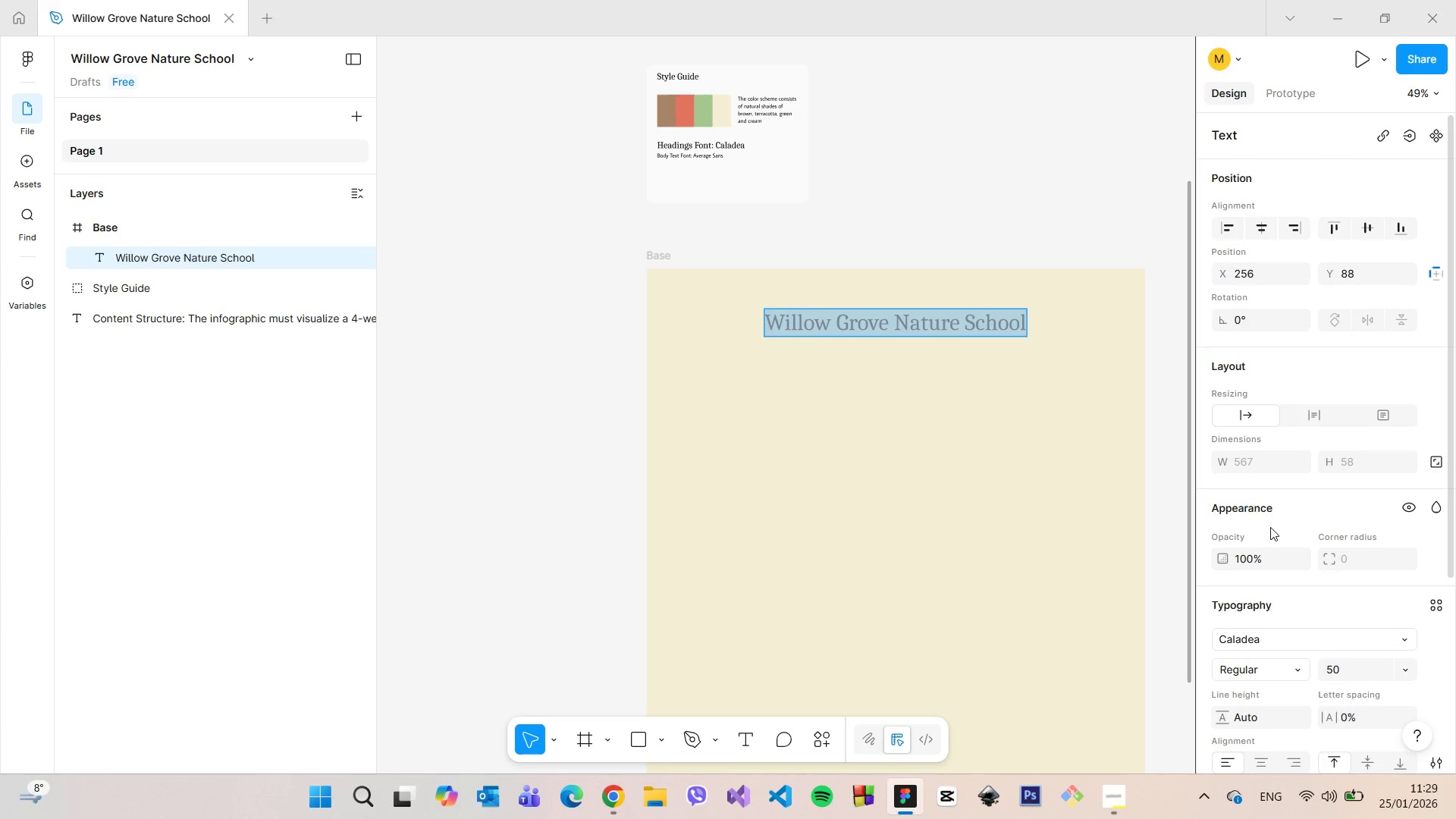 
scroll: coordinate [1273, 533], scroll_direction: down, amount: 4.0
 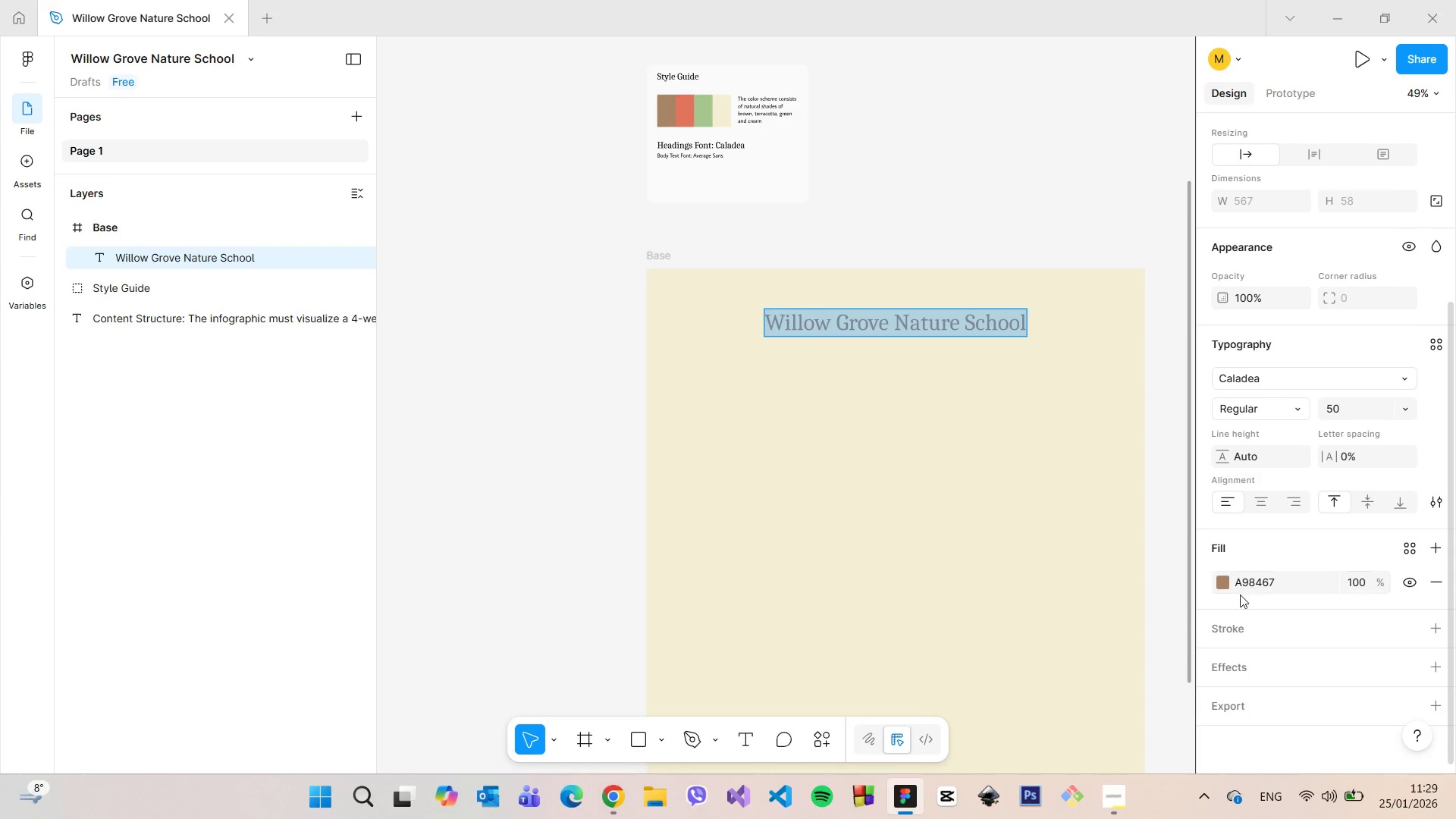 
left_click([1227, 578])
 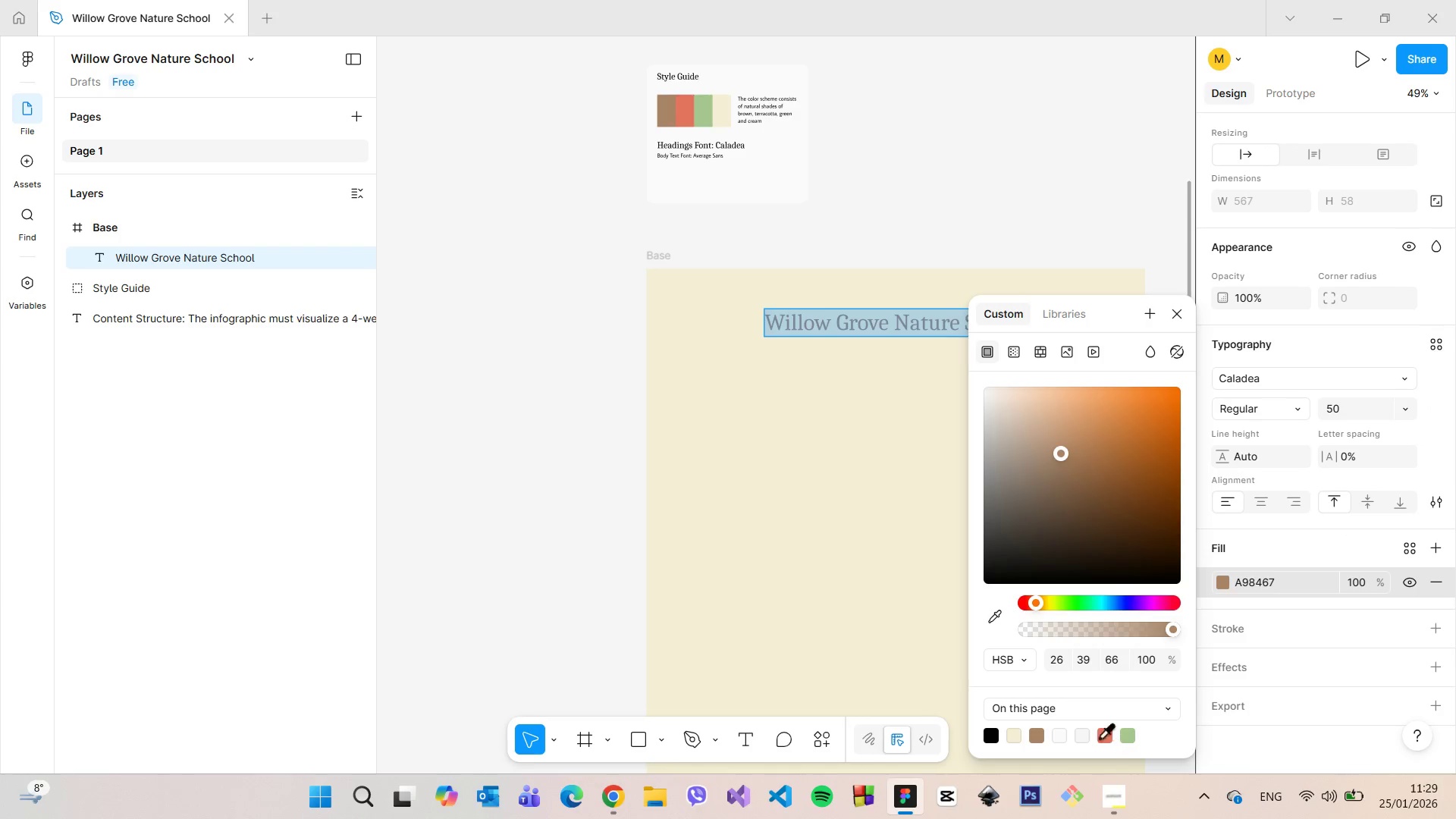 
left_click([1105, 734])
 